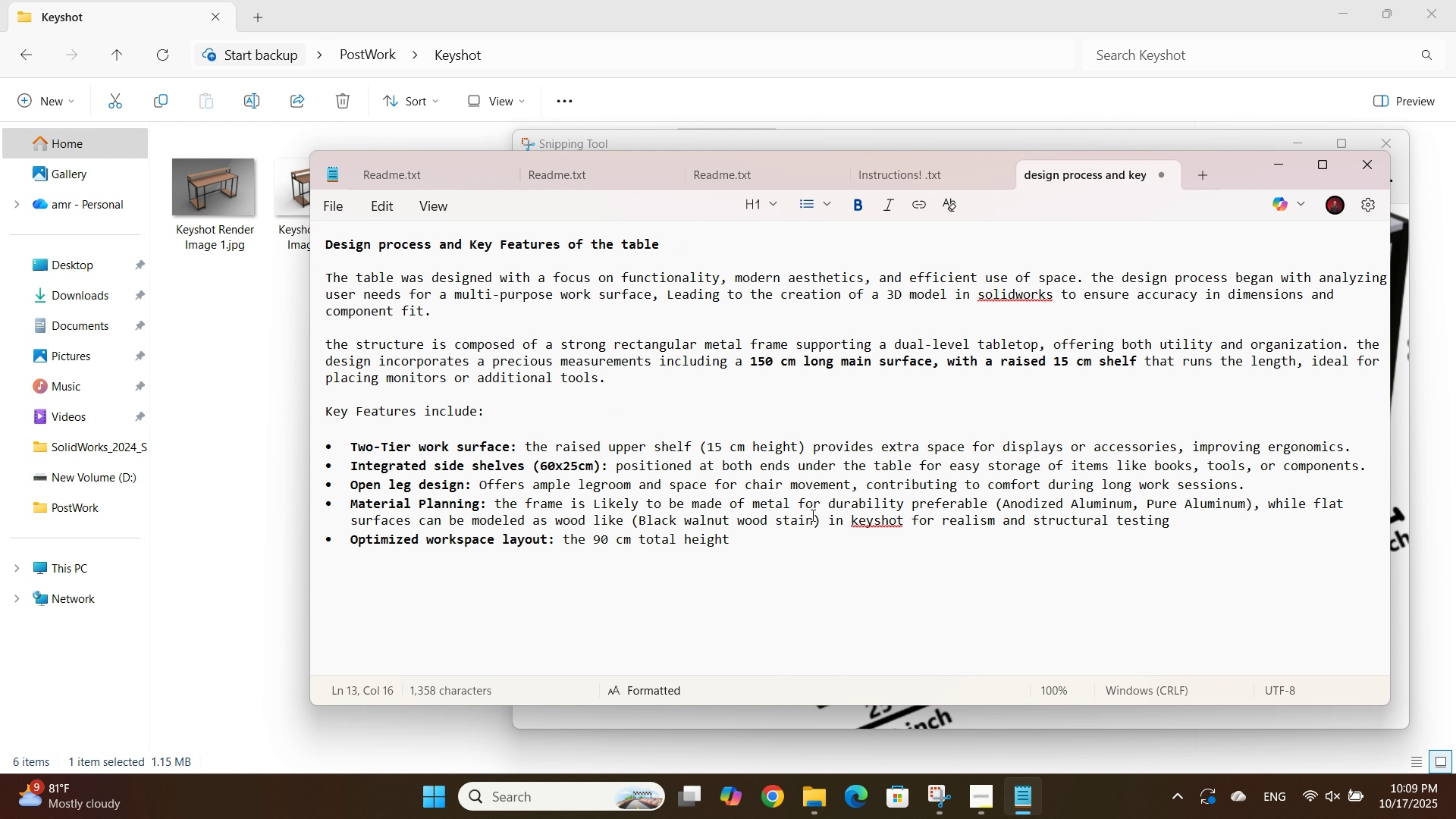 
left_click([811, 515])
 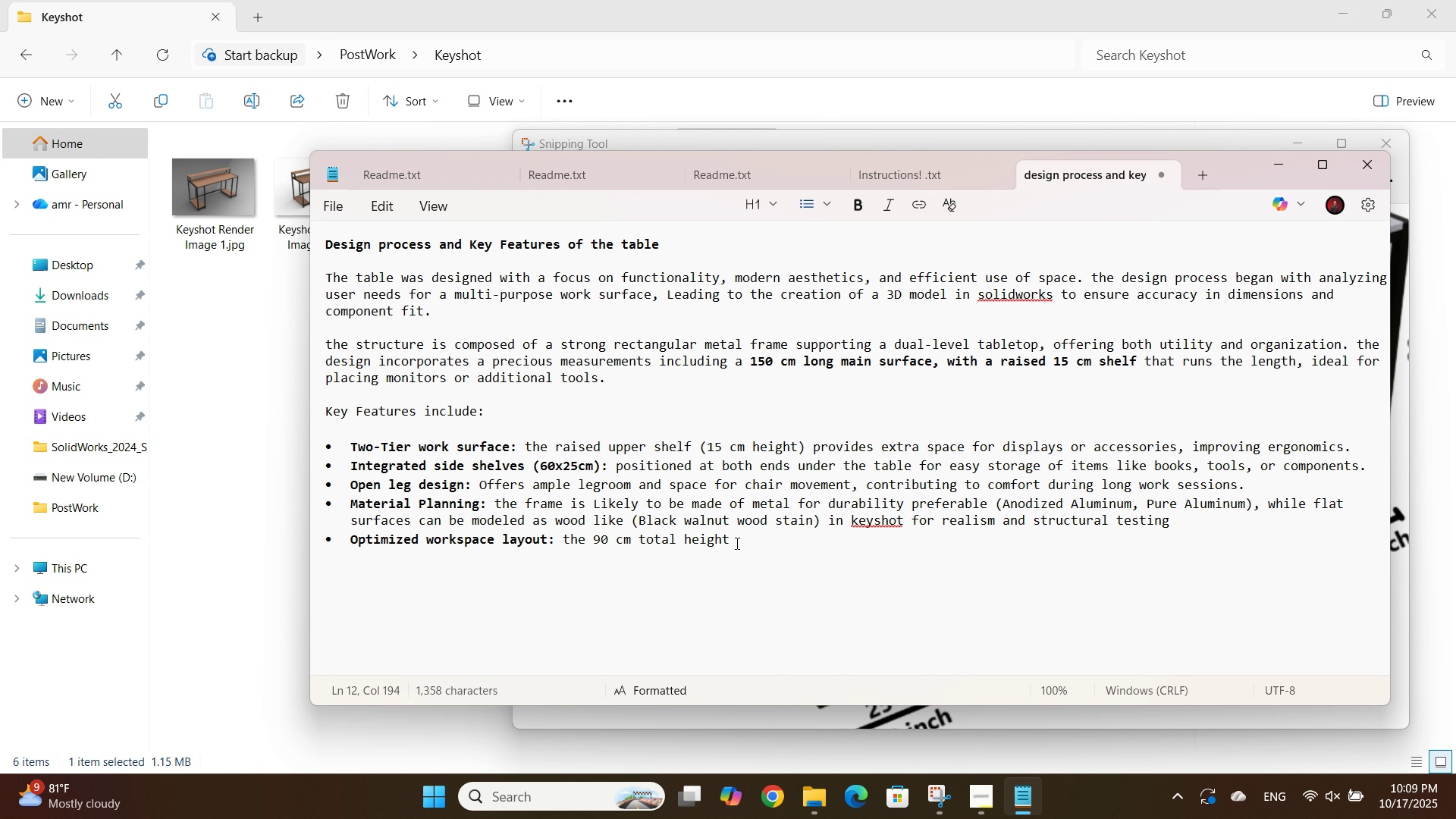 
left_click([736, 543])
 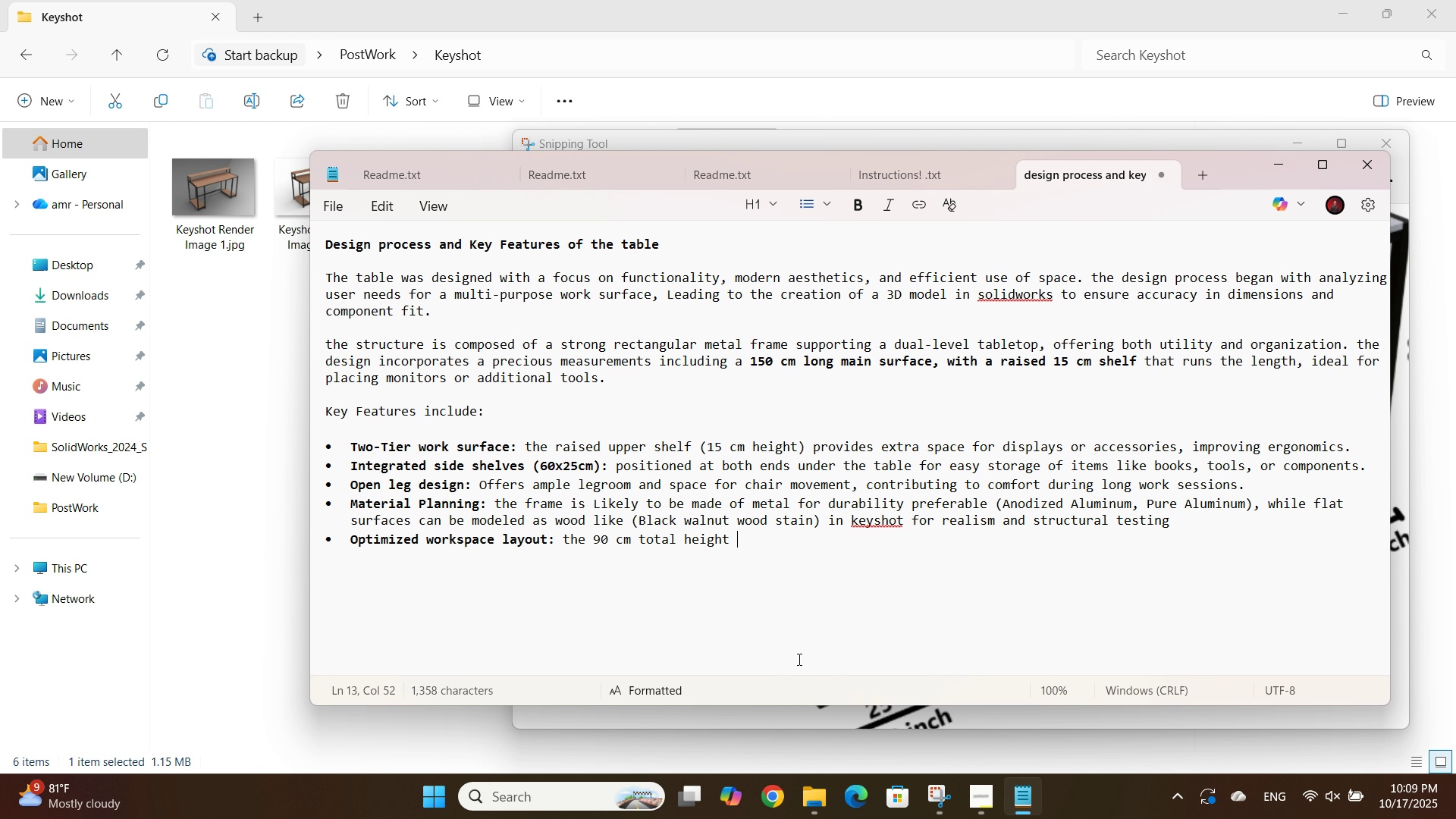 
type(includes)
 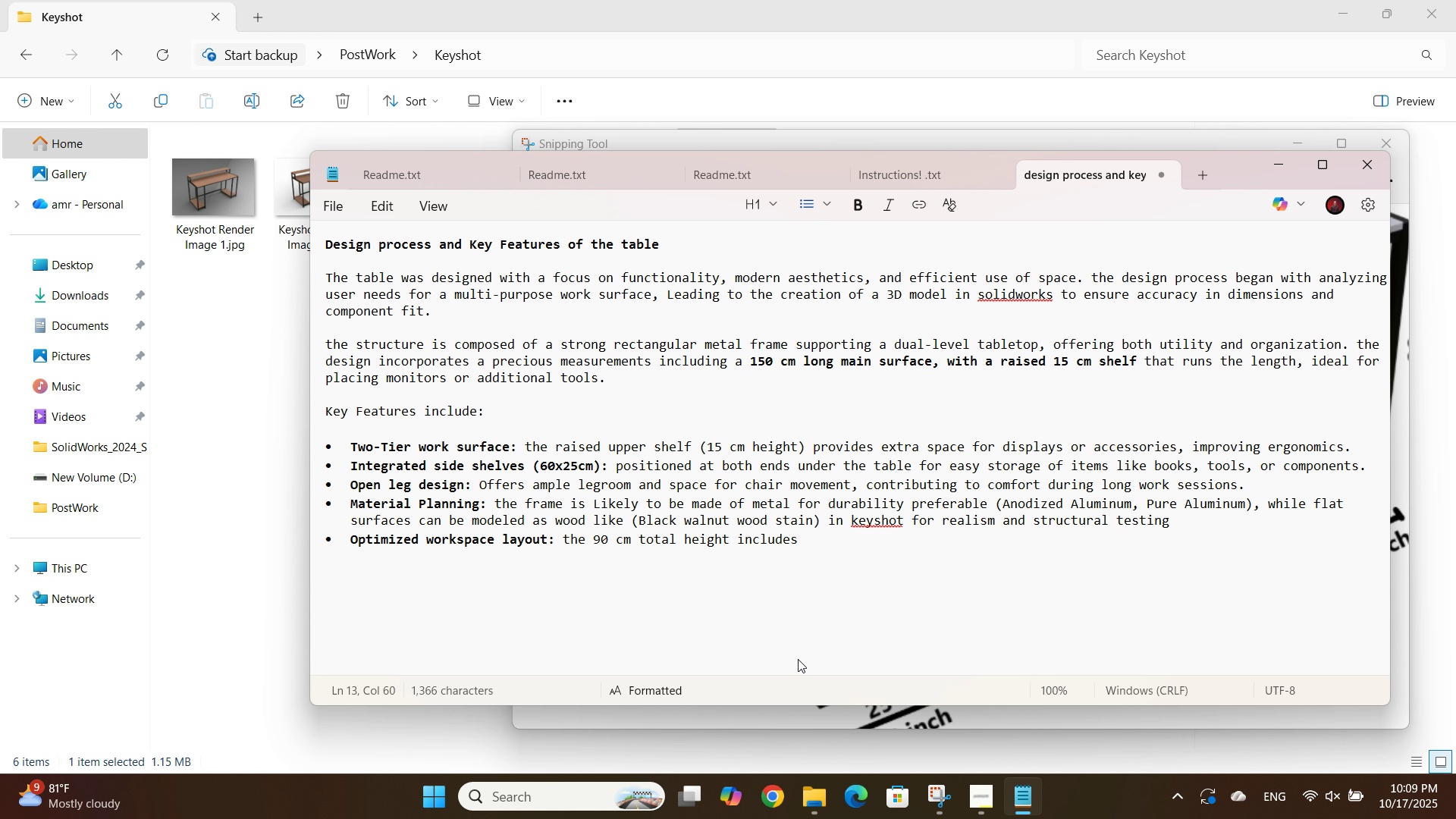 
wait(6.02)
 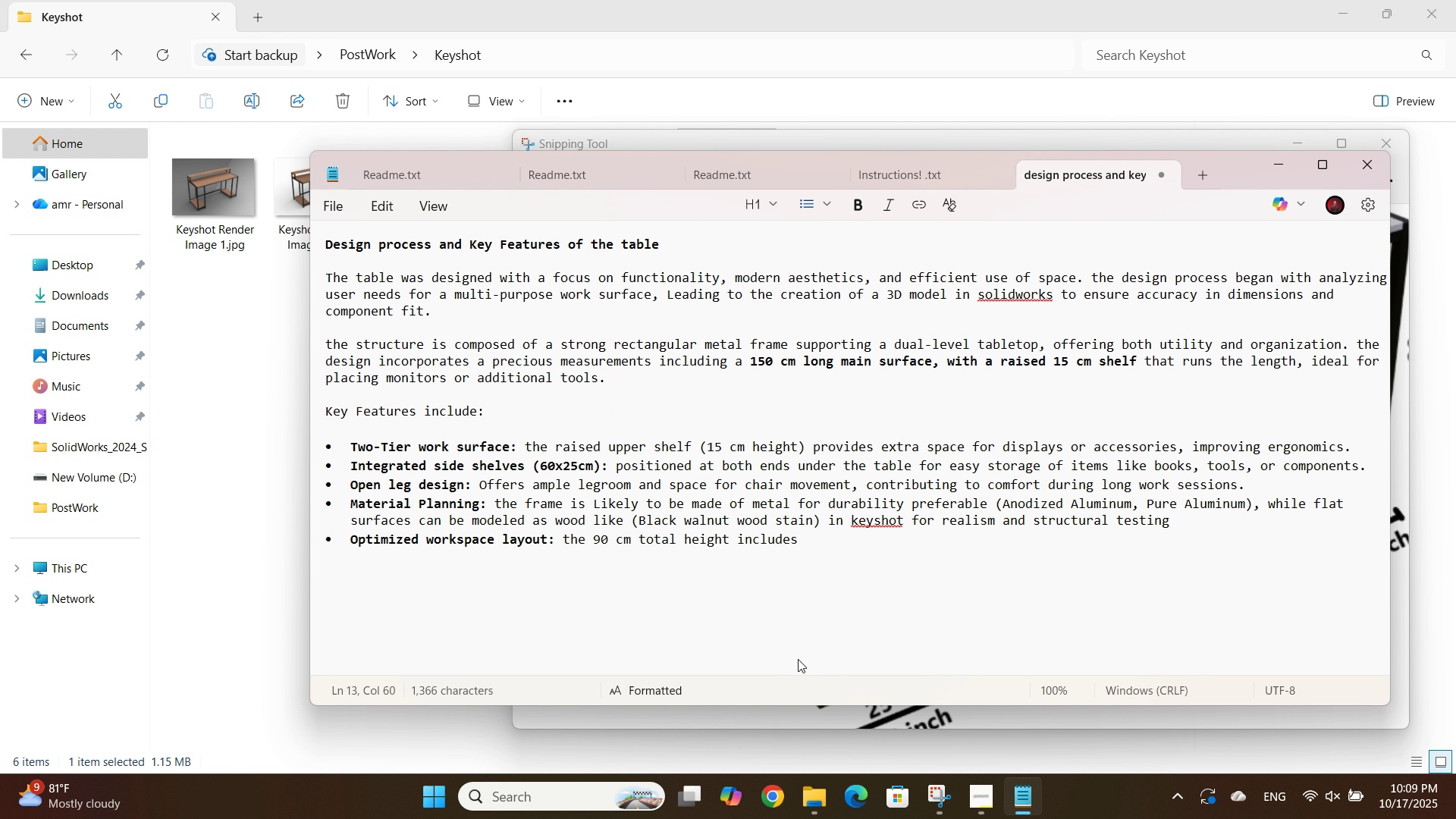 
type( both working and shelving levels, supporting both sw)
key(Backspace)
type(eated and standing testing.)
 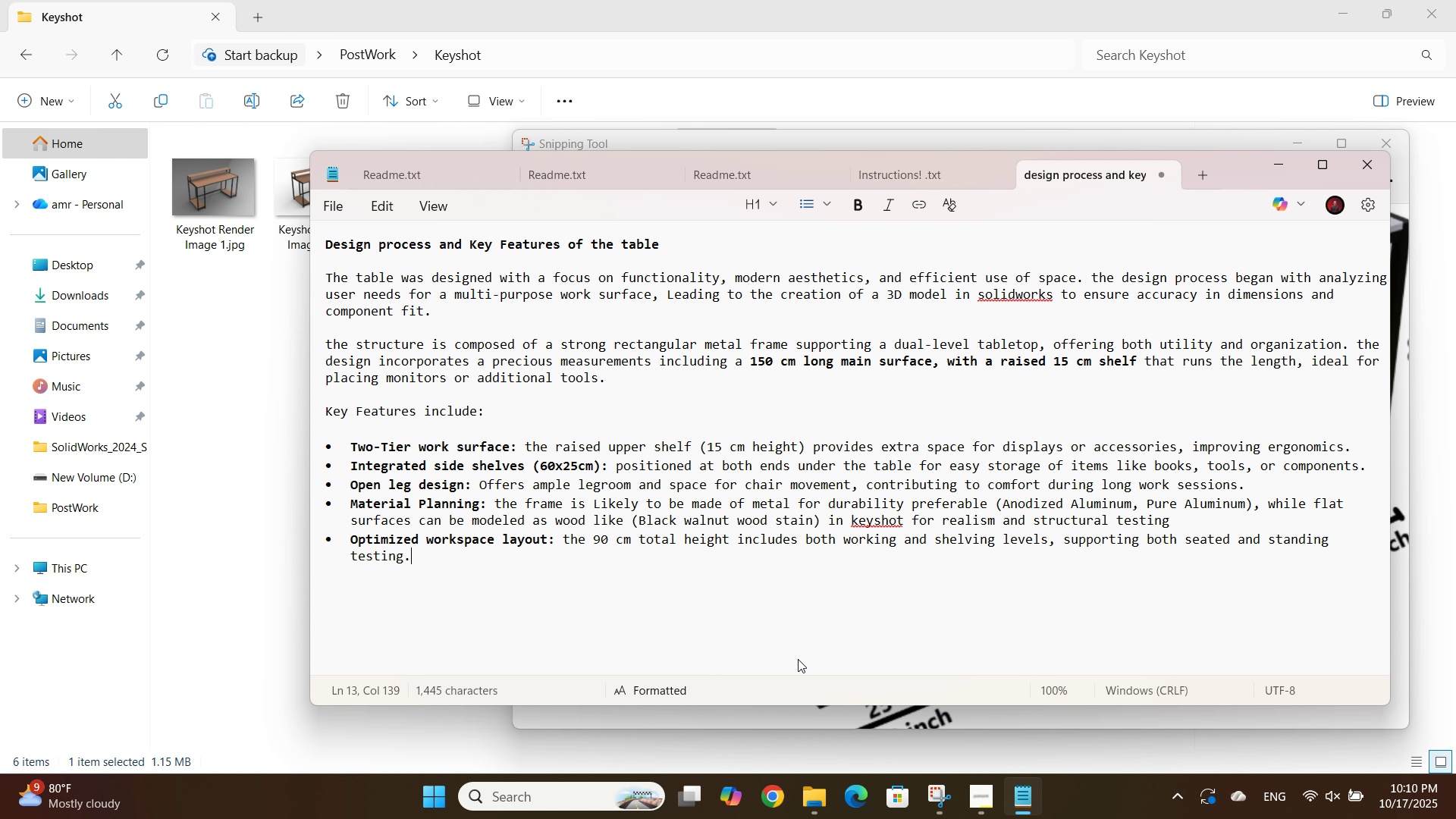 
key(Enter)
 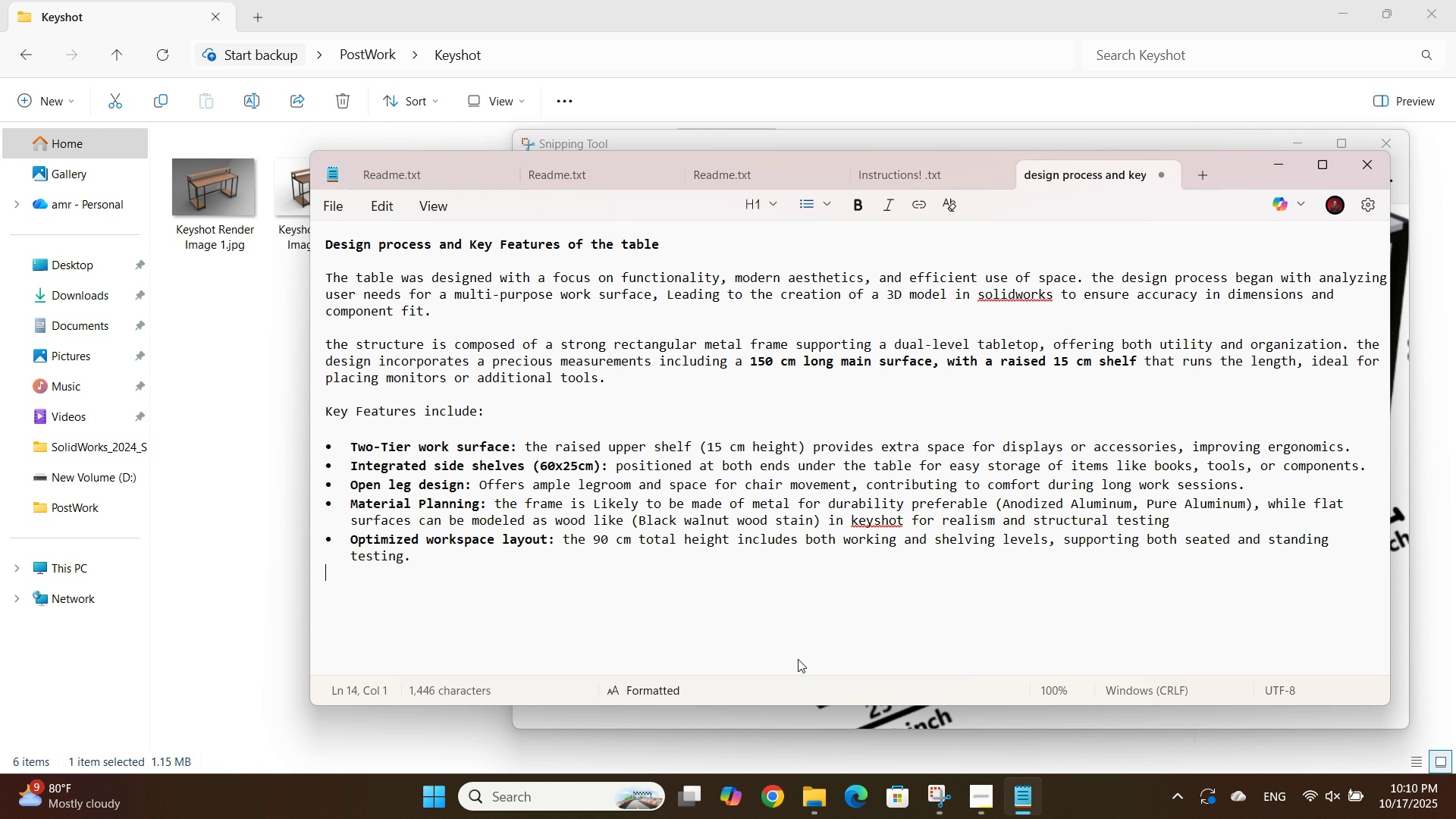 
key(Enter)
 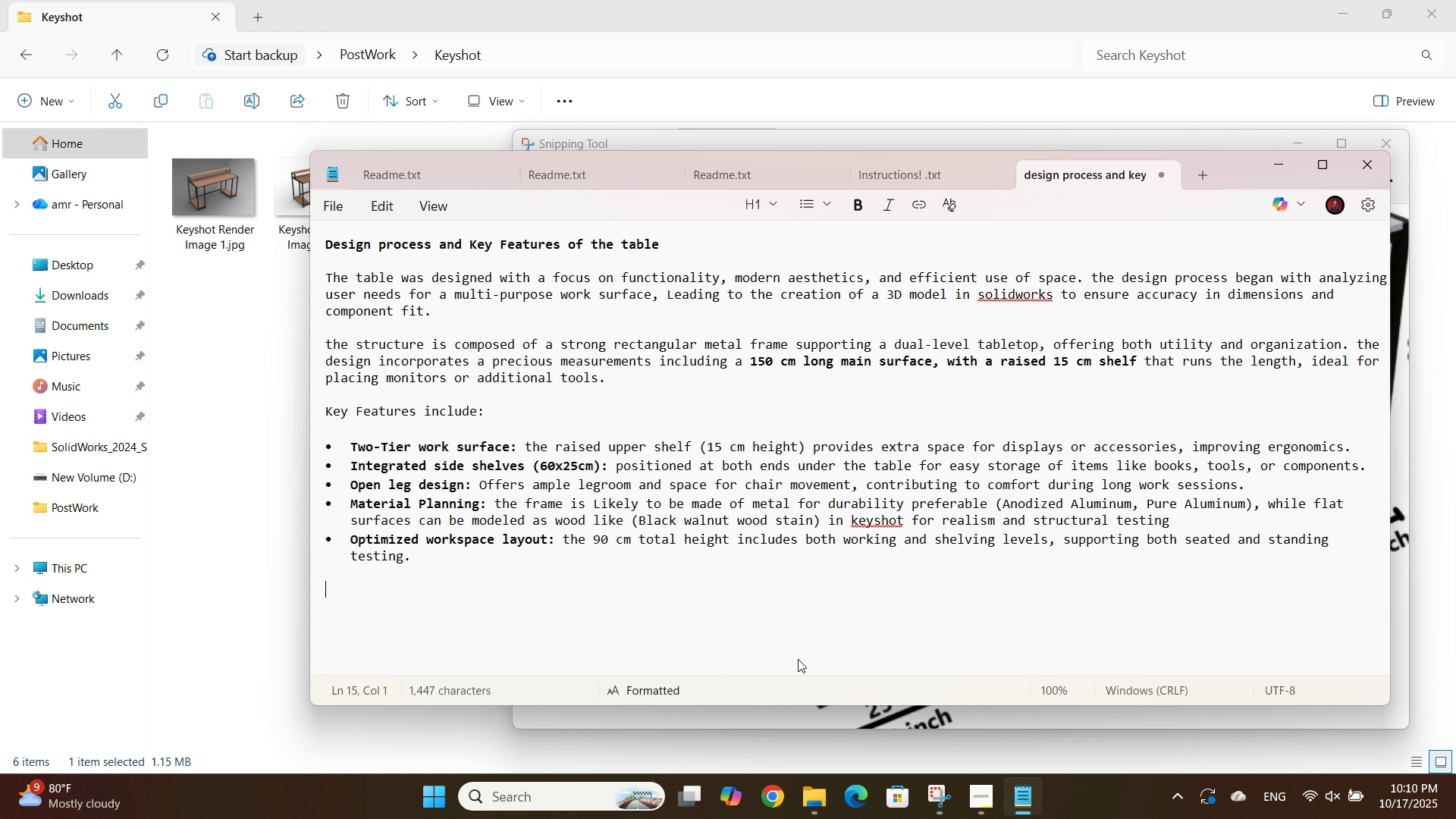 
key(Enter)
 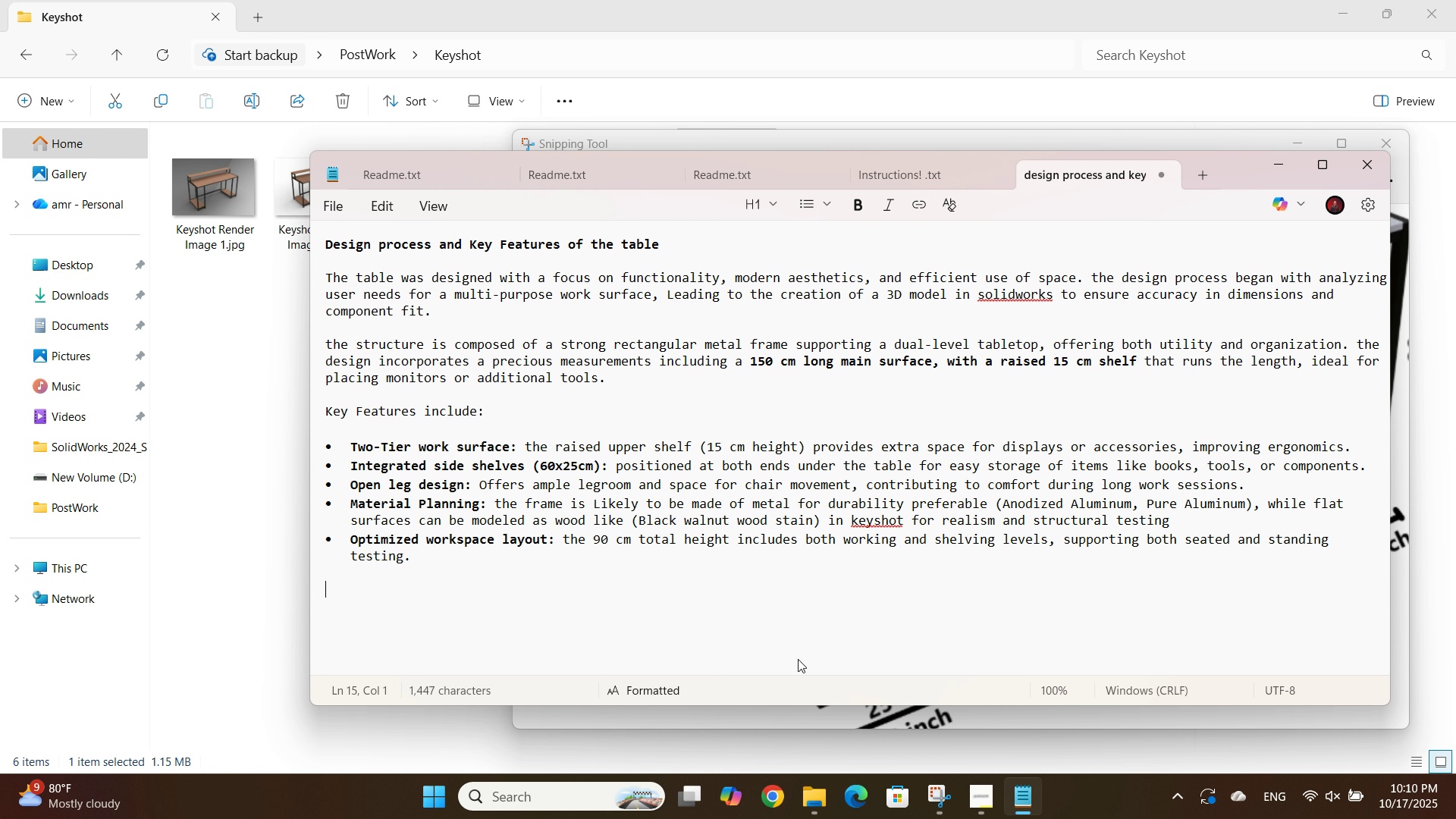 
wait(5.79)
 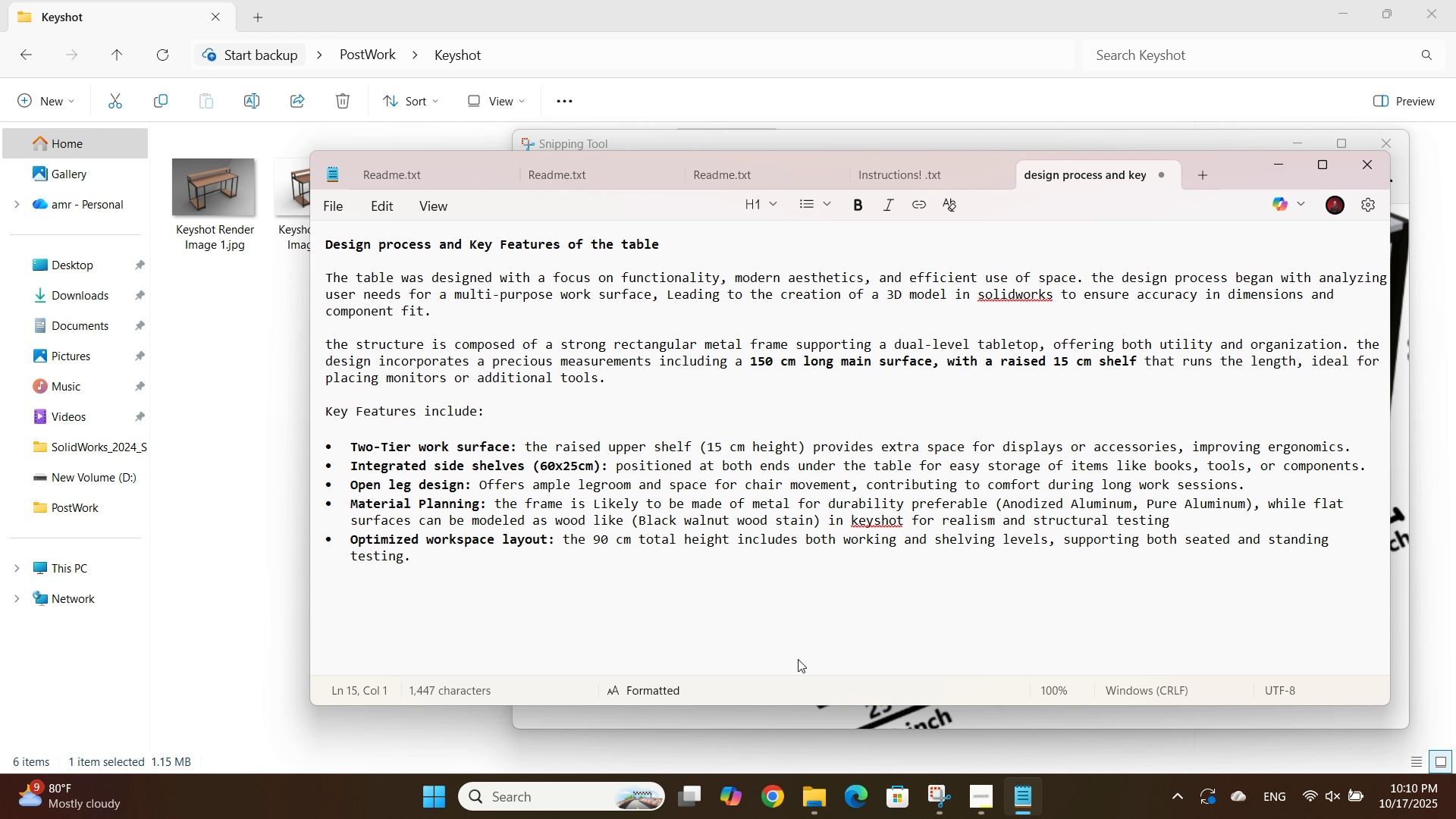 
key(Control+S)
 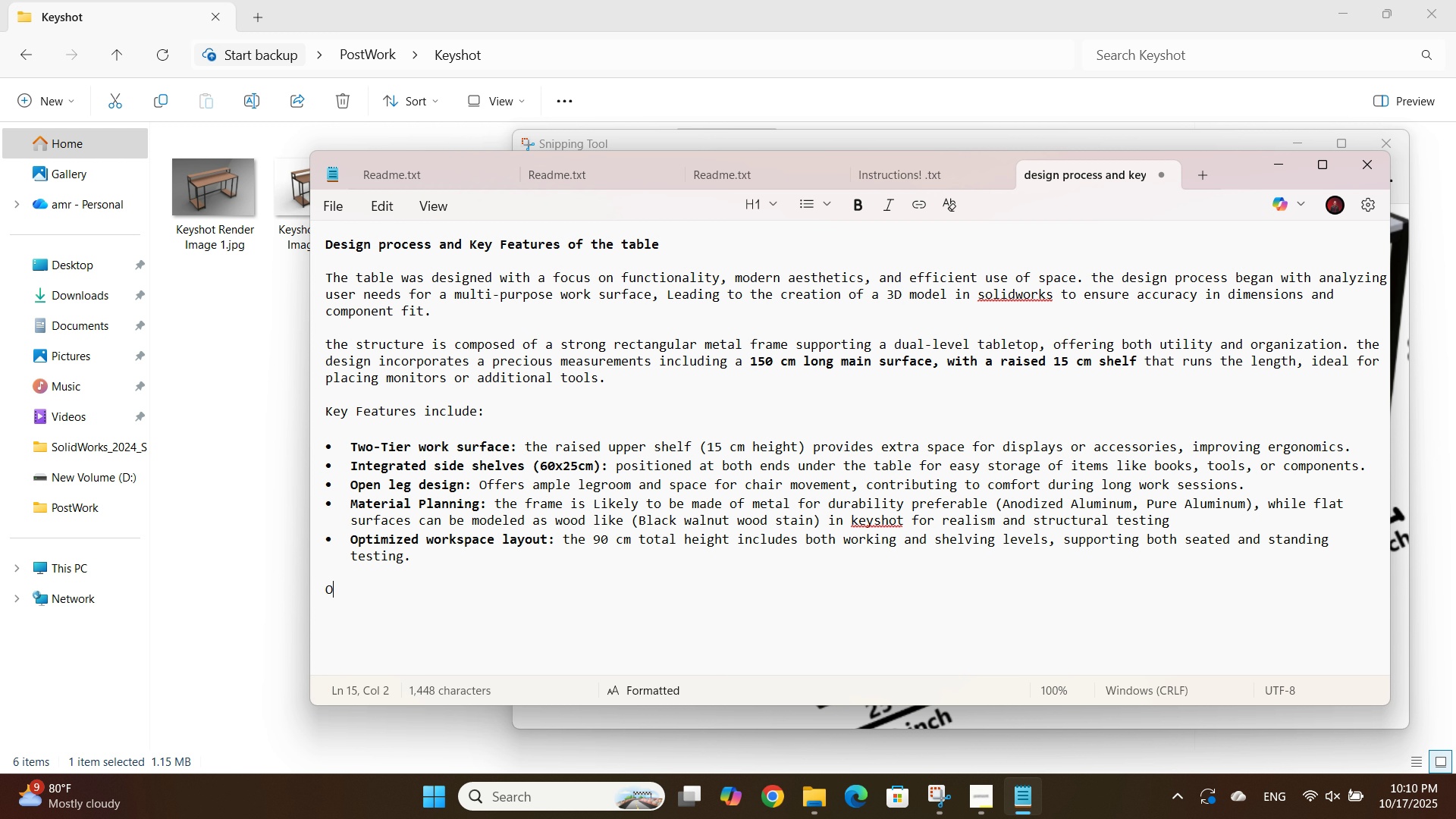 
wait(6.06)
 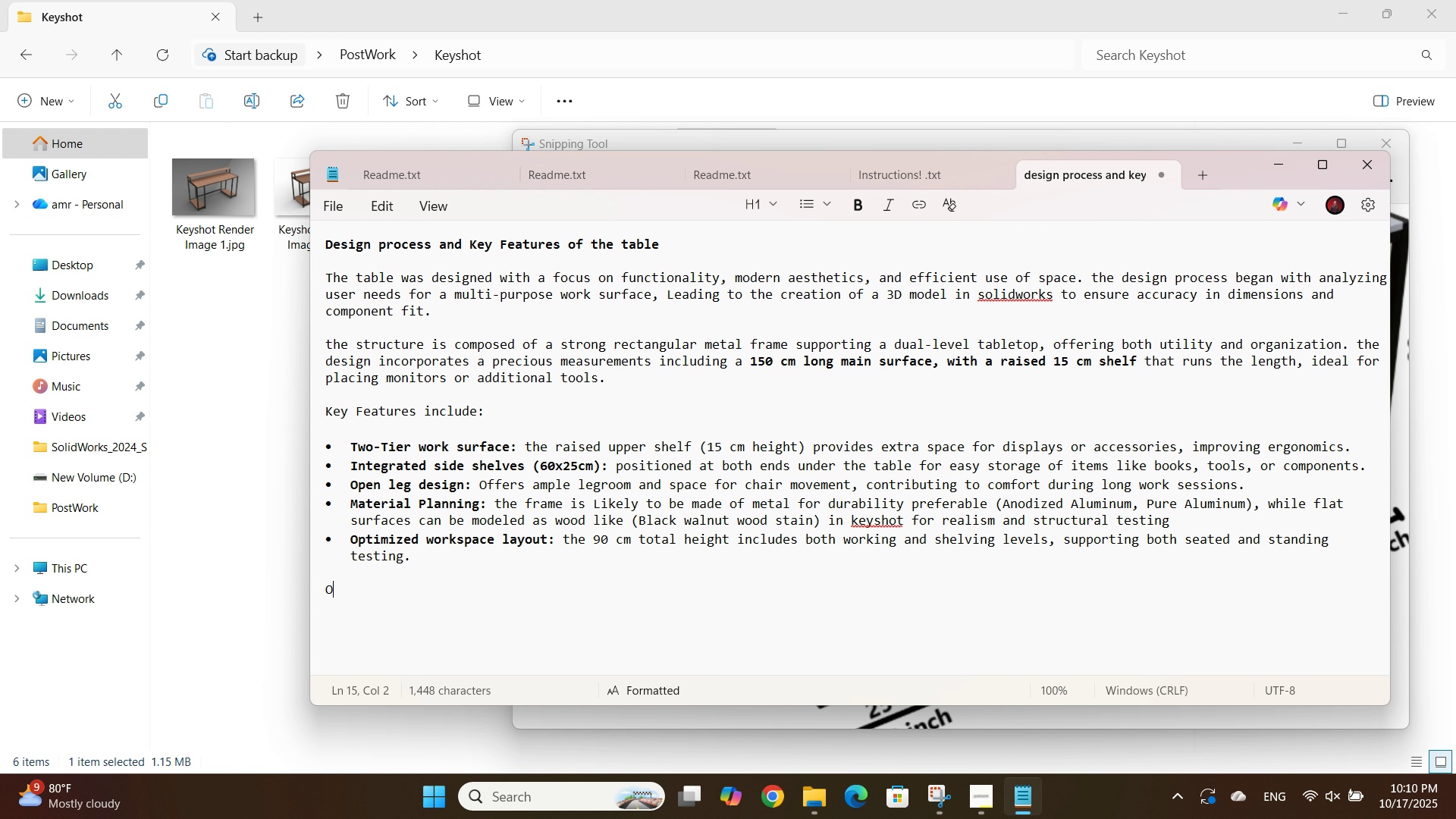 
type(Overall, the table )
 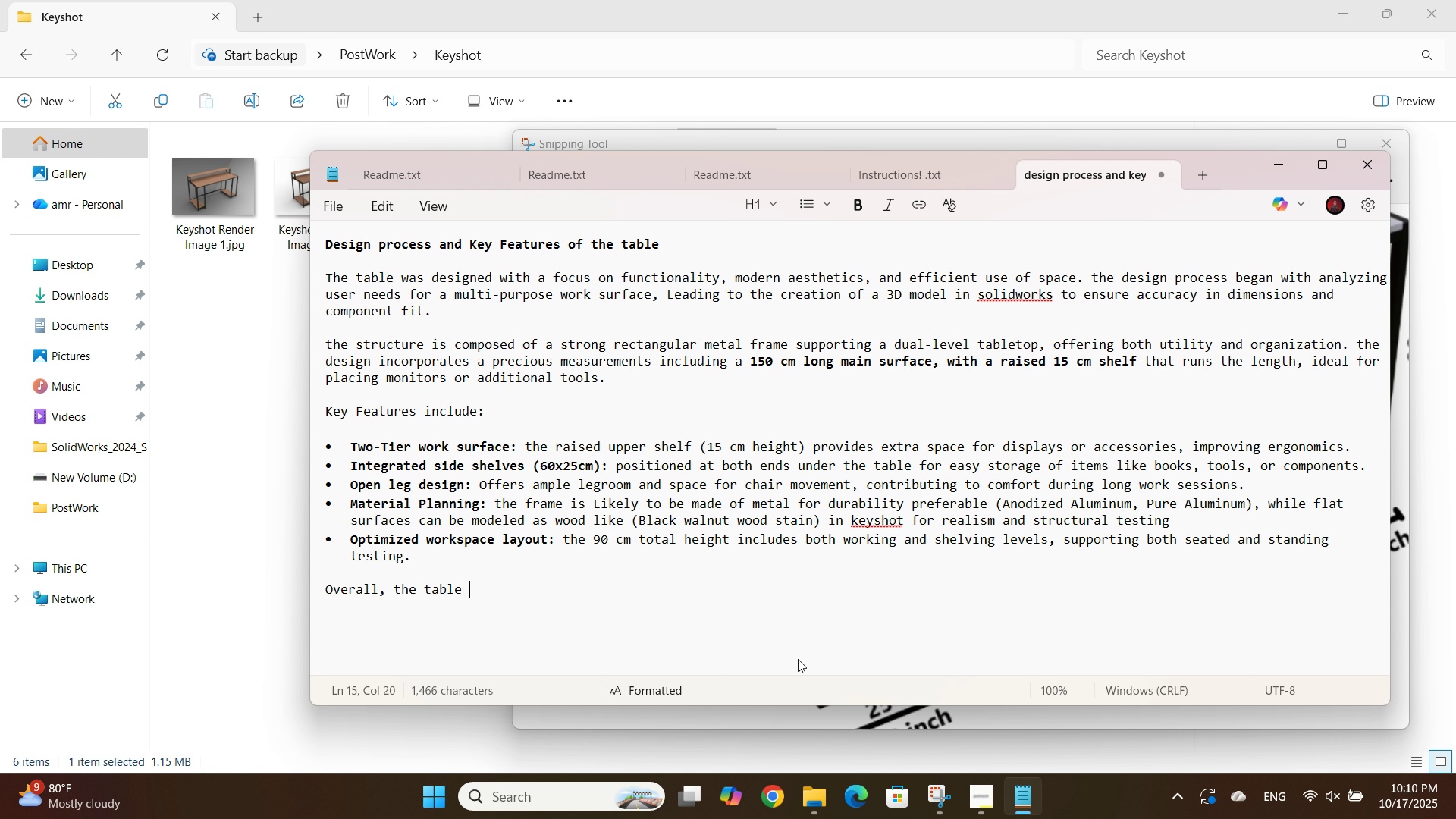 
type(design balances strength, space efficiency )
key(Backspace)
type(, and modern aesthetics )
 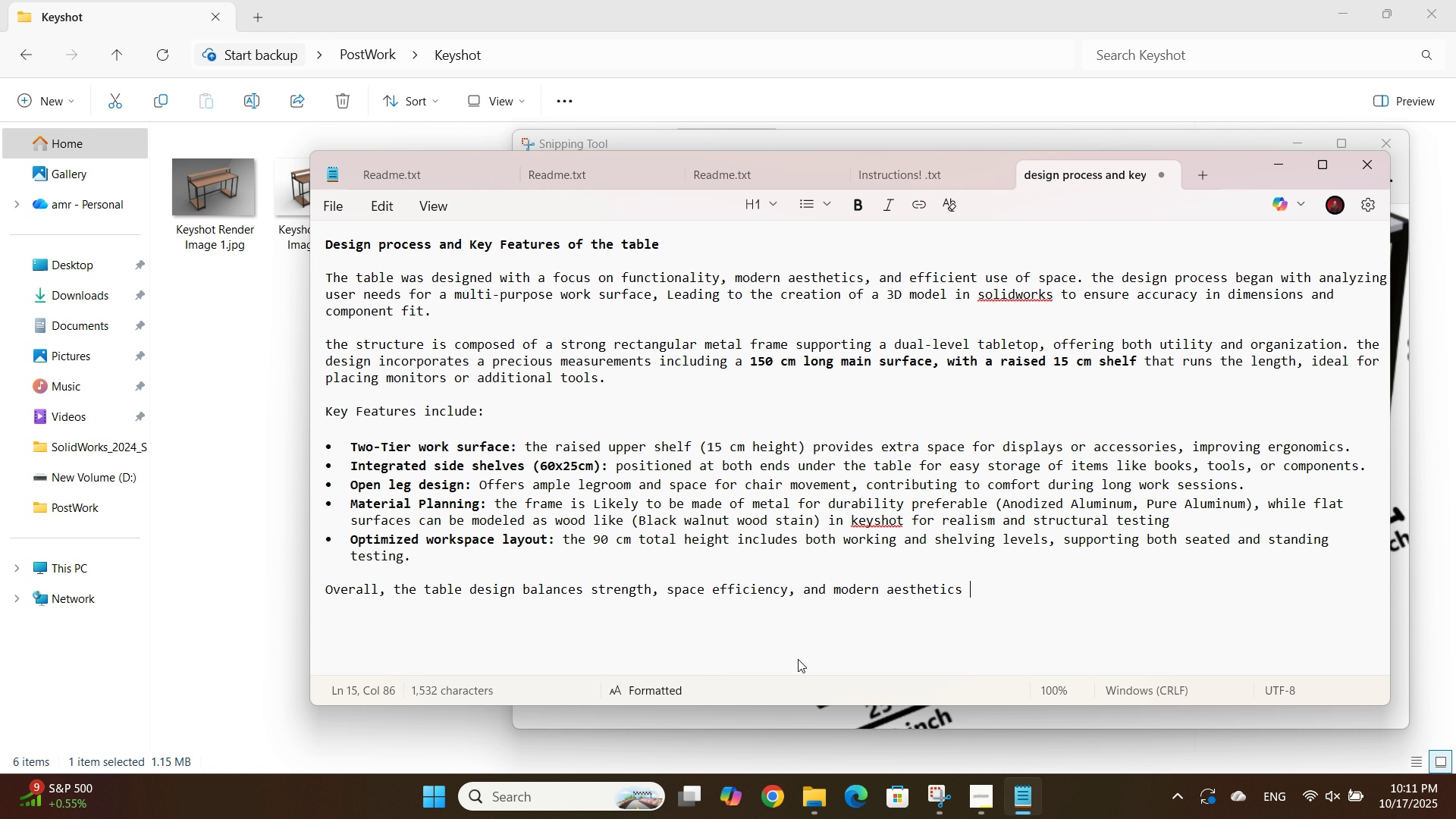 
wait(9.26)
 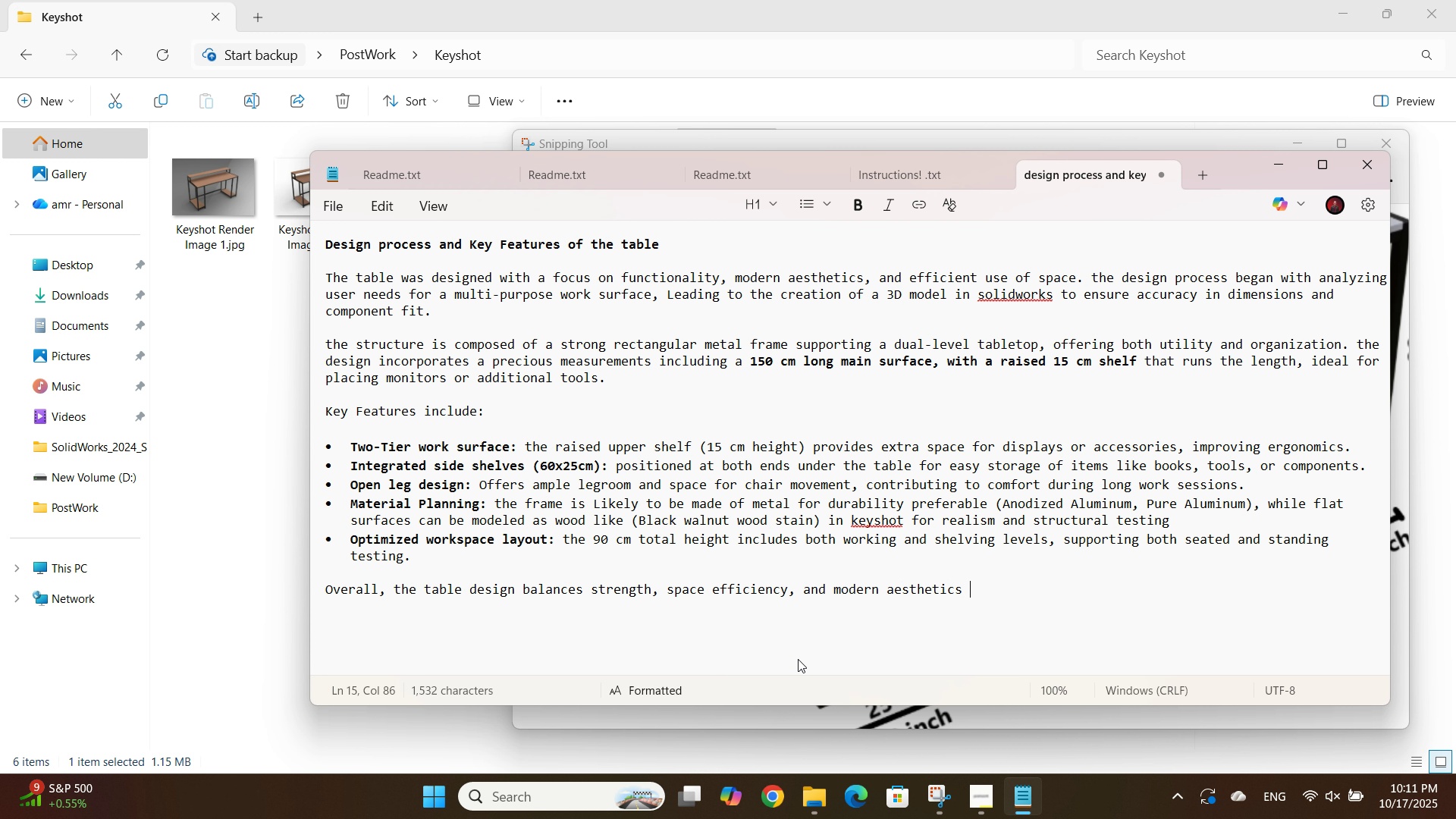 
type(.)
key(Backspace)
key(Backspace)
type(, the 3d )
key(Backspace)
key(Backspace)
type(D cad model in solidworks allows for accurate simulation, easy )
 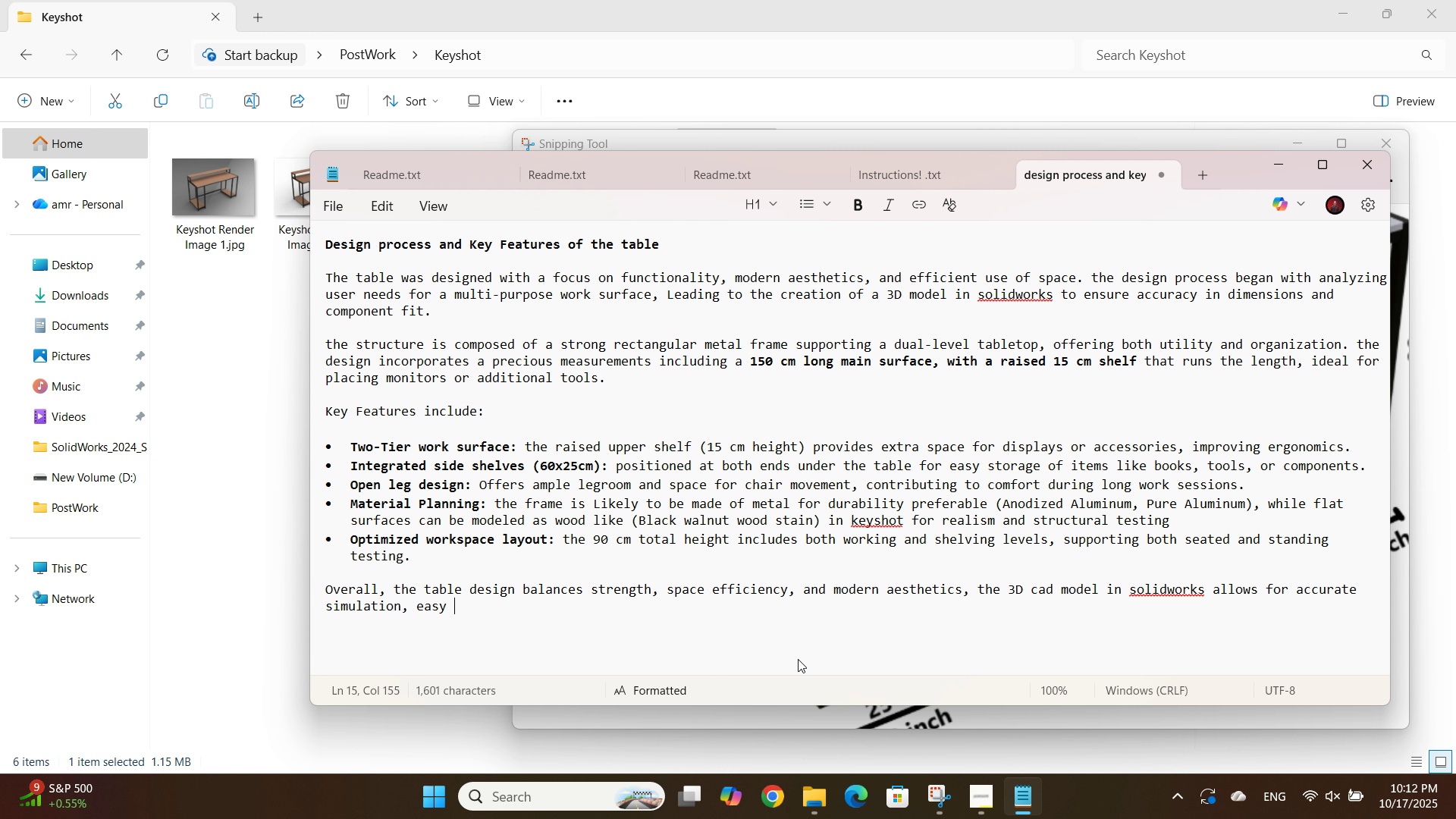 
wait(6.66)
 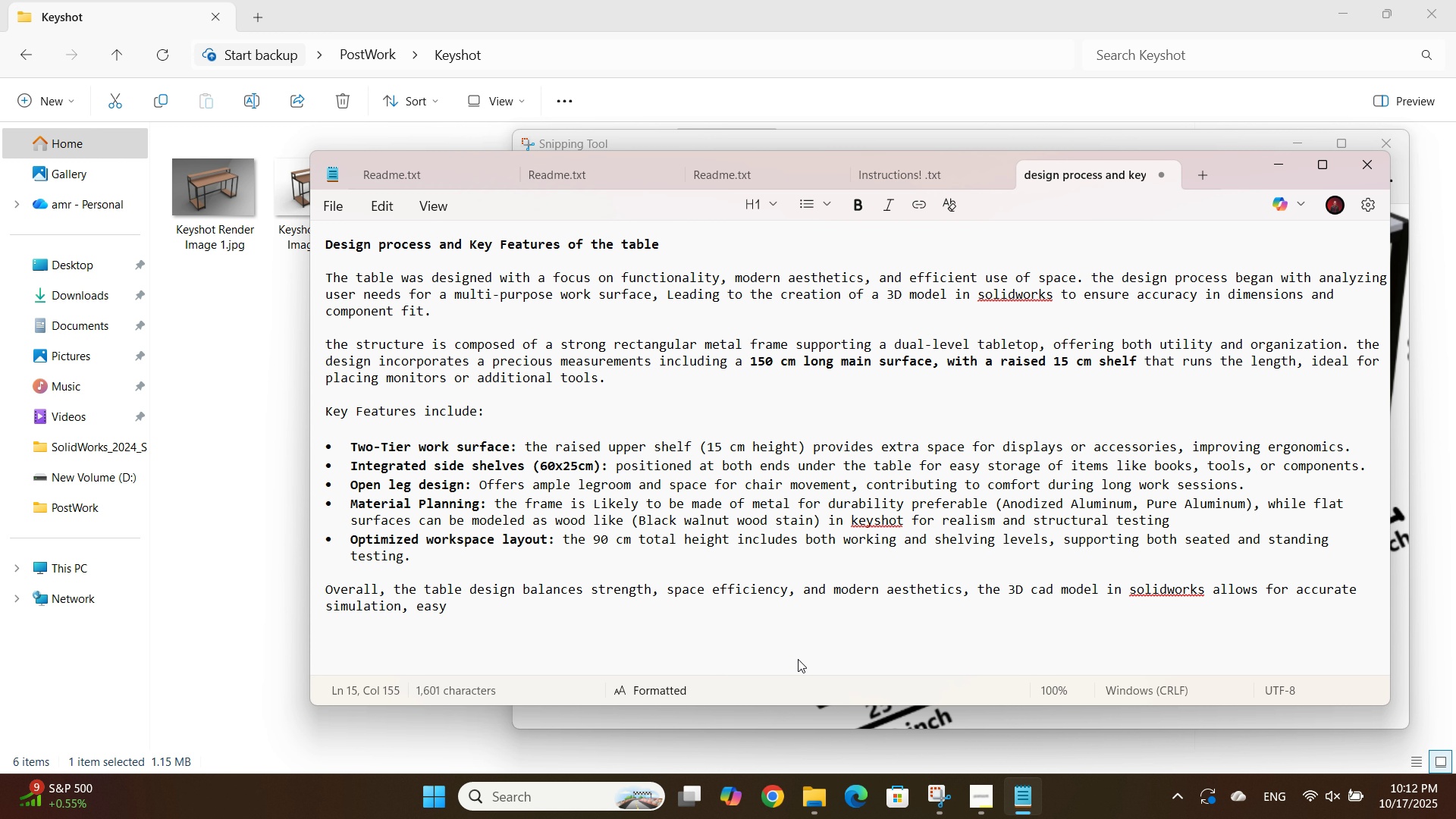 
type(modifications )
 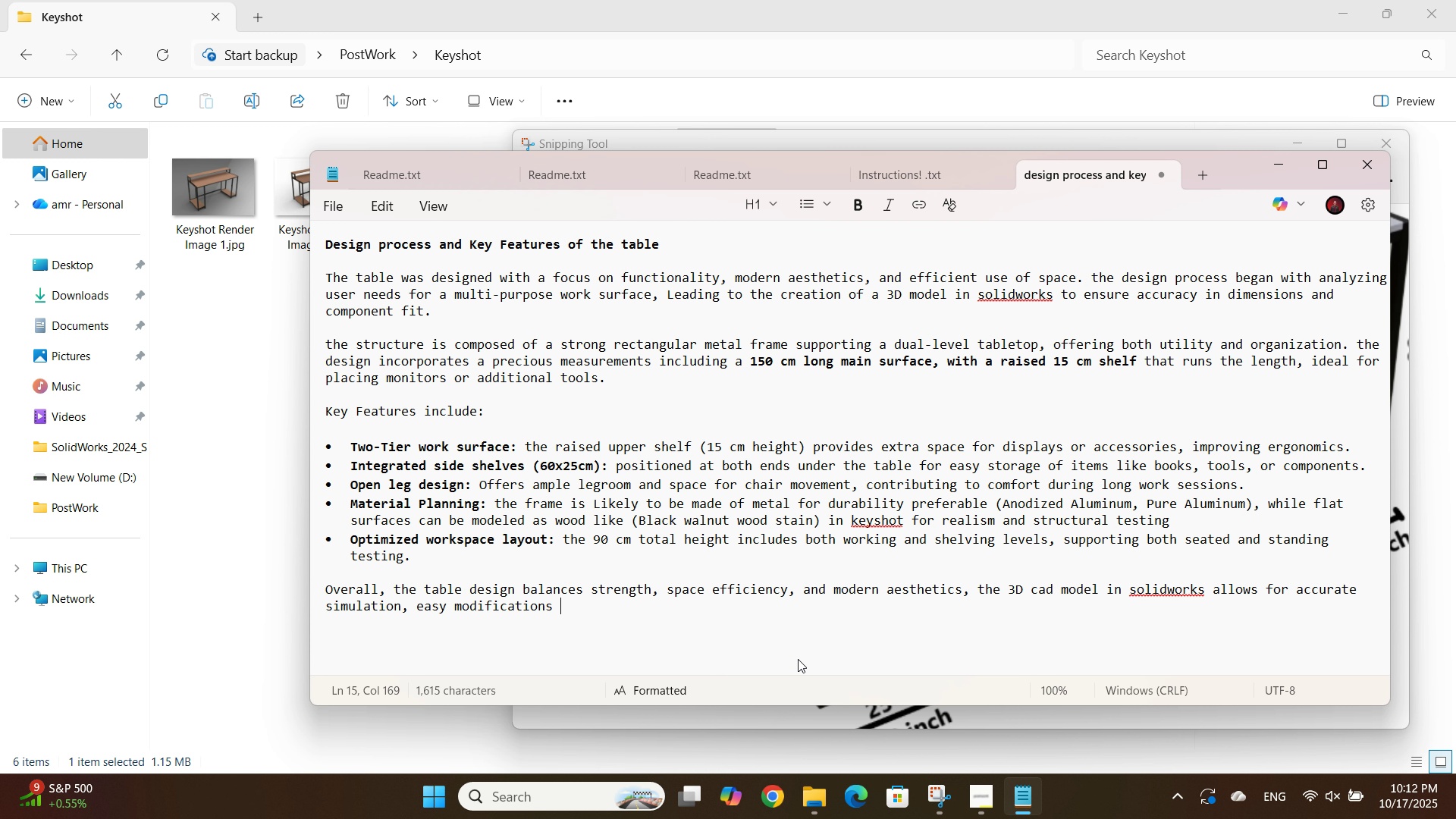 
key(Backspace)
type(, and preparation for fabrication)
 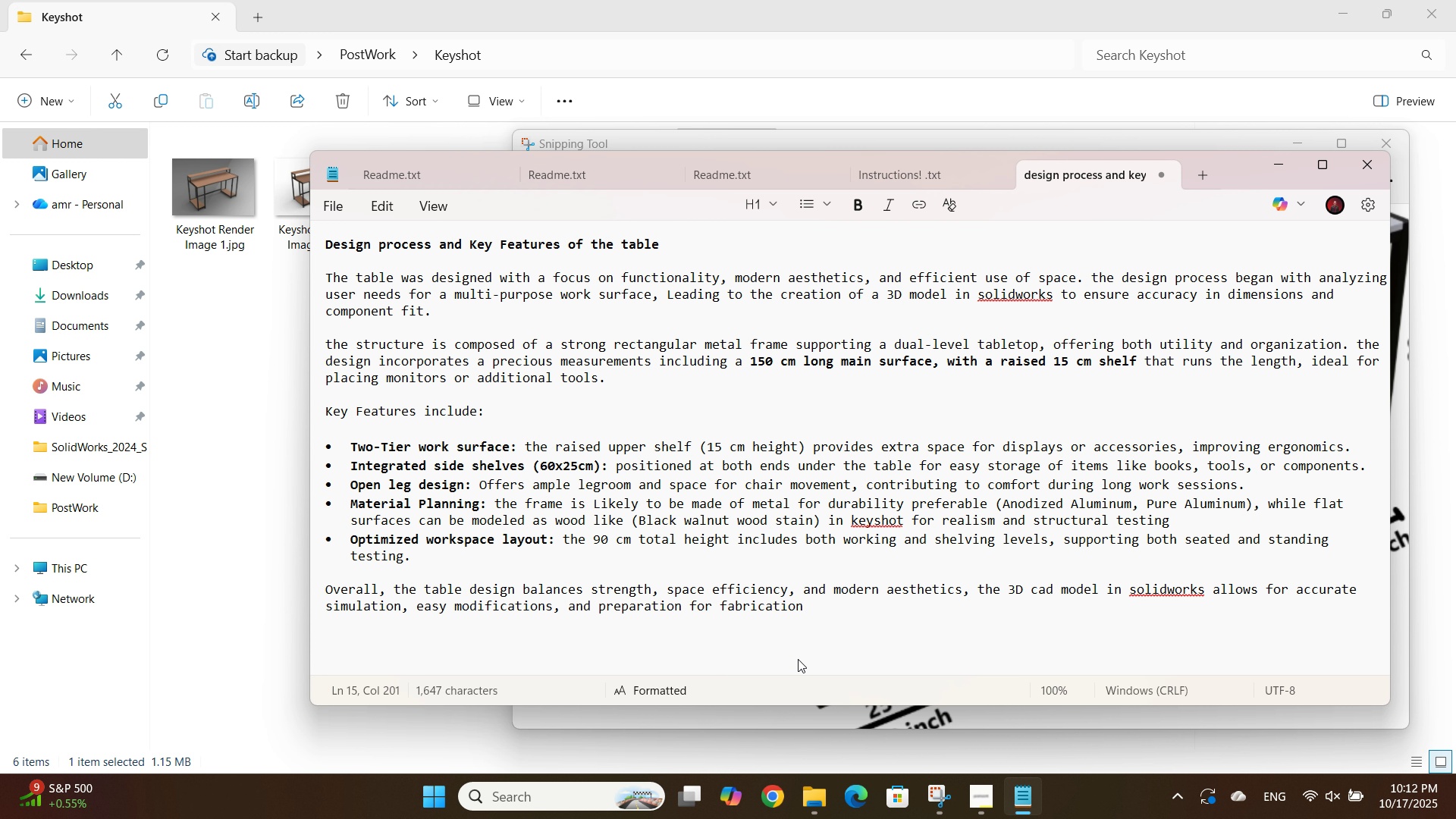 
wait(6.09)
 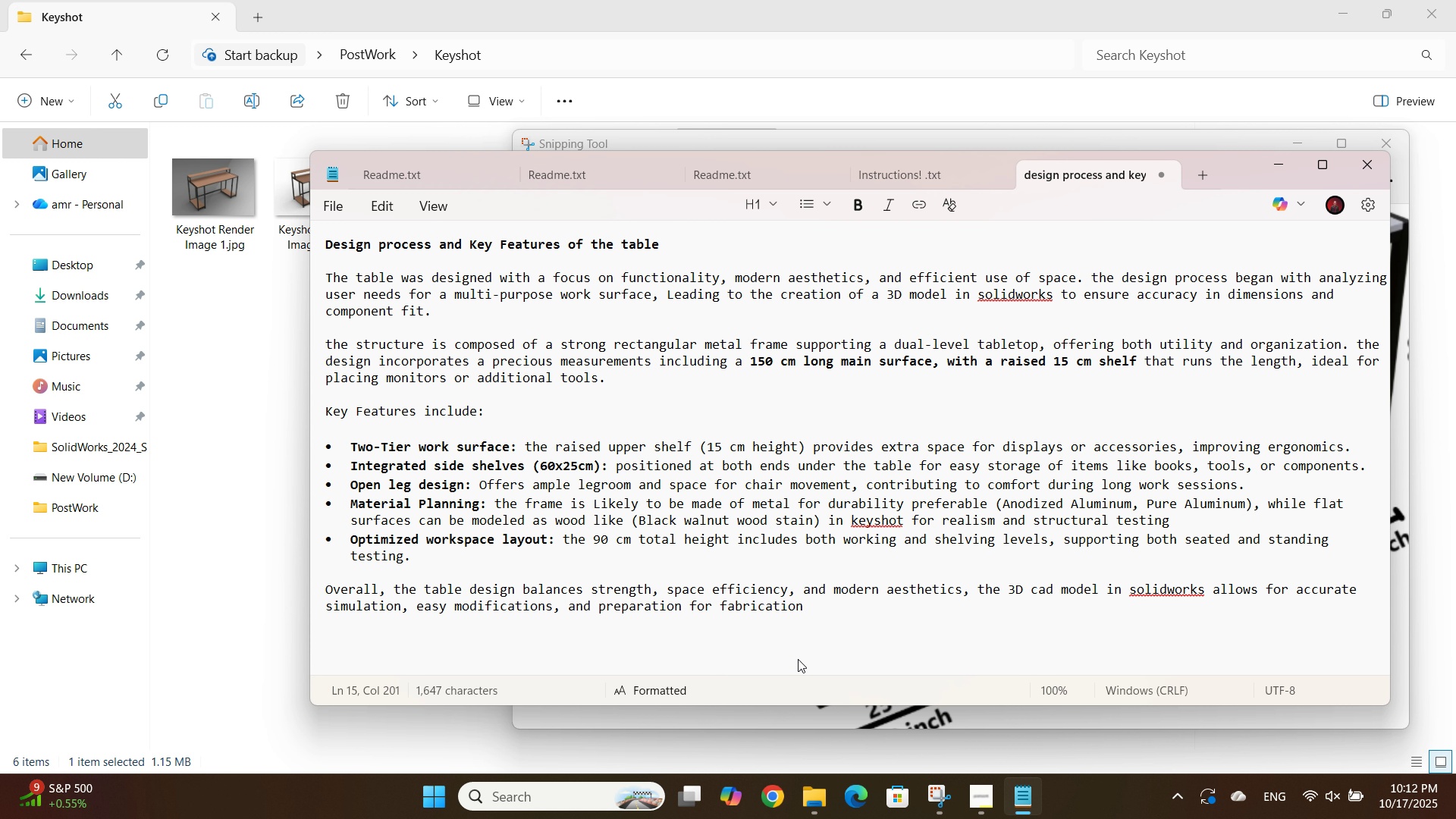 
type( with )
 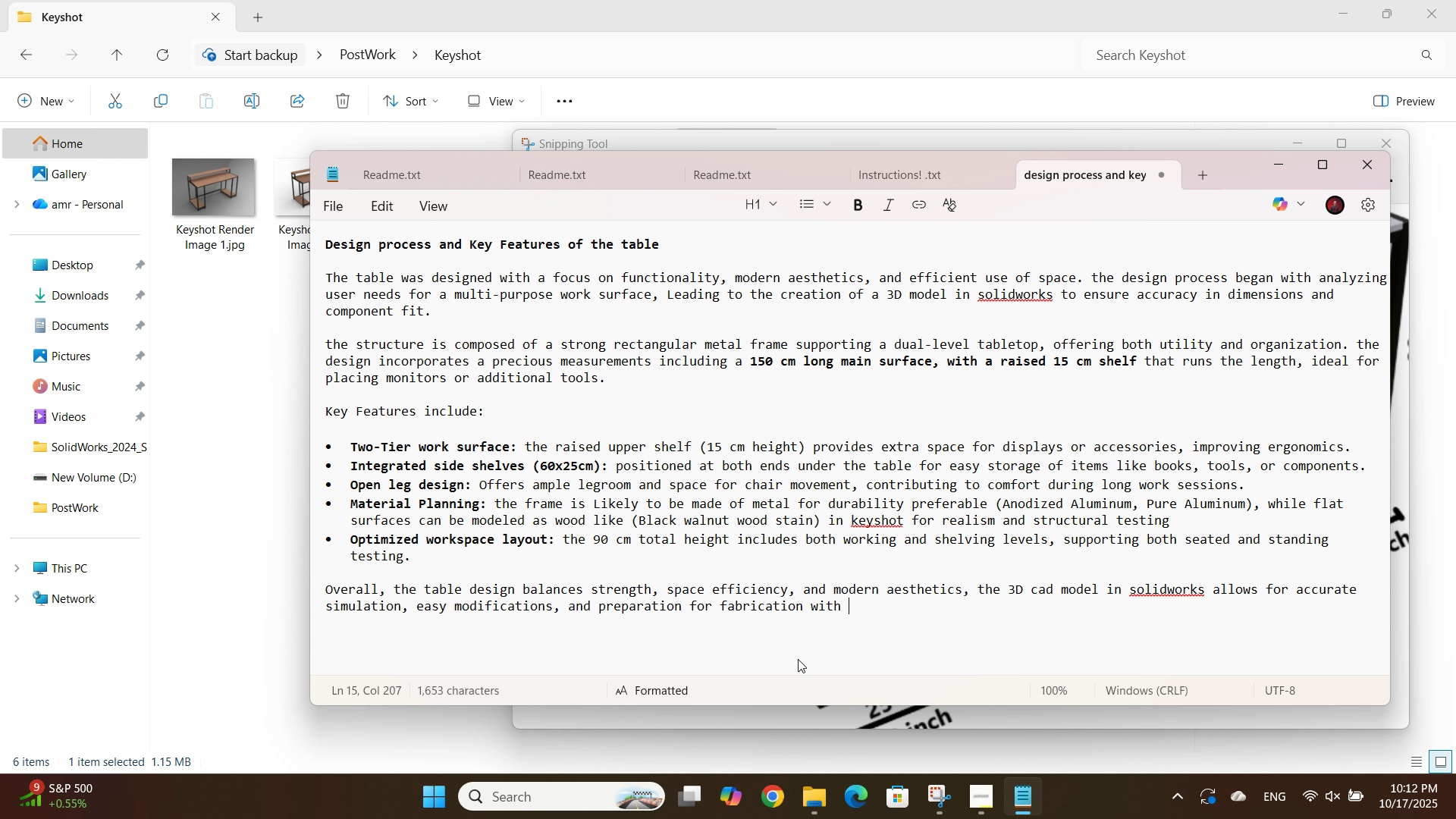 
type(realistcs )
key(Backspace)
key(Backspace)
key(Backspace)
type(ics )
 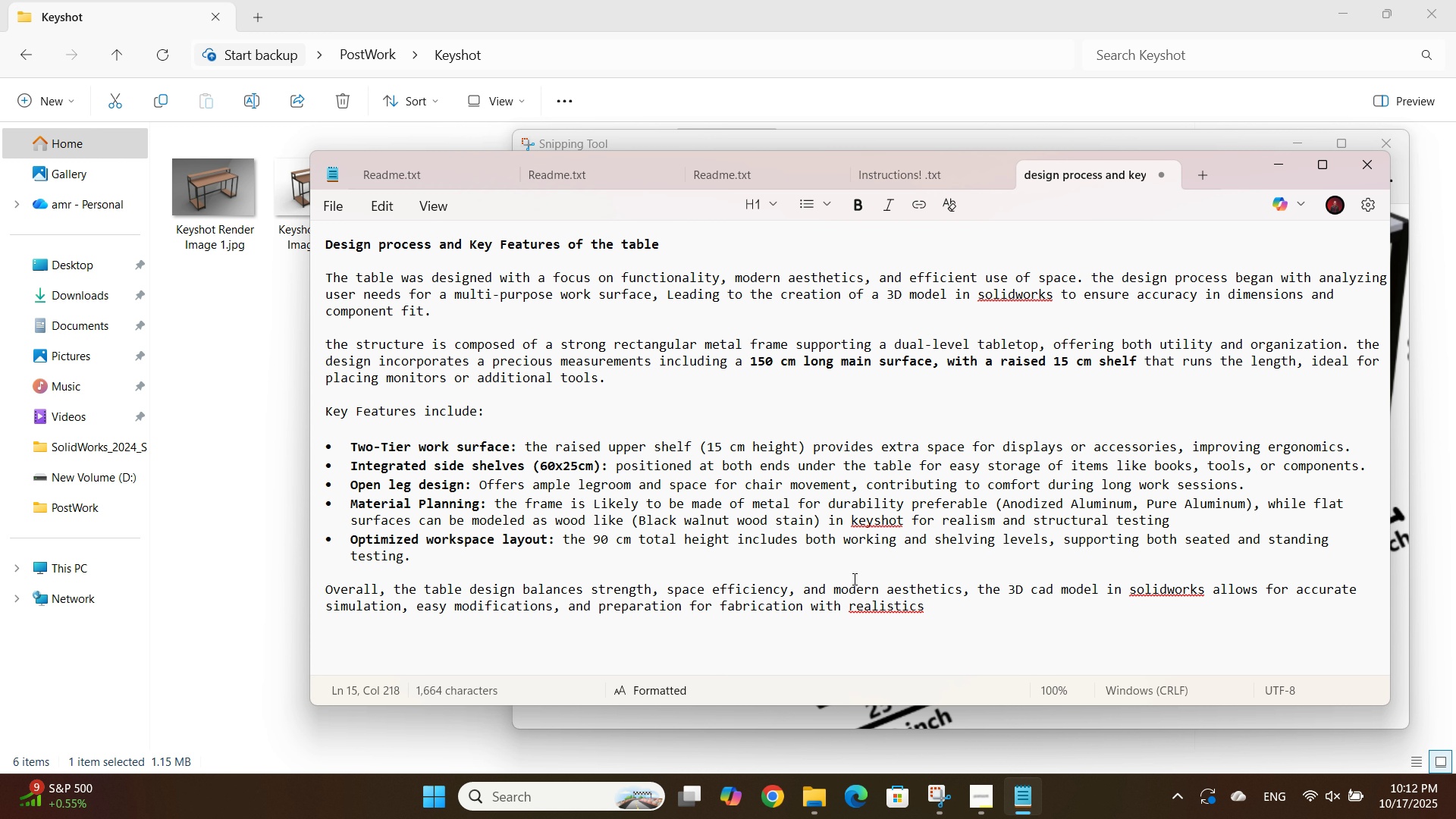 
right_click([883, 617])
 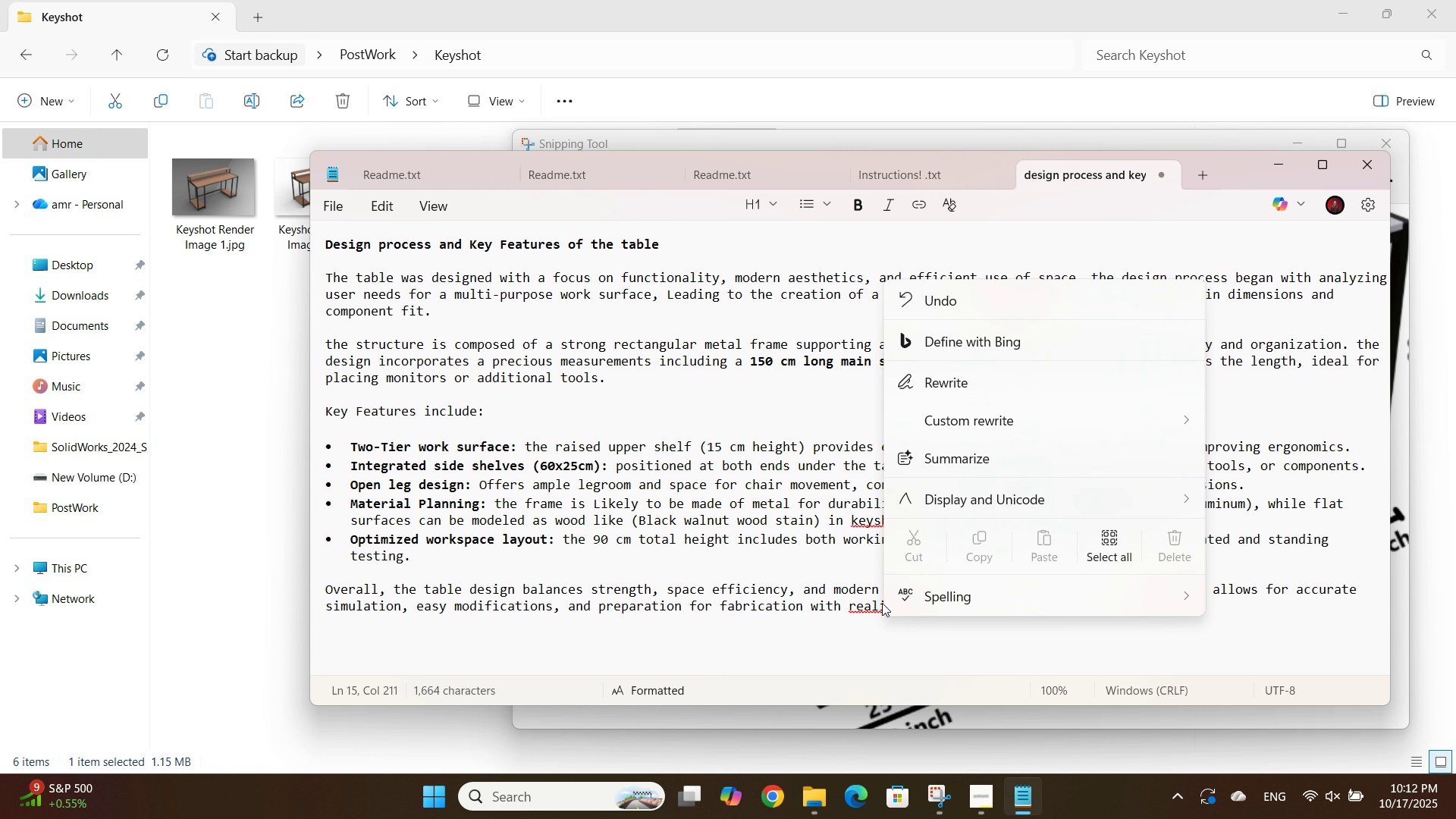 
left_click([859, 605])
 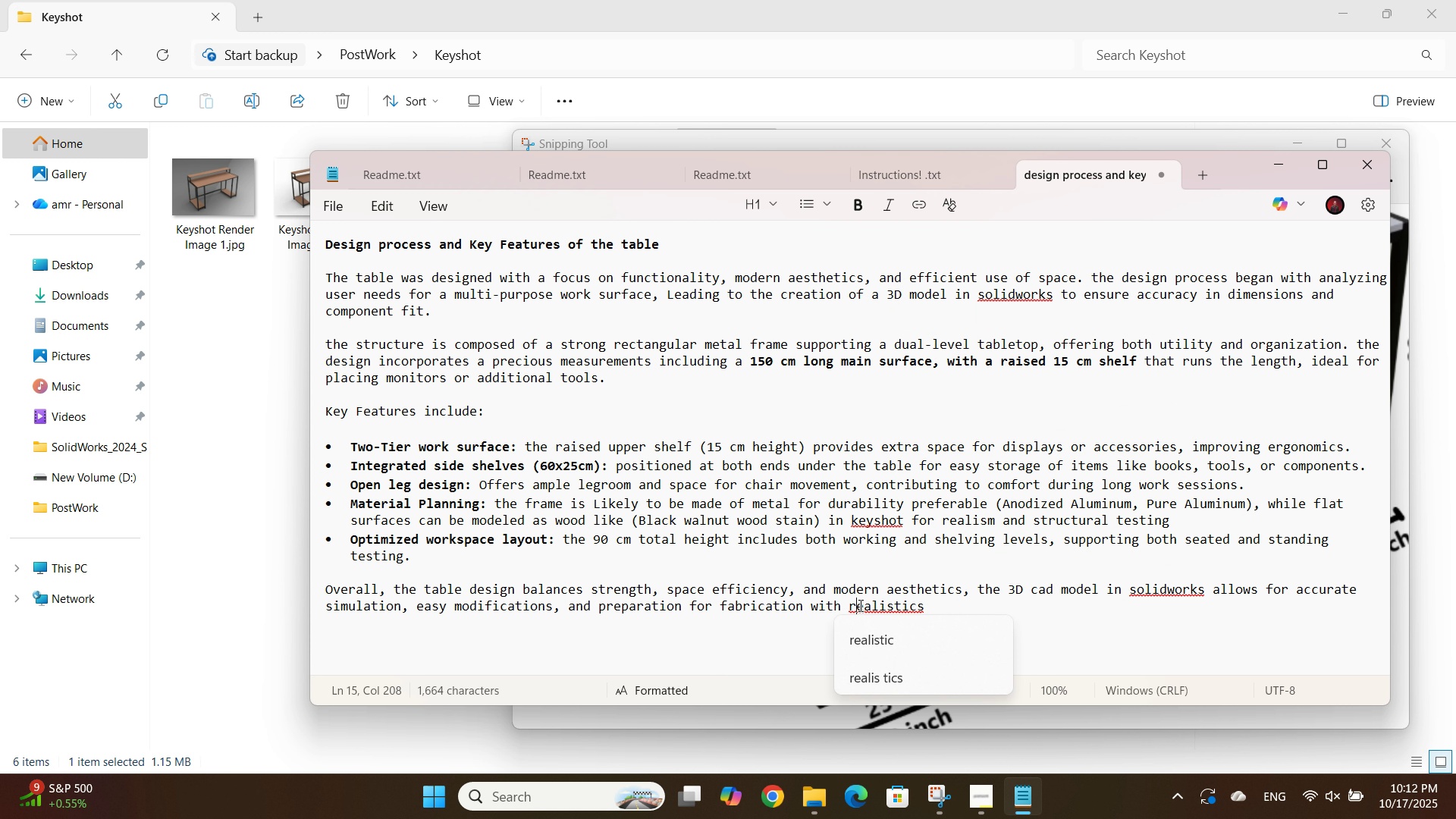 
right_click([859, 605])
 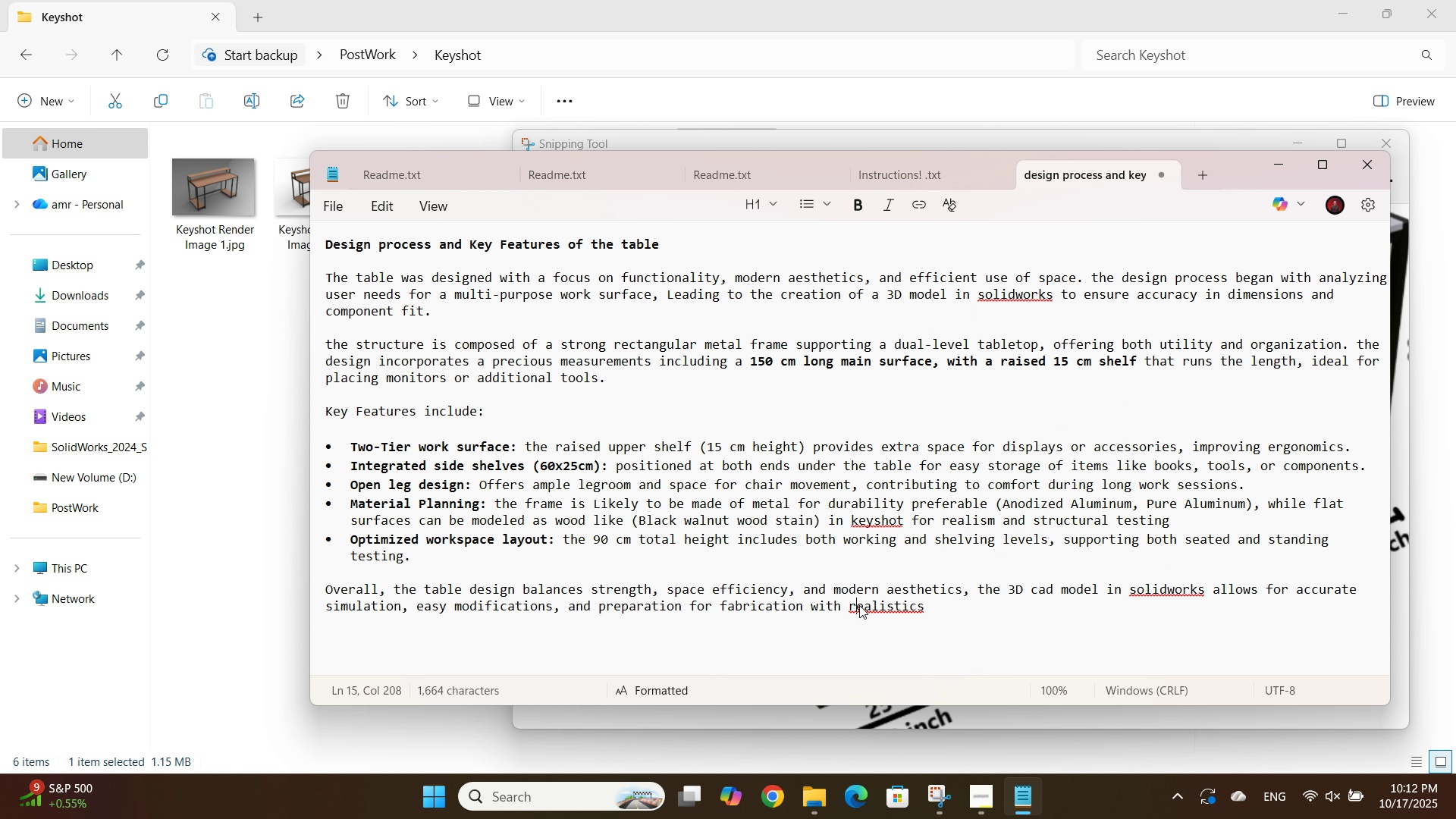 
left_click([859, 605])
 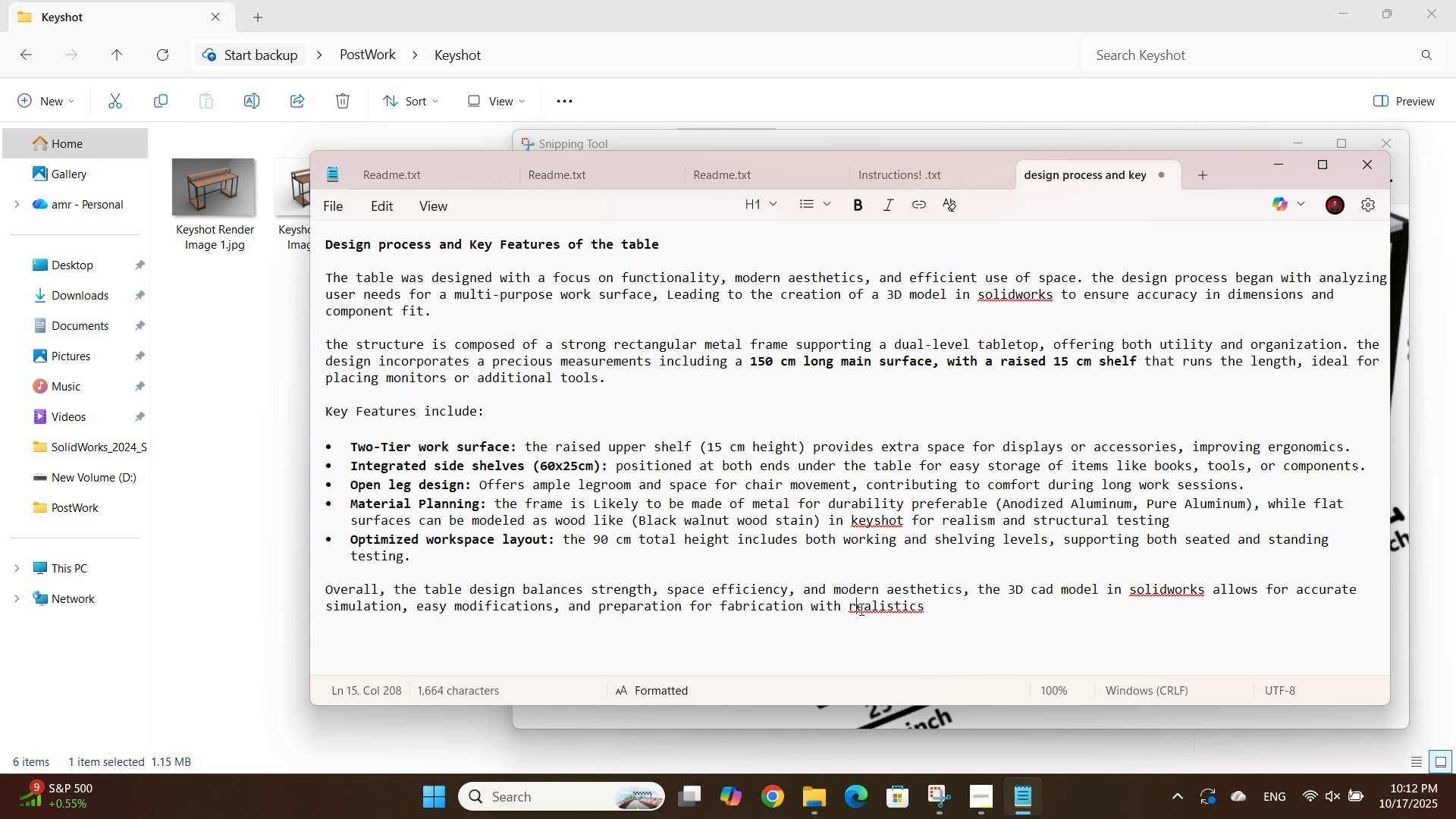 
left_click([860, 609])
 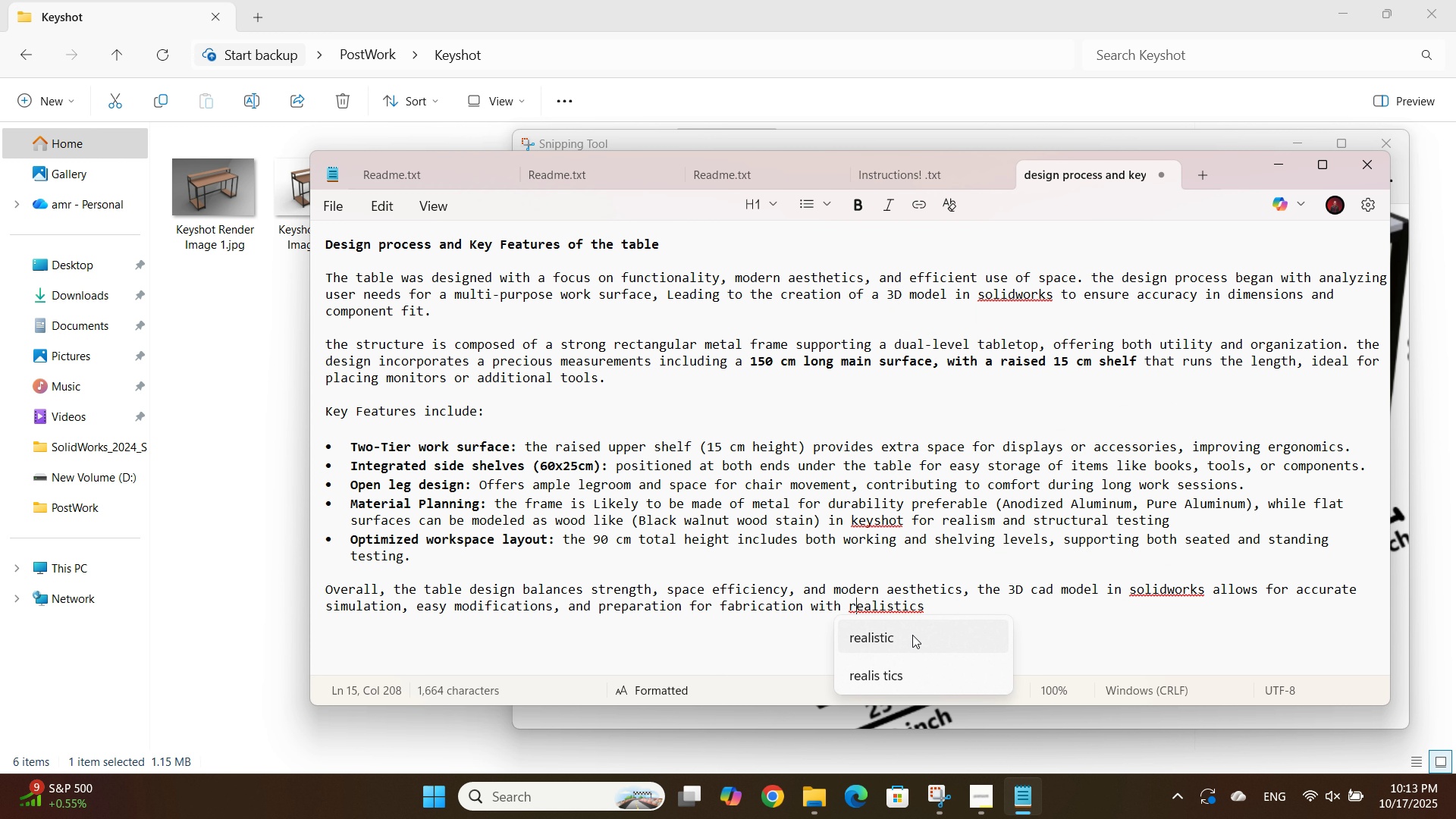 
left_click([912, 635])
 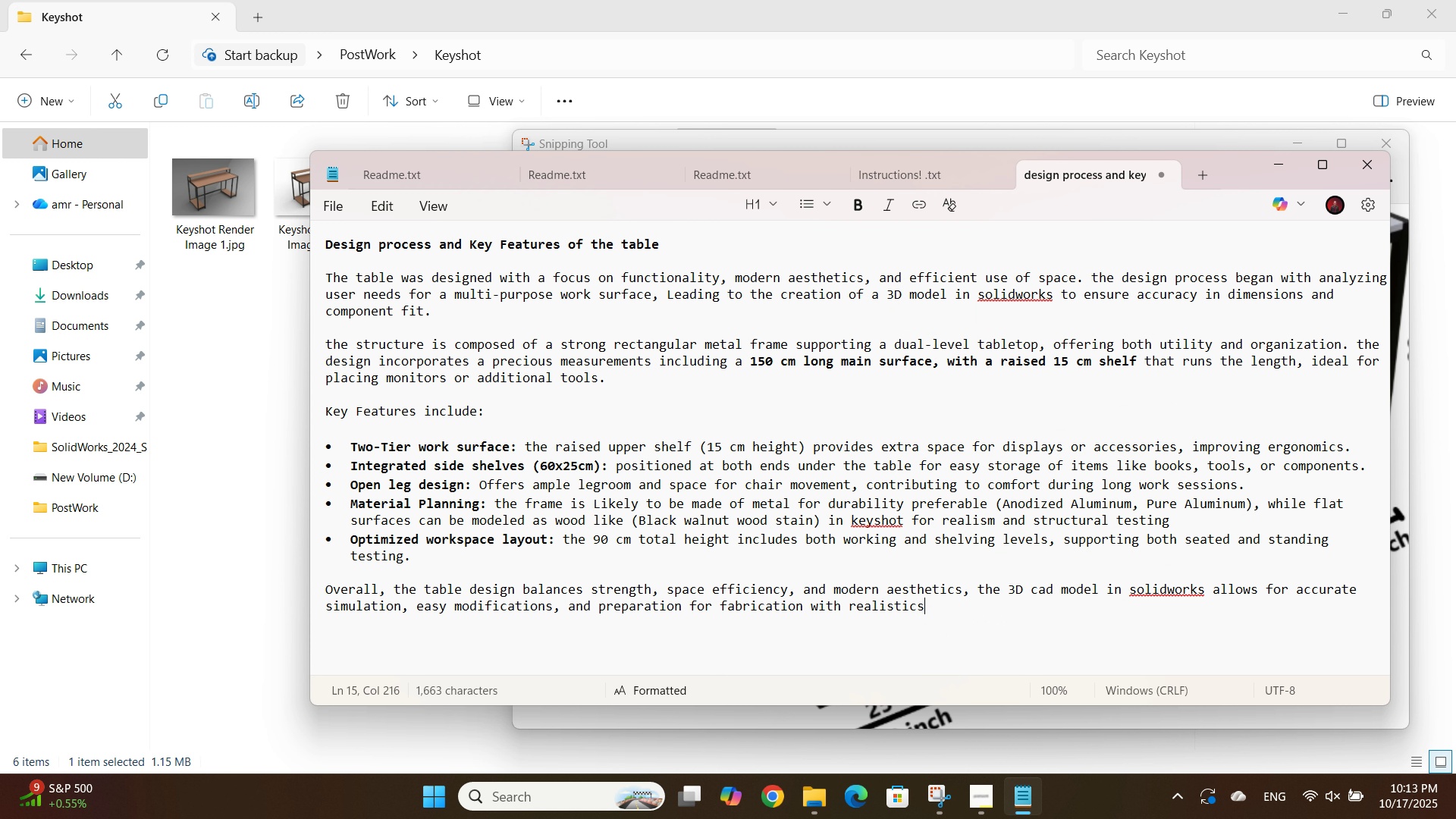 
type(s )
key(Backspace)
key(Backspace)
type( rendering in keyshot )
 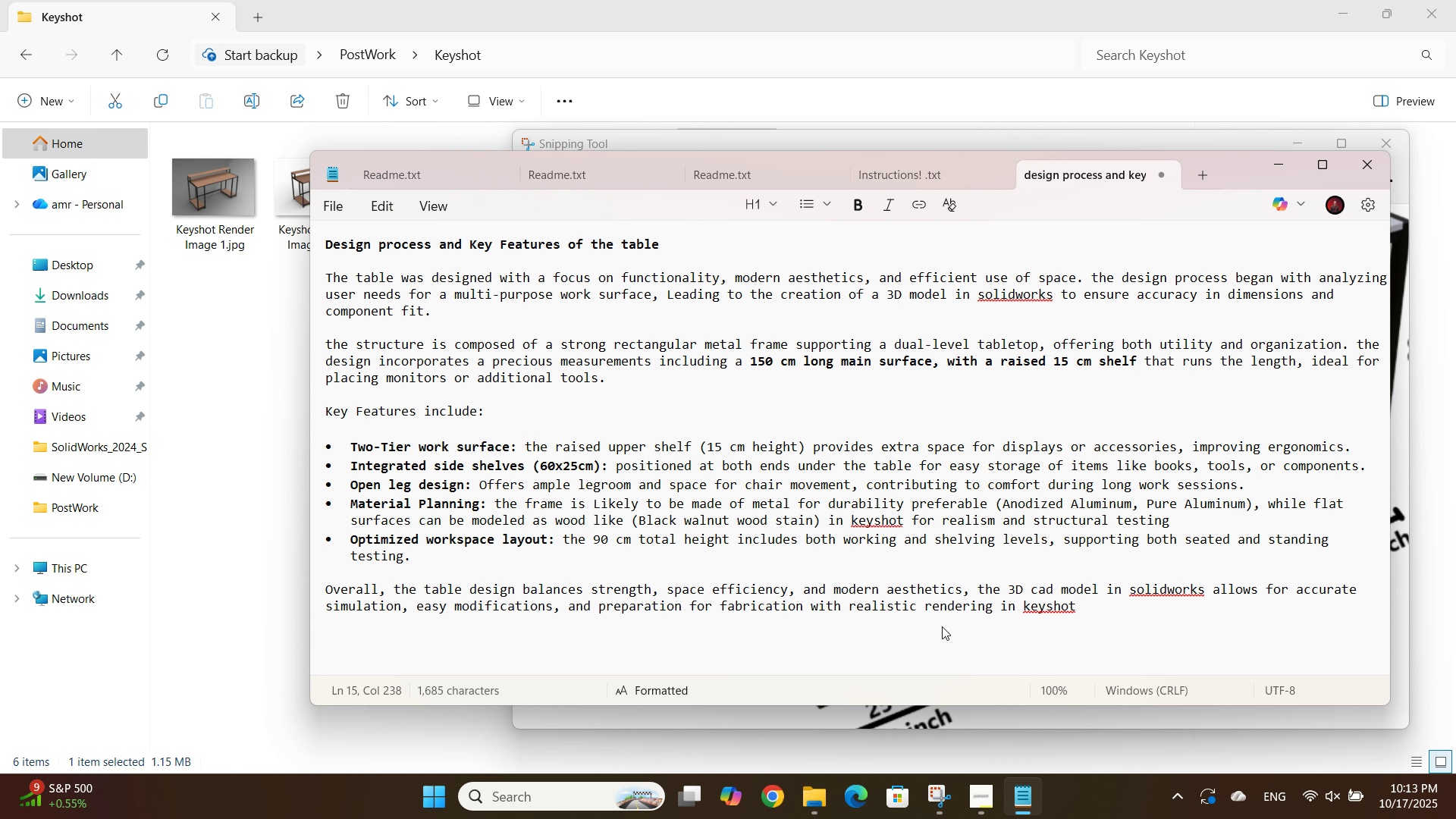 
type(using different materials and)
 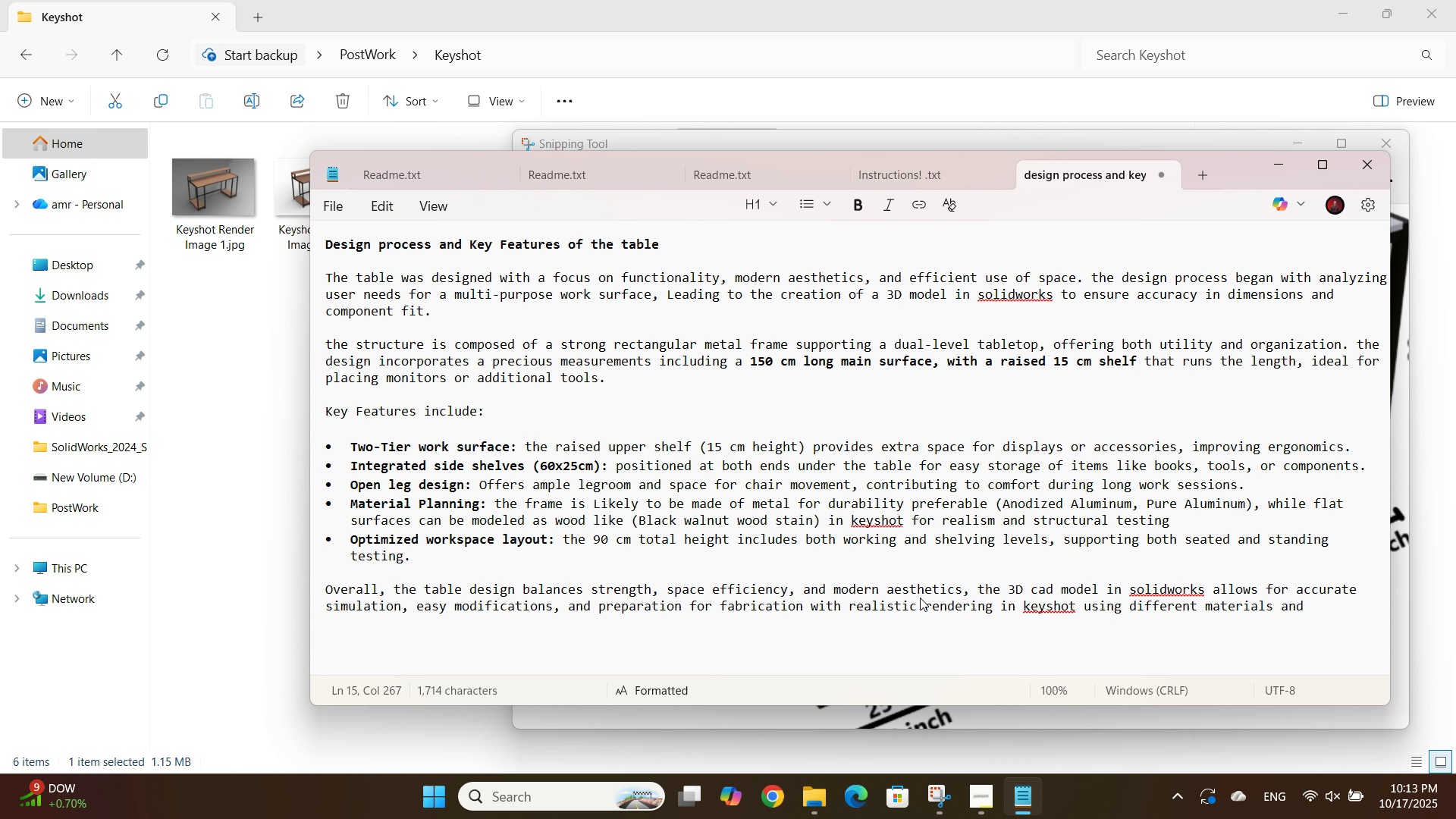 
wait(5.02)
 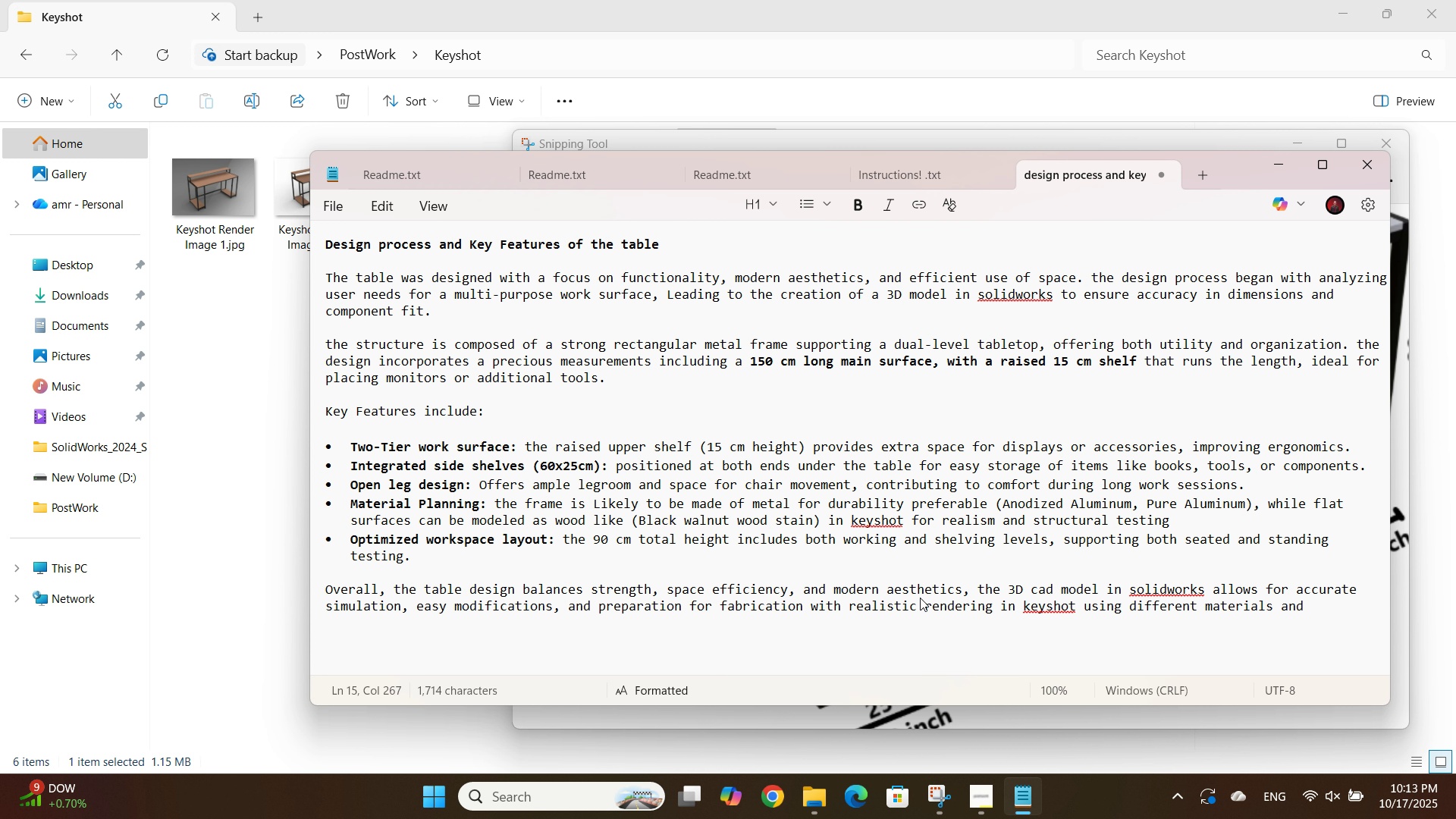 
type( textures.)
 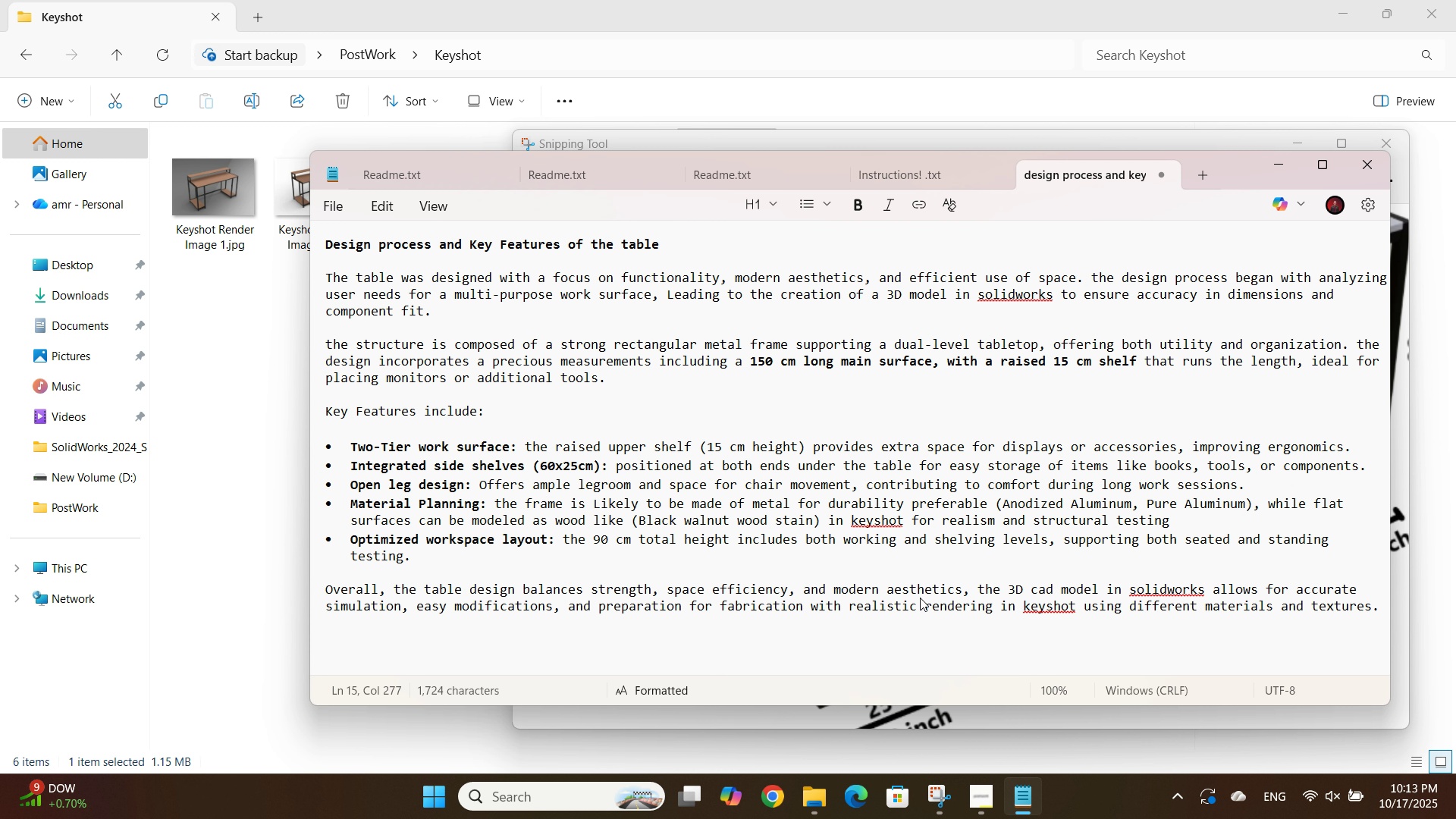 
key(Control+S)
 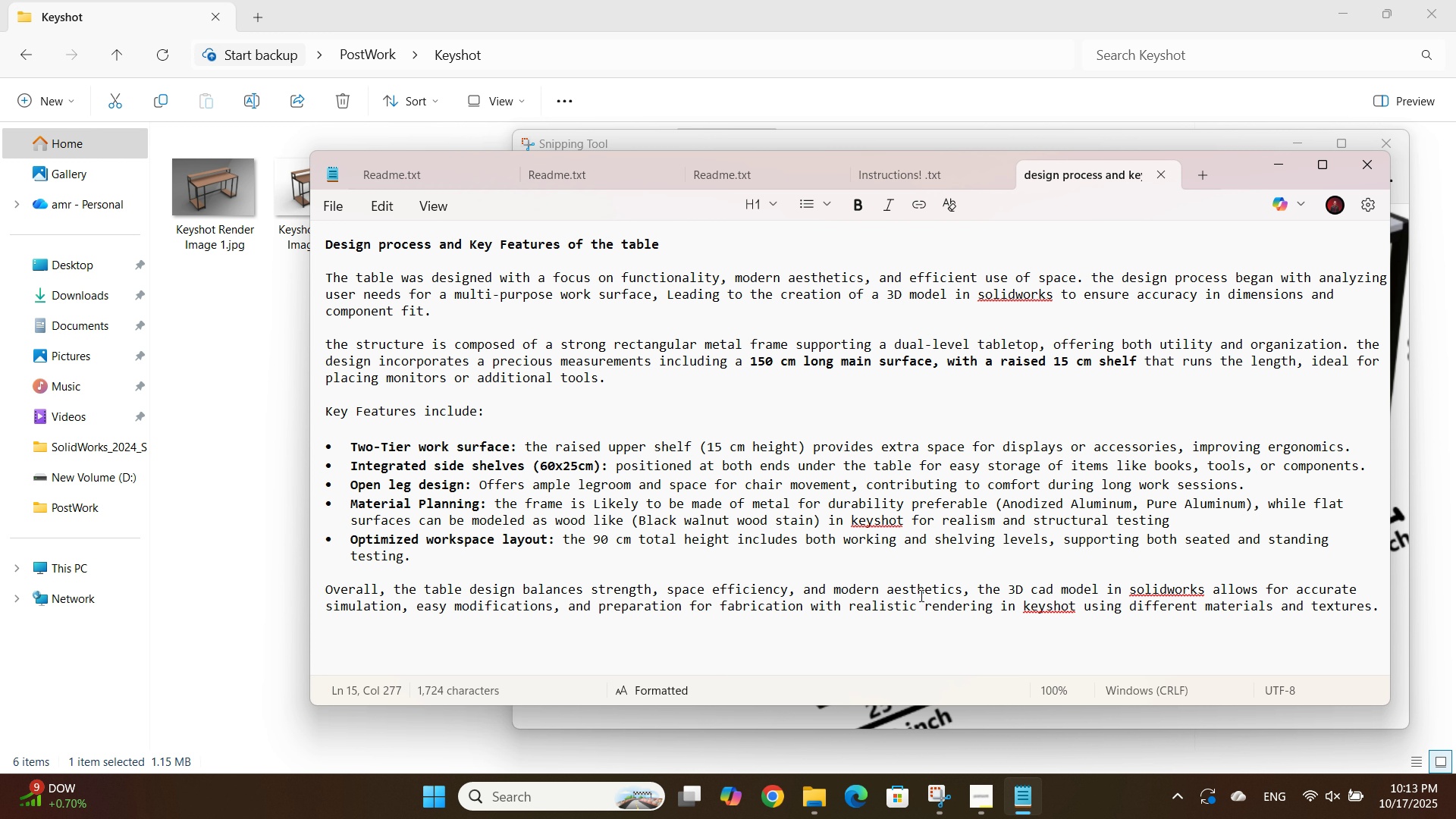 
key(Control+S)
 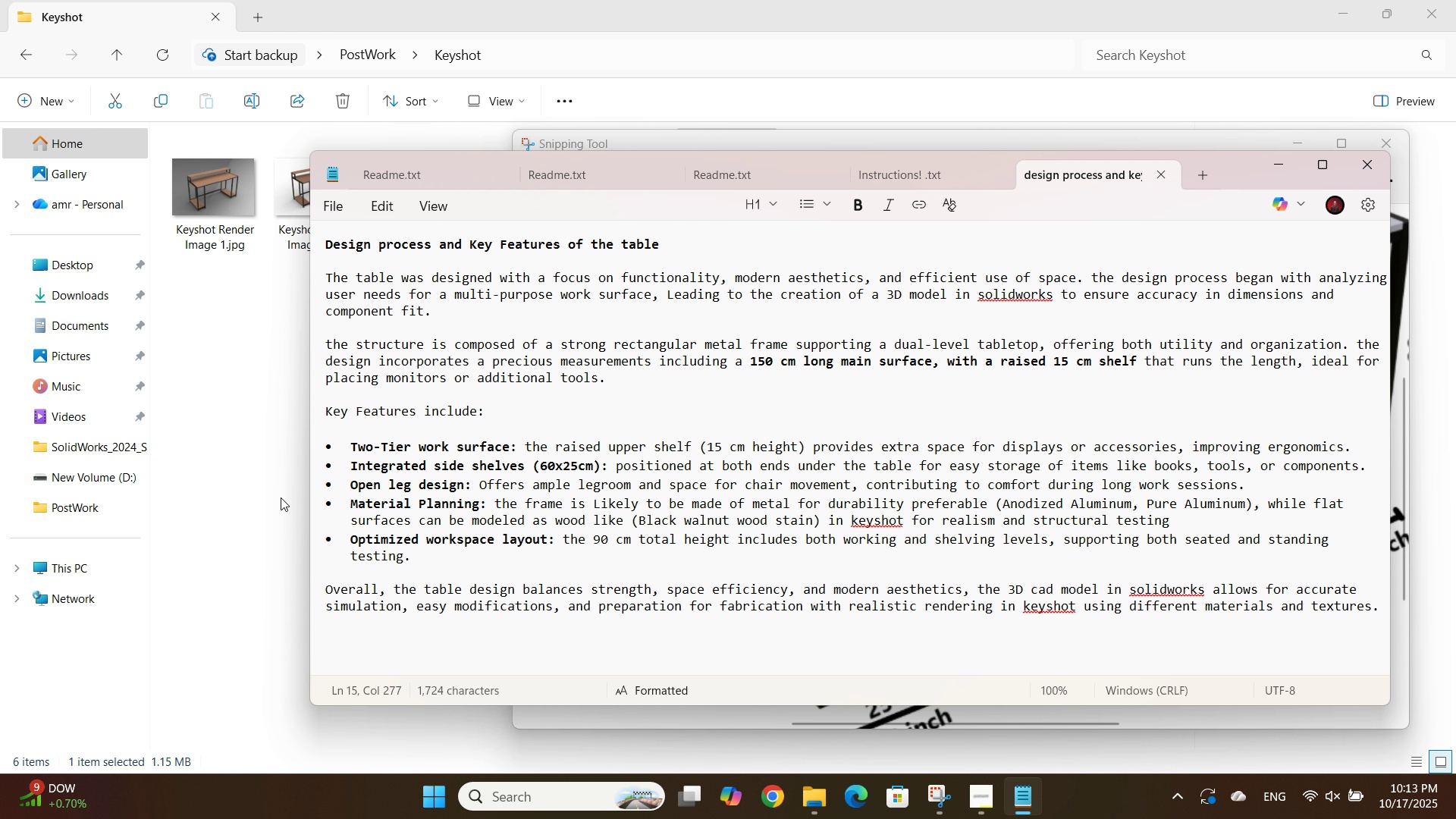 
left_click([237, 375])
 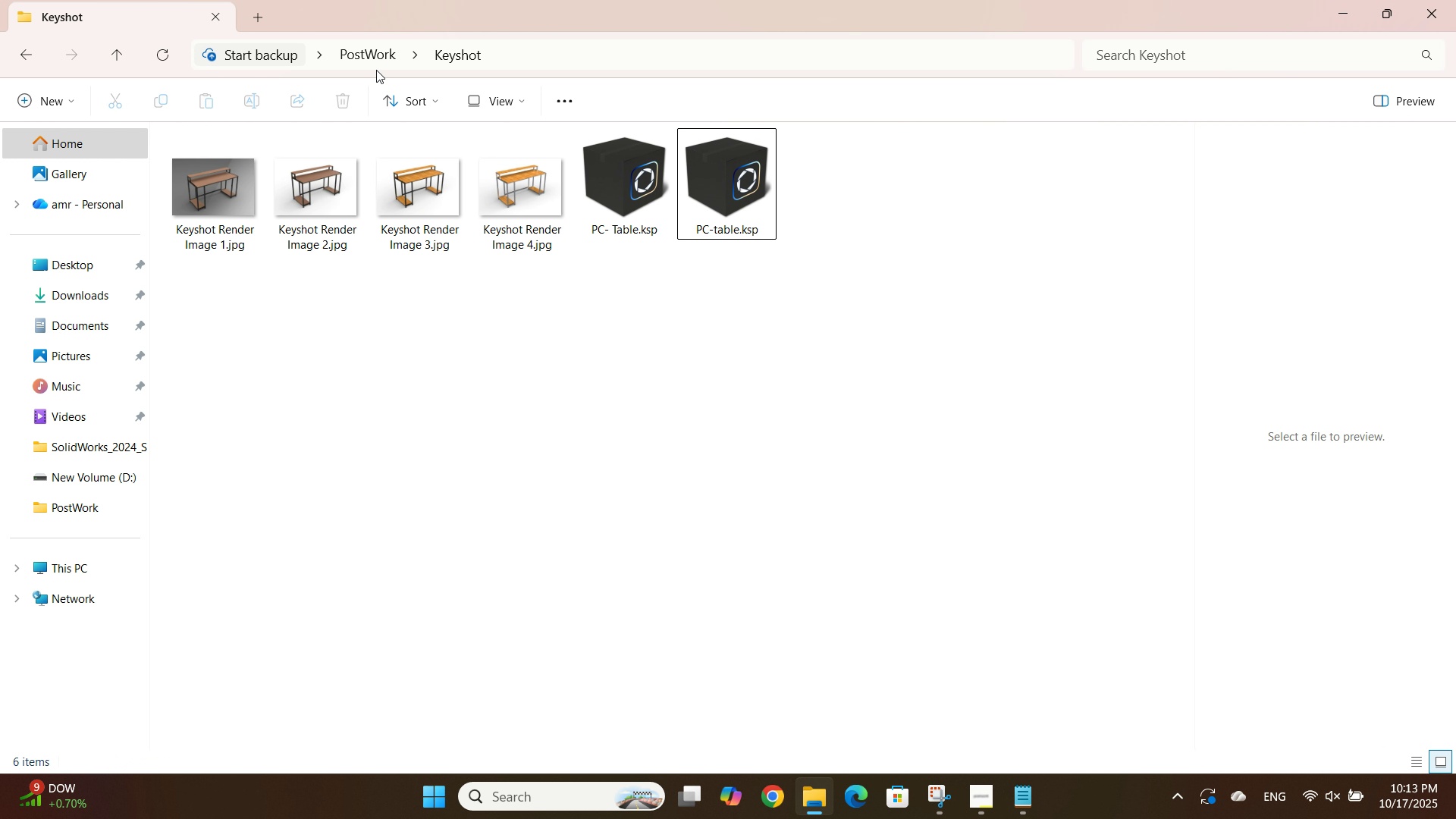 
left_click([369, 65])
 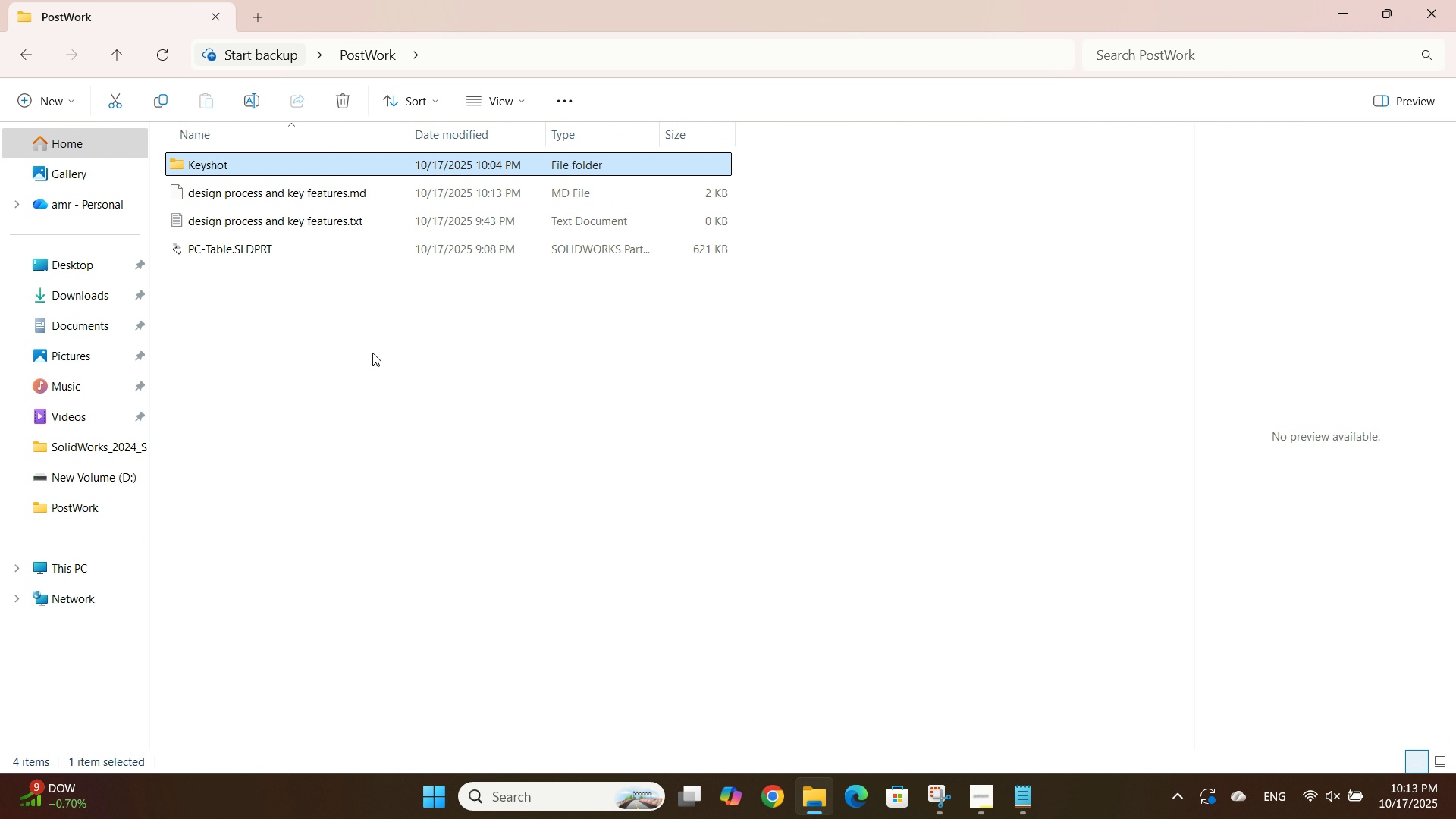 
left_click([372, 353])
 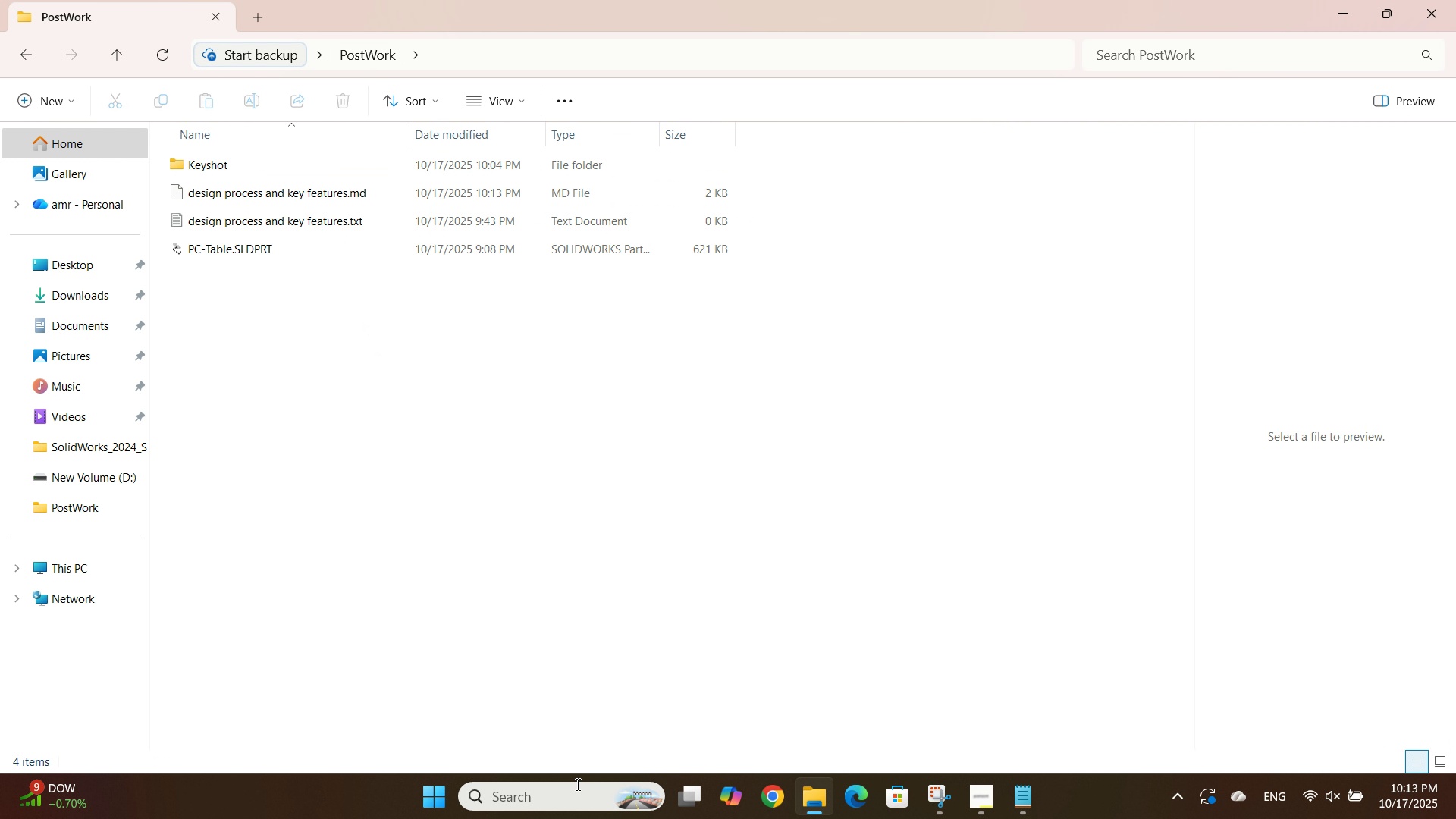 
left_click([576, 784])
 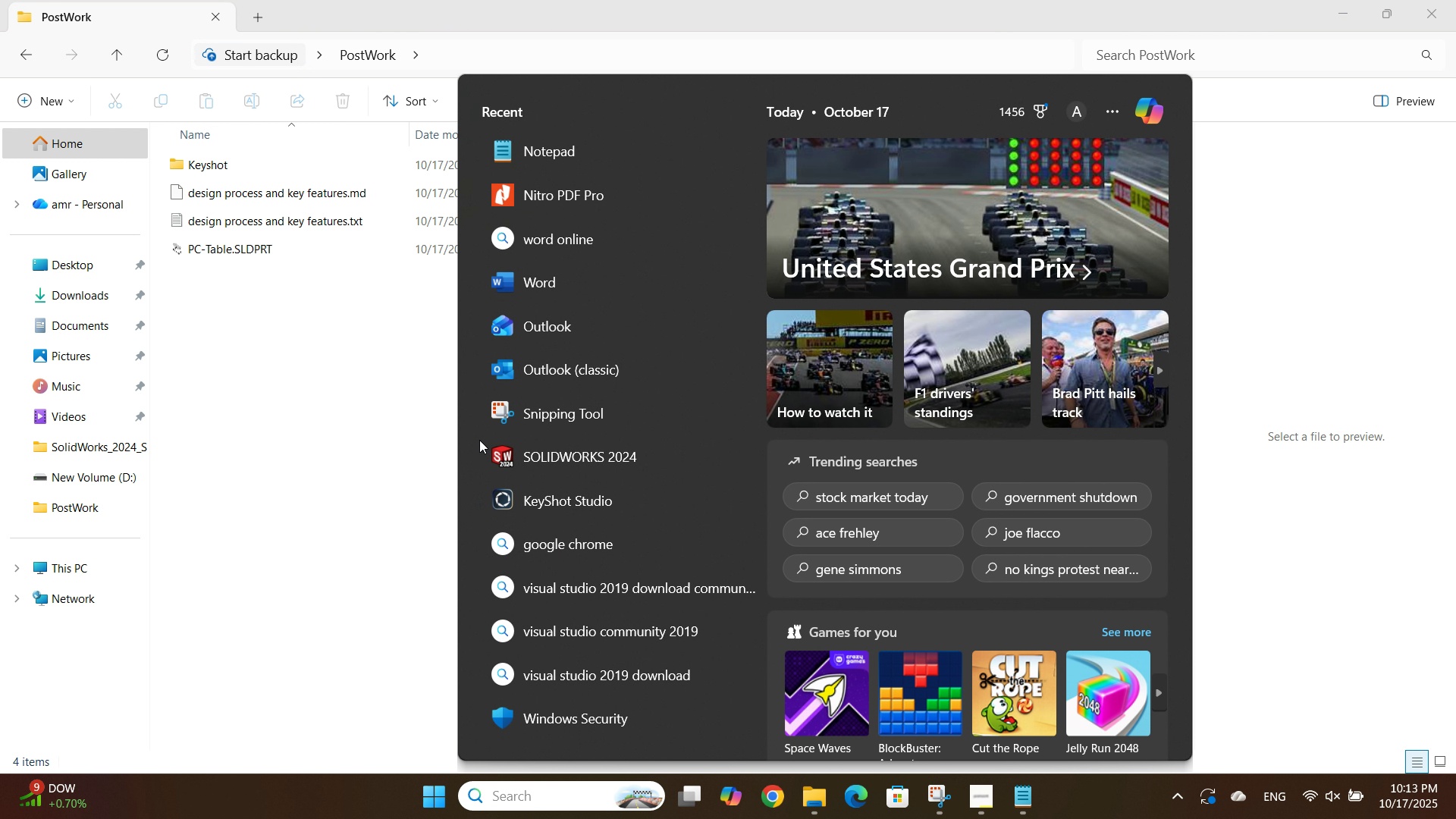 
left_click([556, 177])
 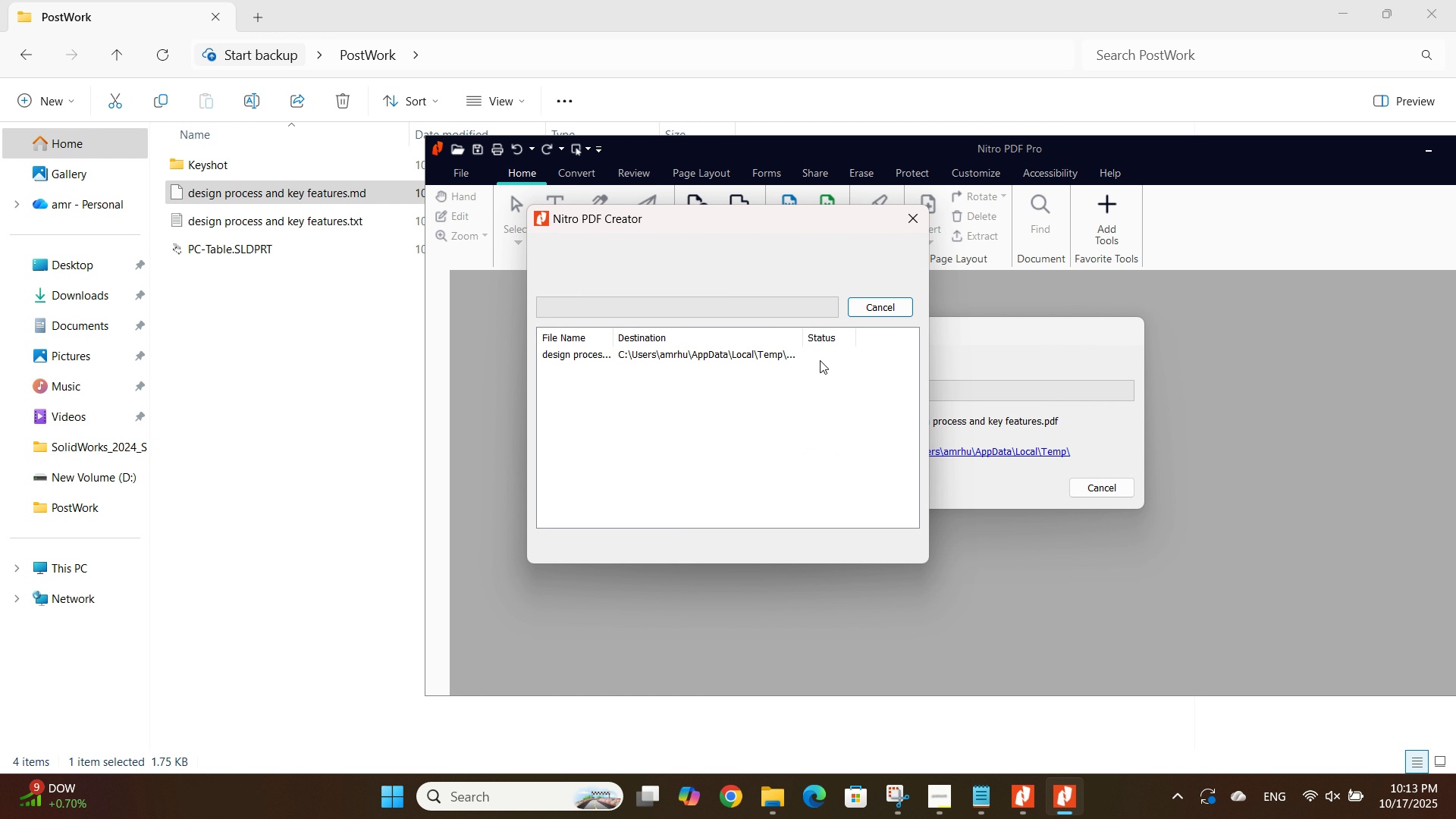 
wait(17.23)
 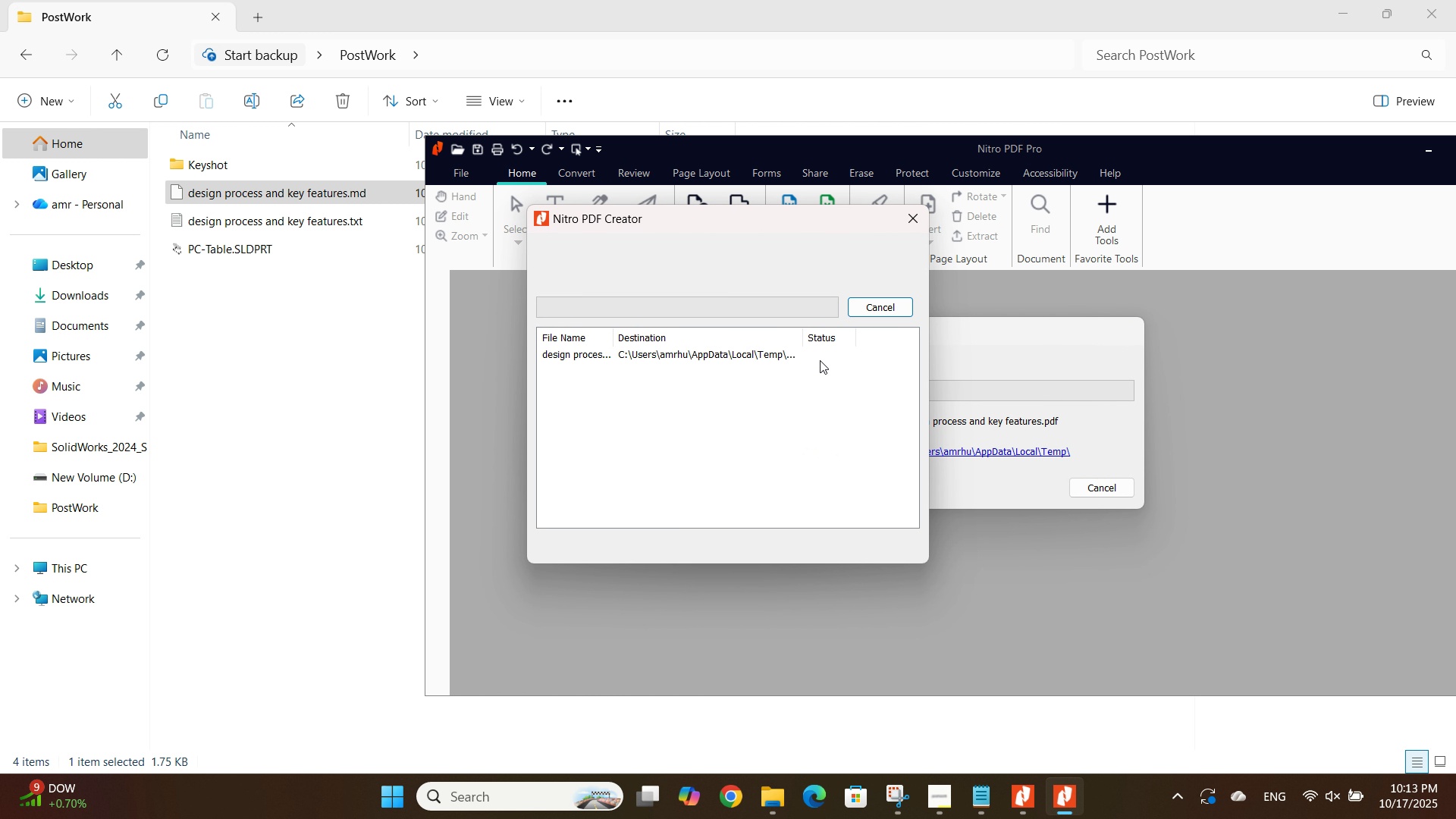 
left_click([732, 243])
 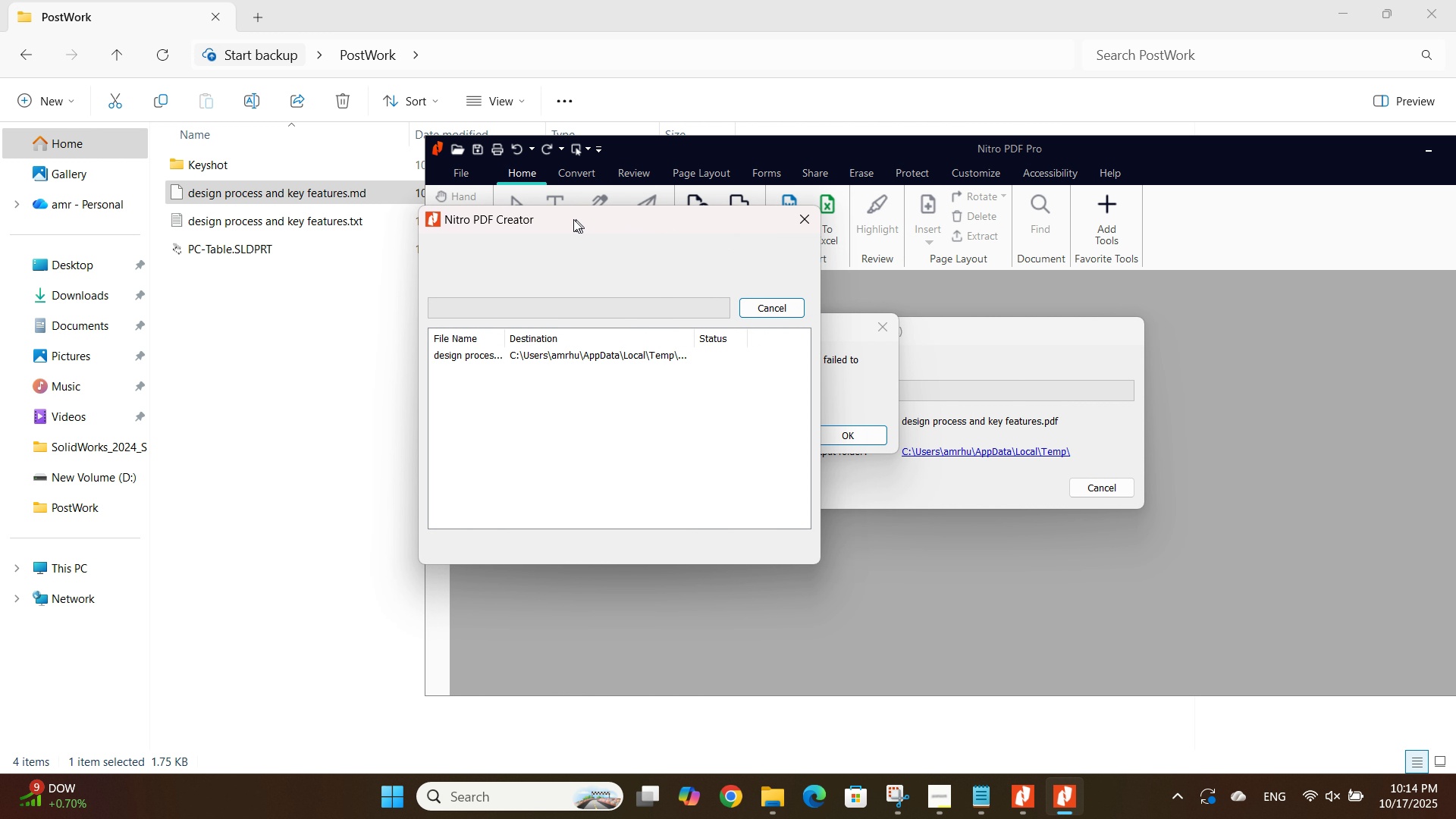 
wait(5.17)
 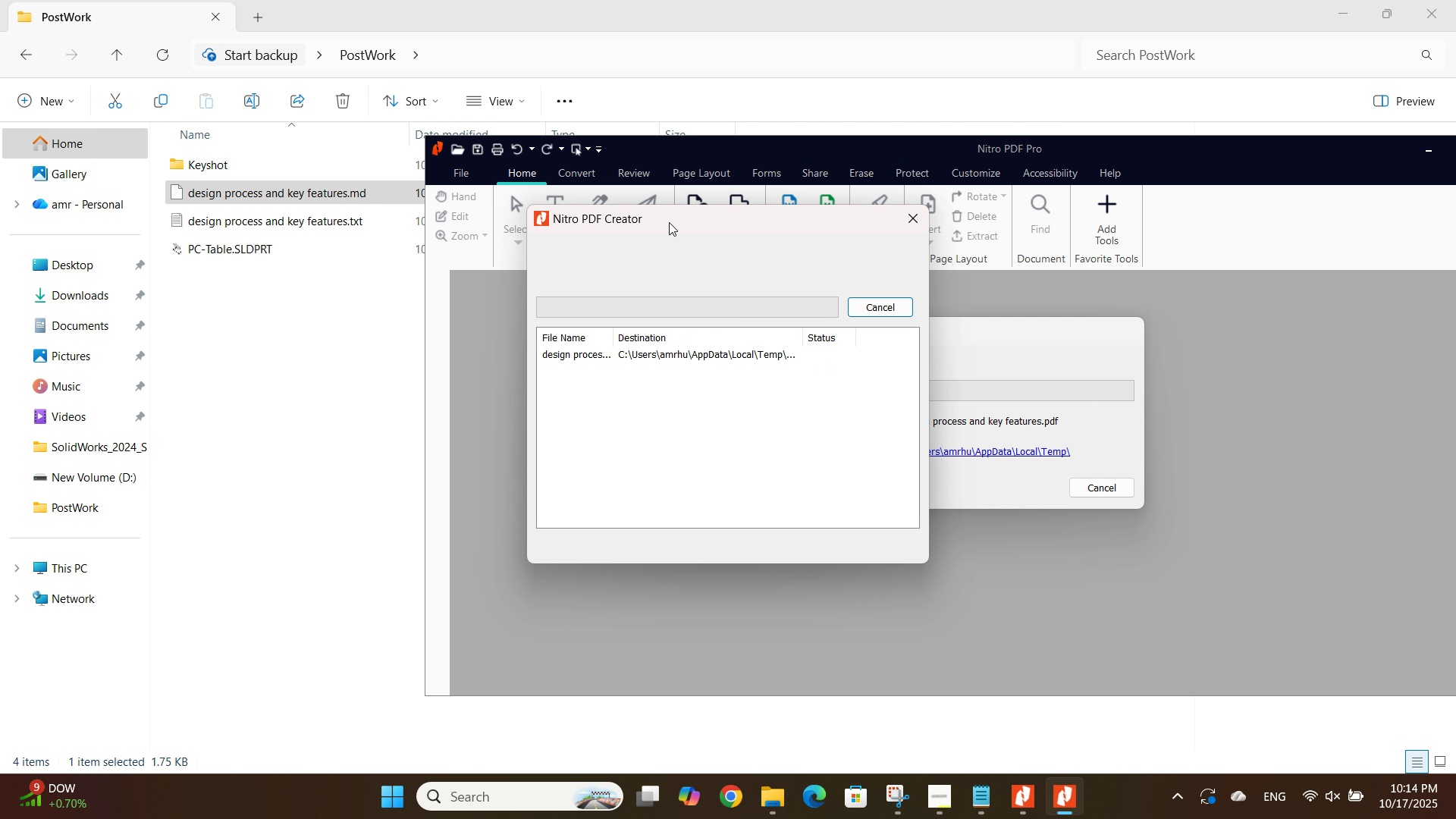 
left_click([740, 359])
 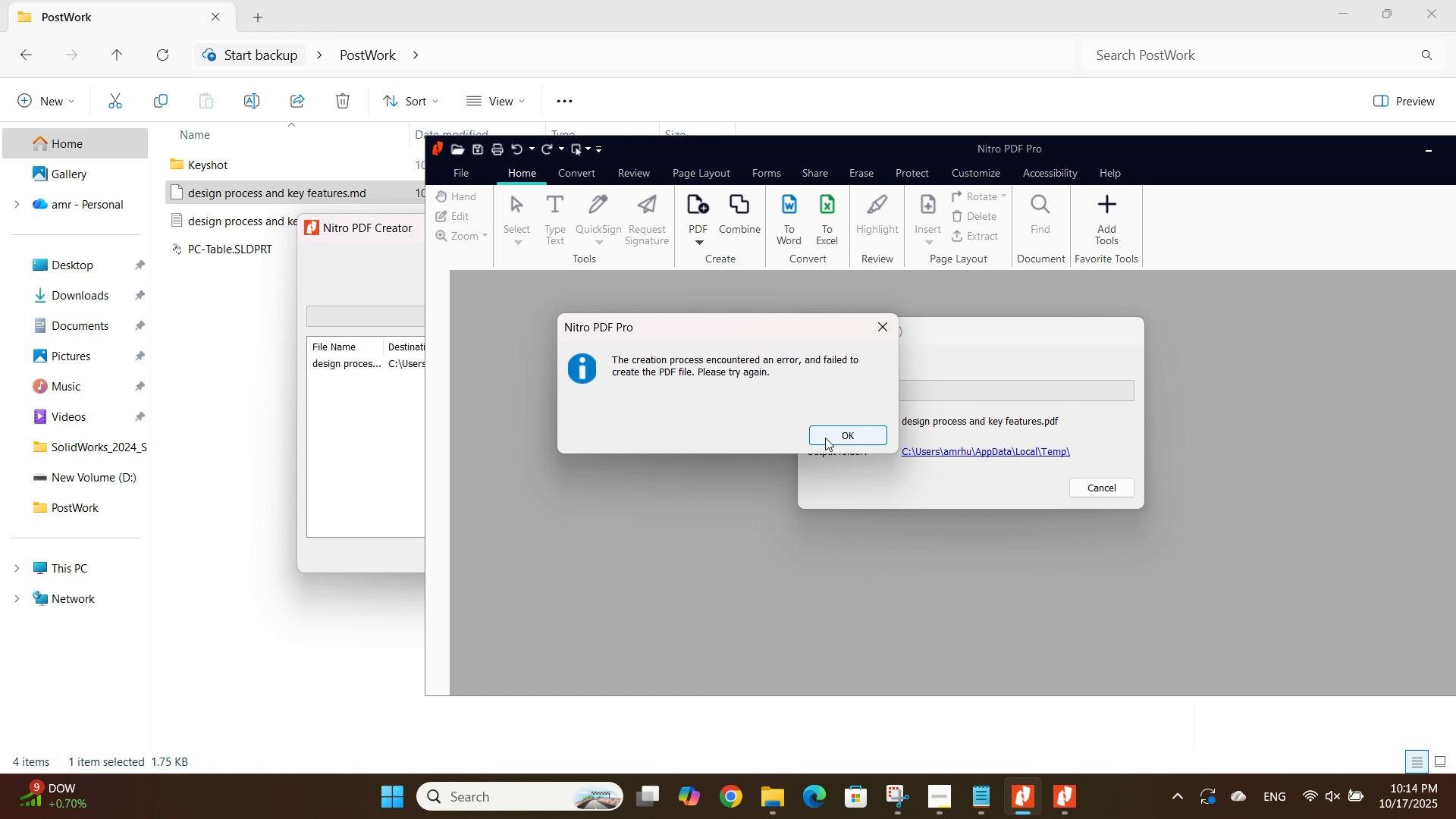 
left_click([825, 438])
 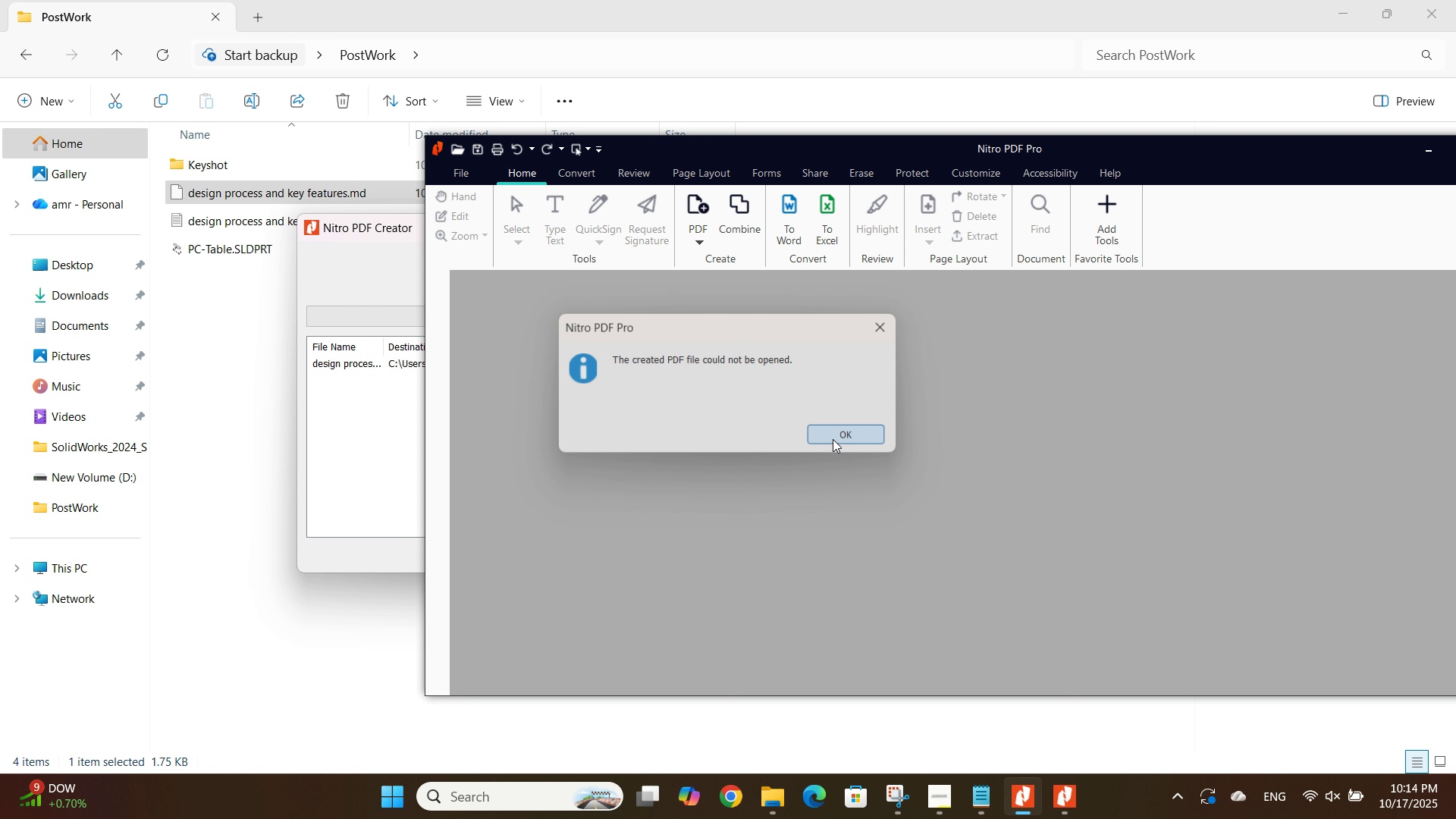 
double_click([391, 411])
 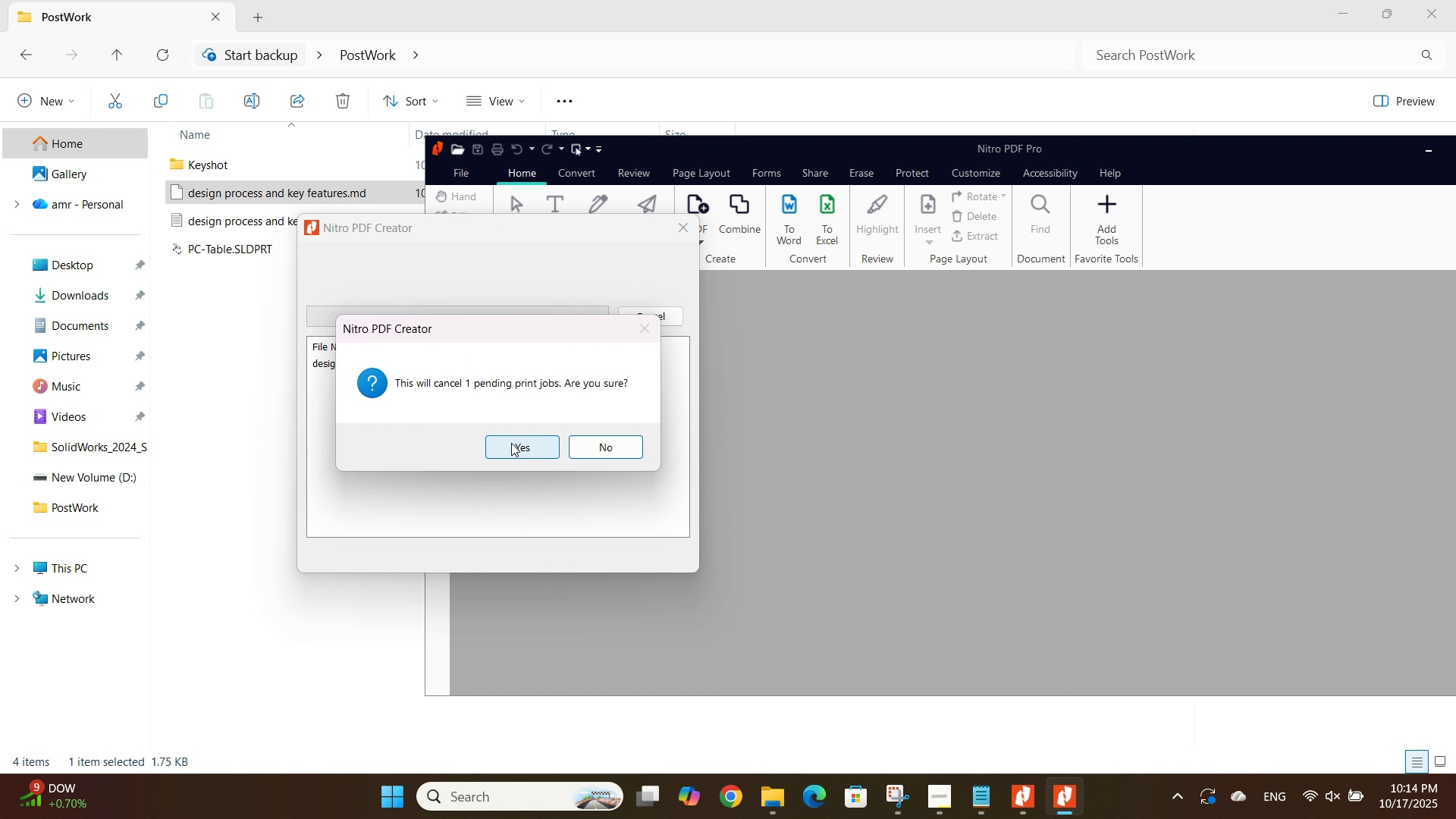 
left_click([526, 444])
 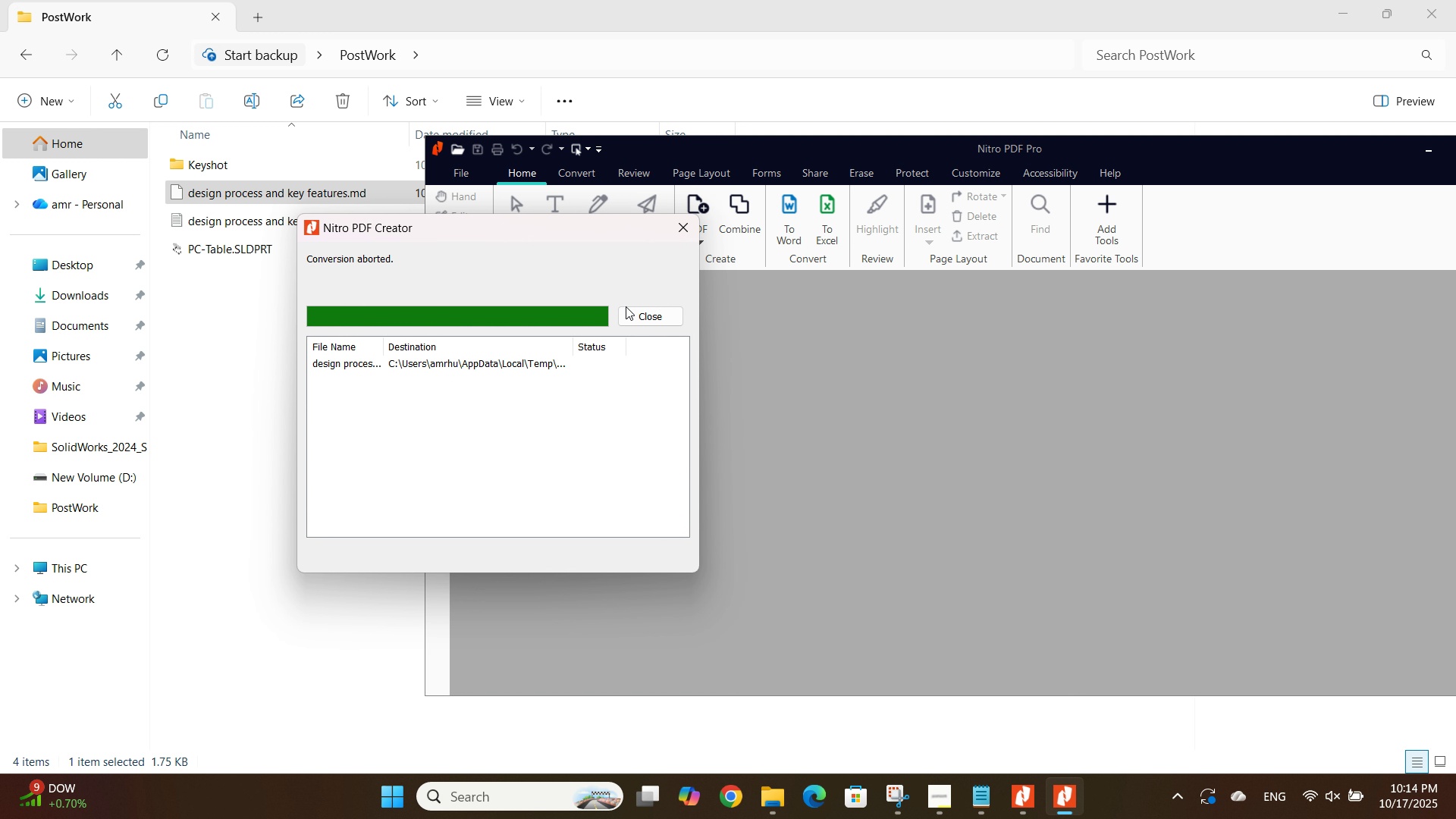 
left_click([641, 313])
 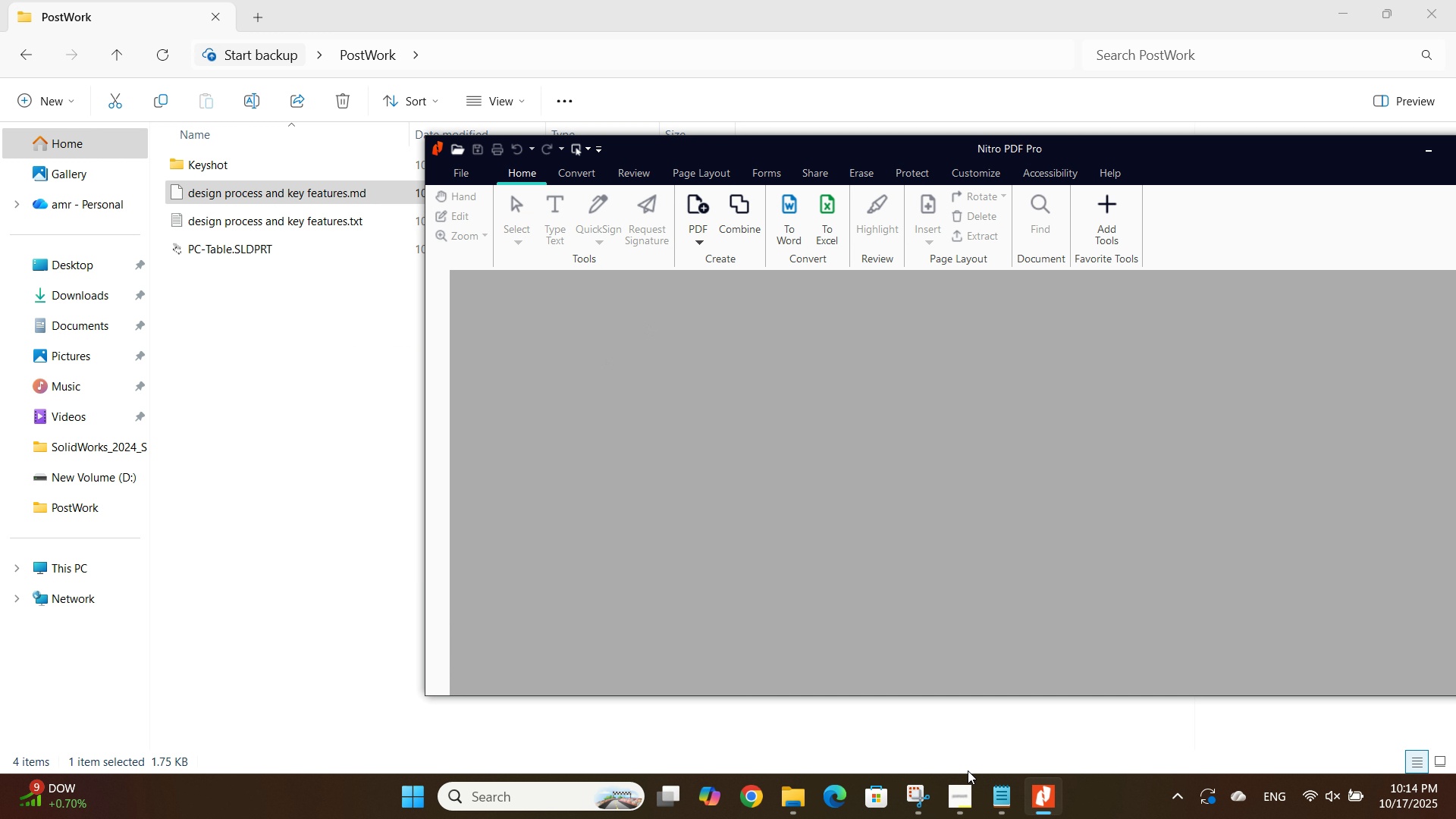 
left_click([441, 428])
 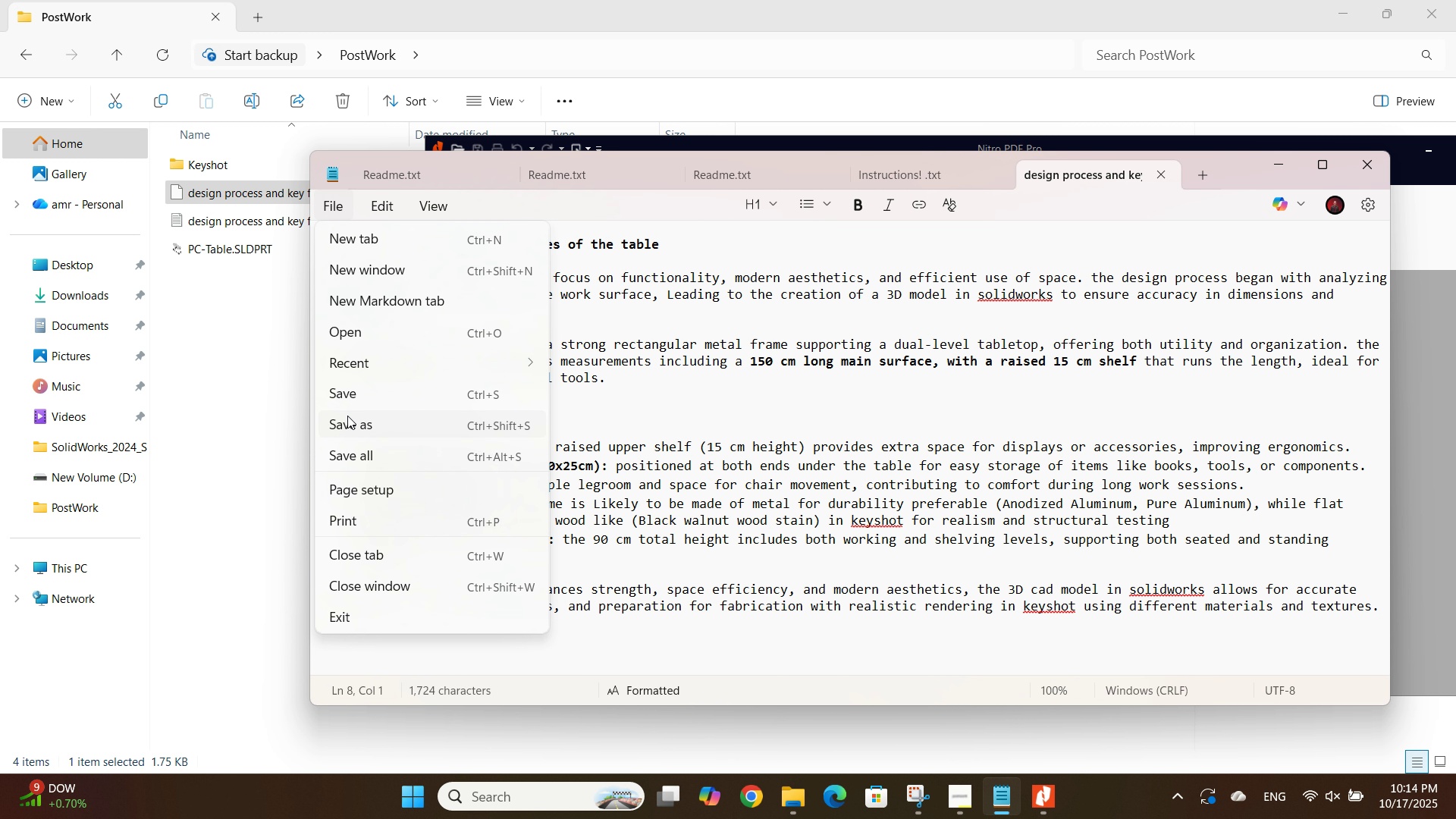 
left_click([347, 416])
 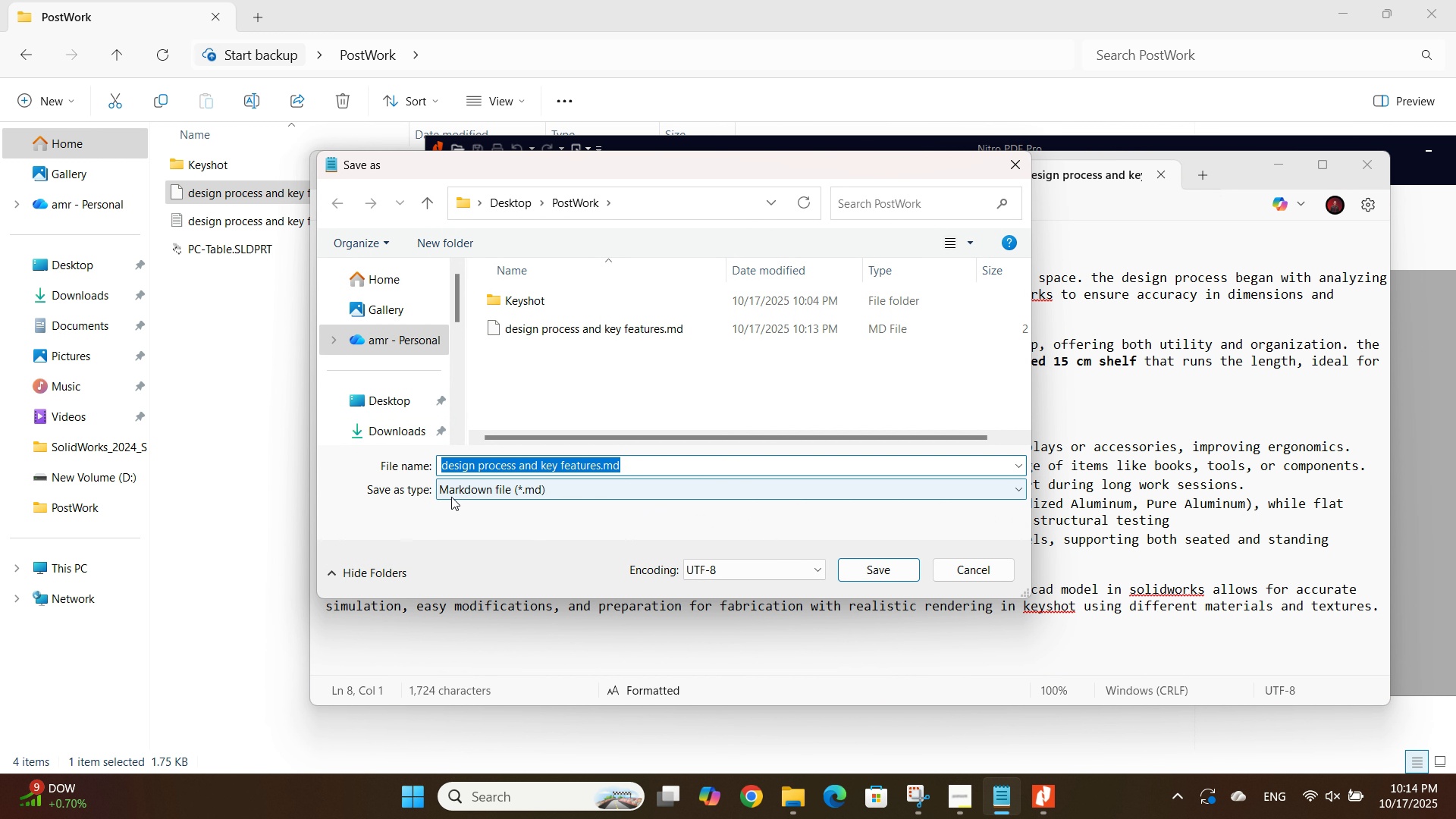 
left_click([469, 492])
 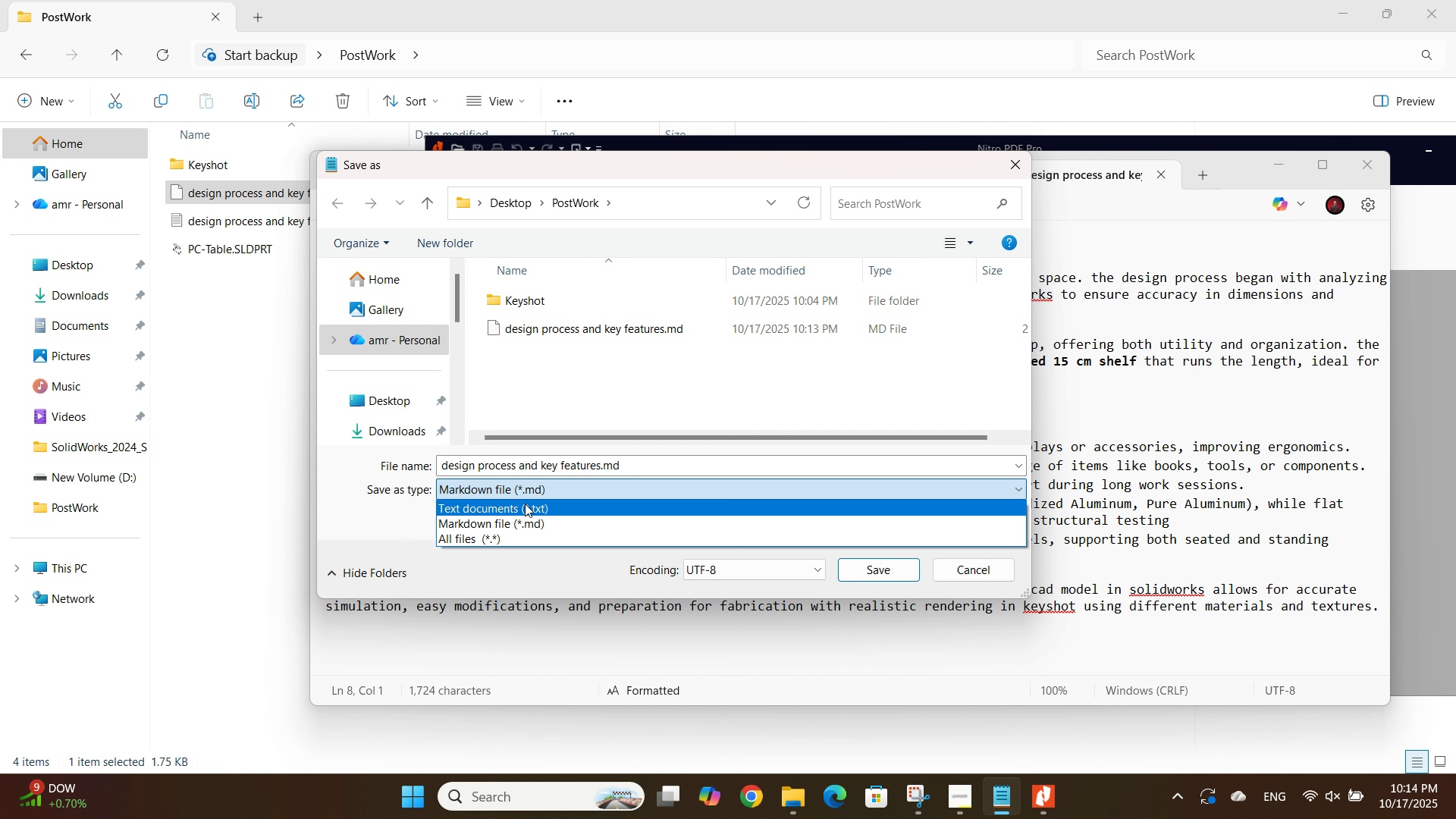 
mouse_move([577, 519])
 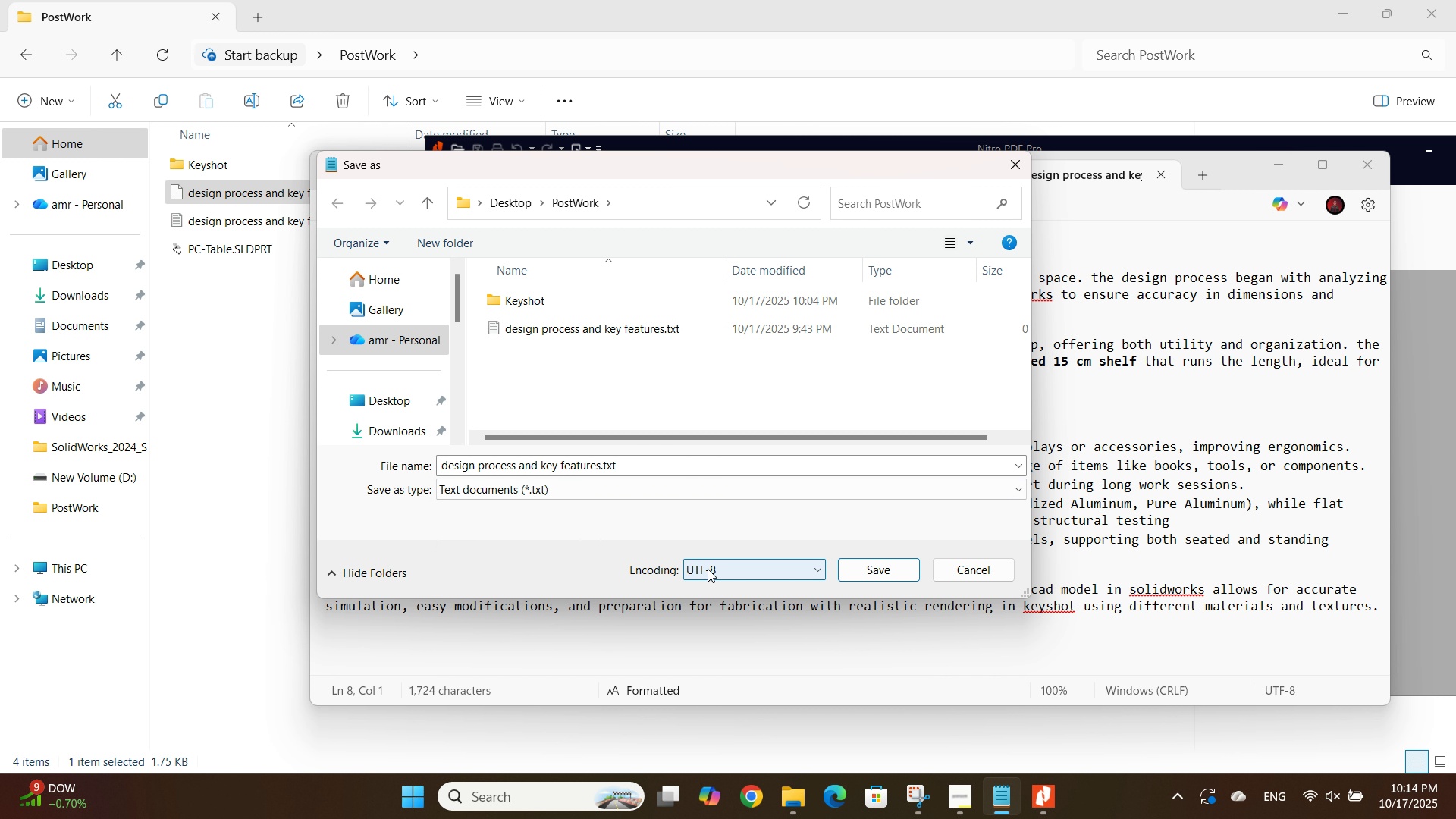 
left_click([708, 569])
 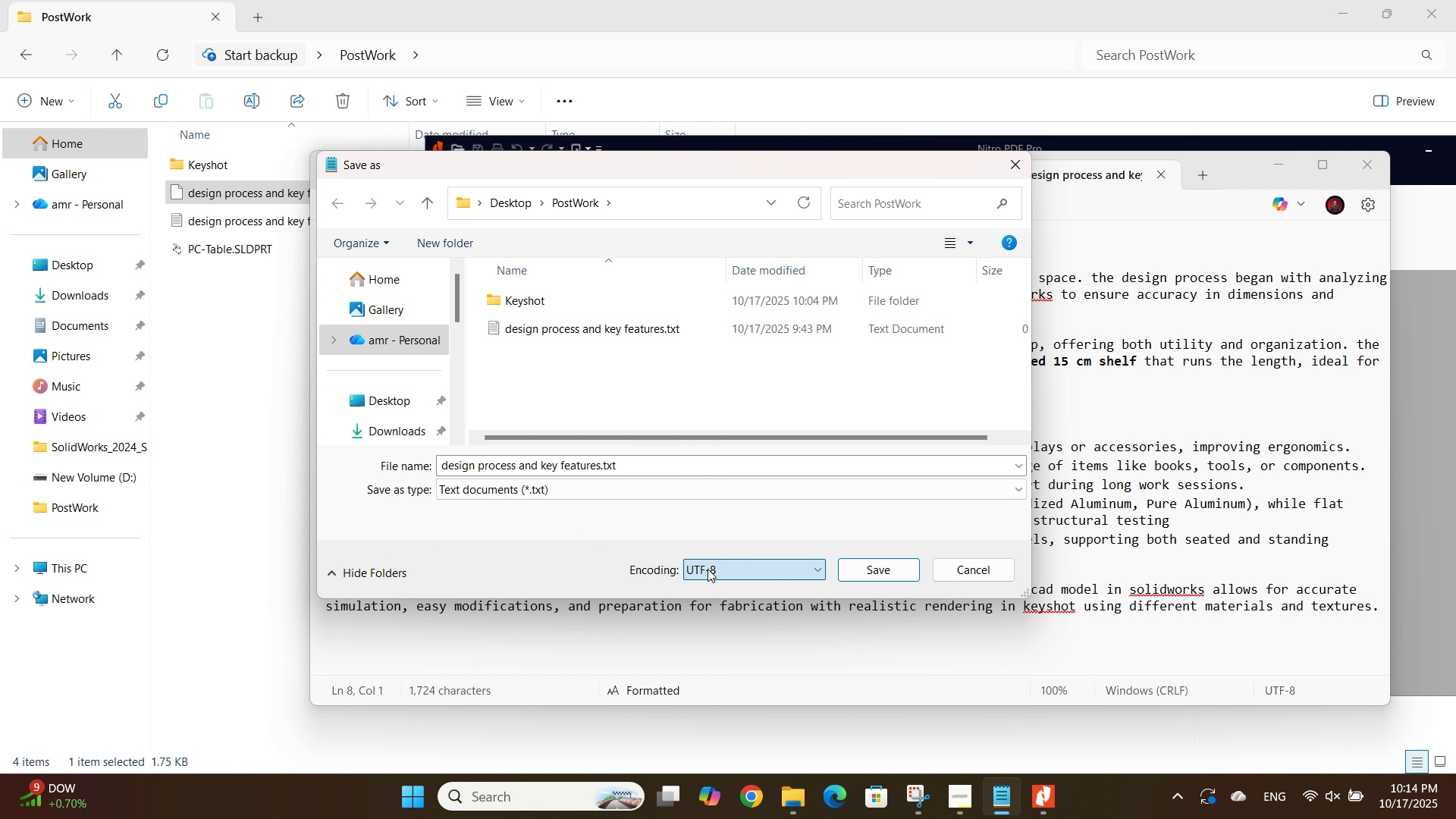 
left_click([708, 569])
 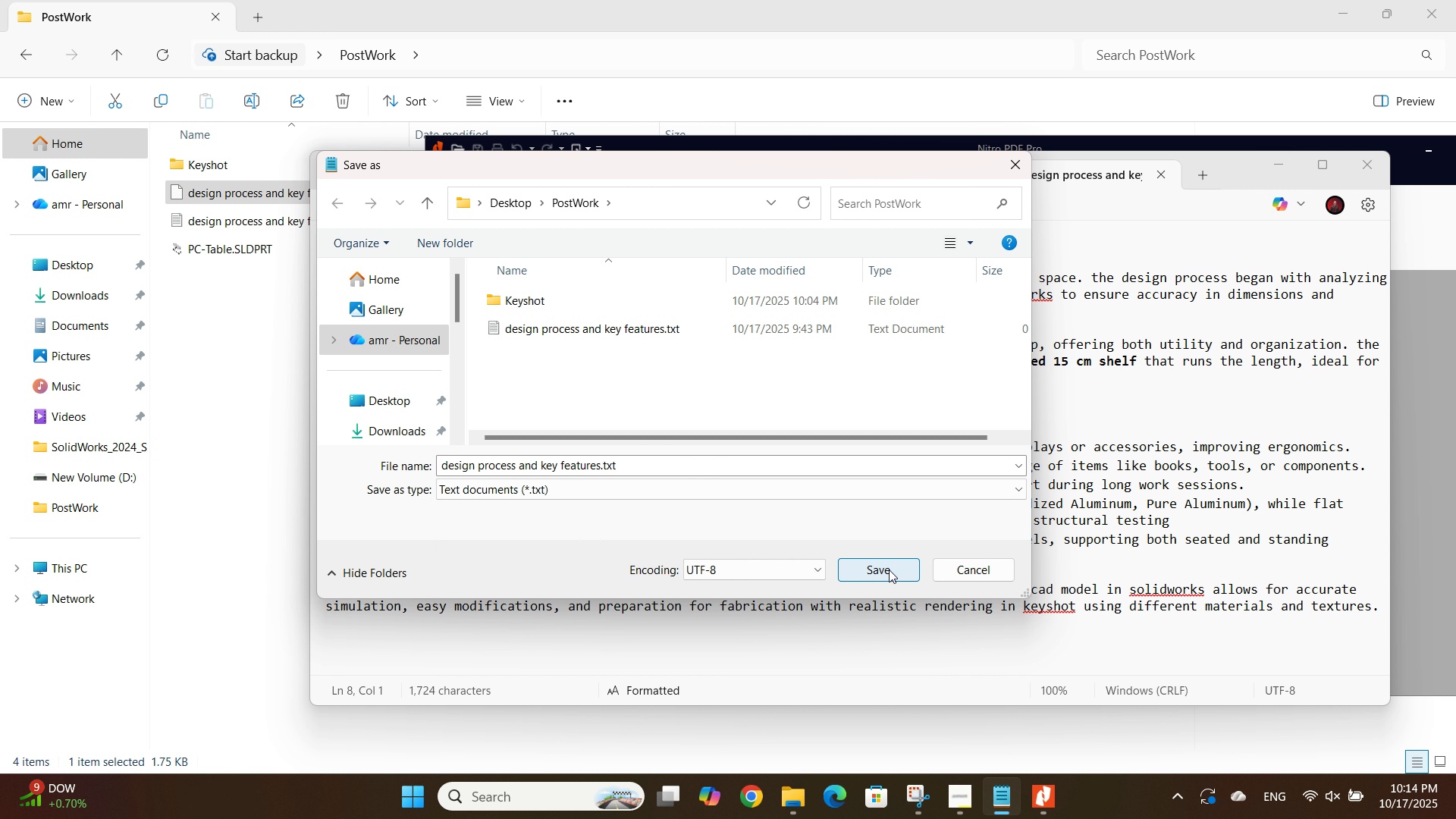 
left_click([888, 570])
 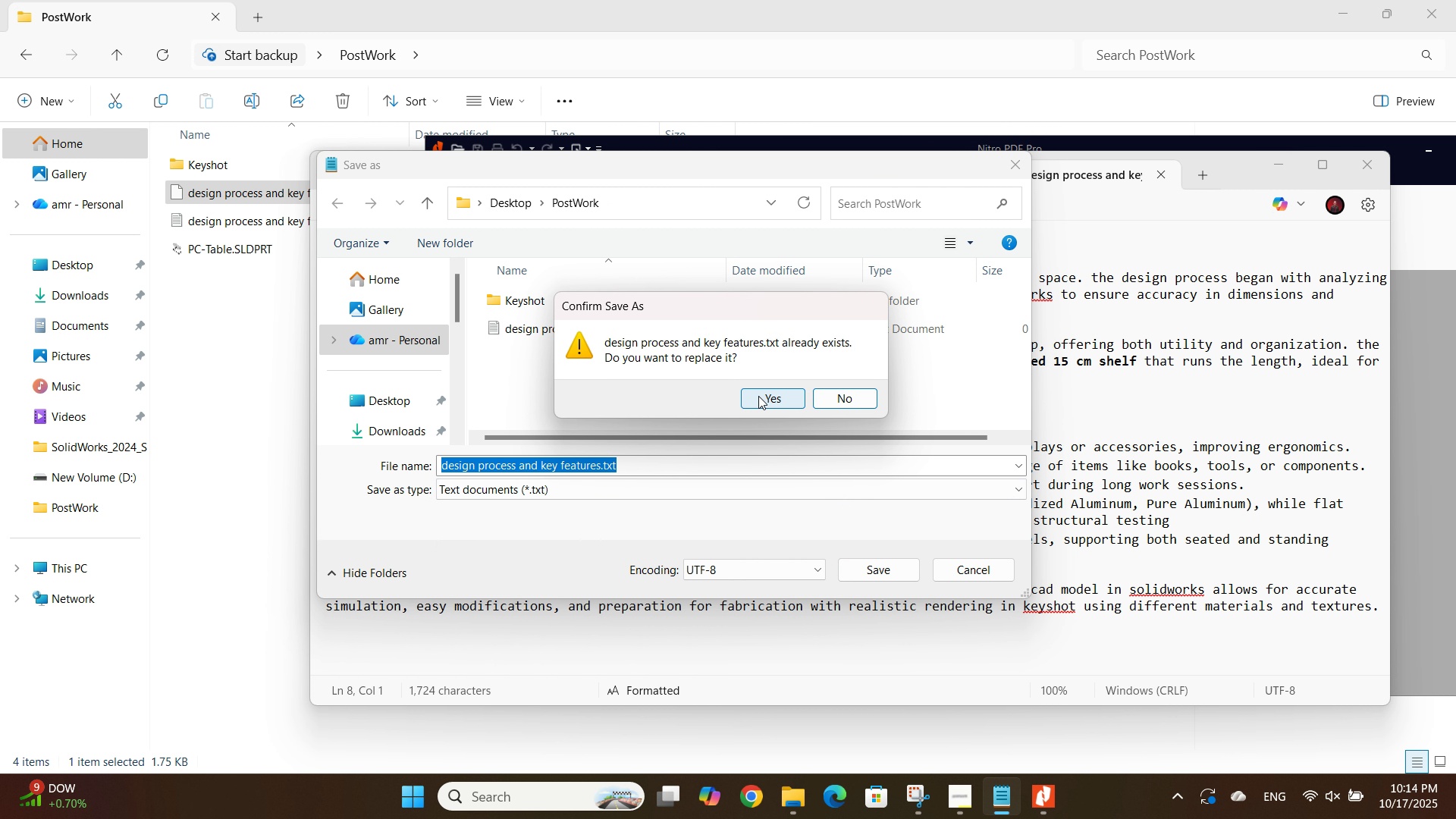 
left_click([759, 396])
 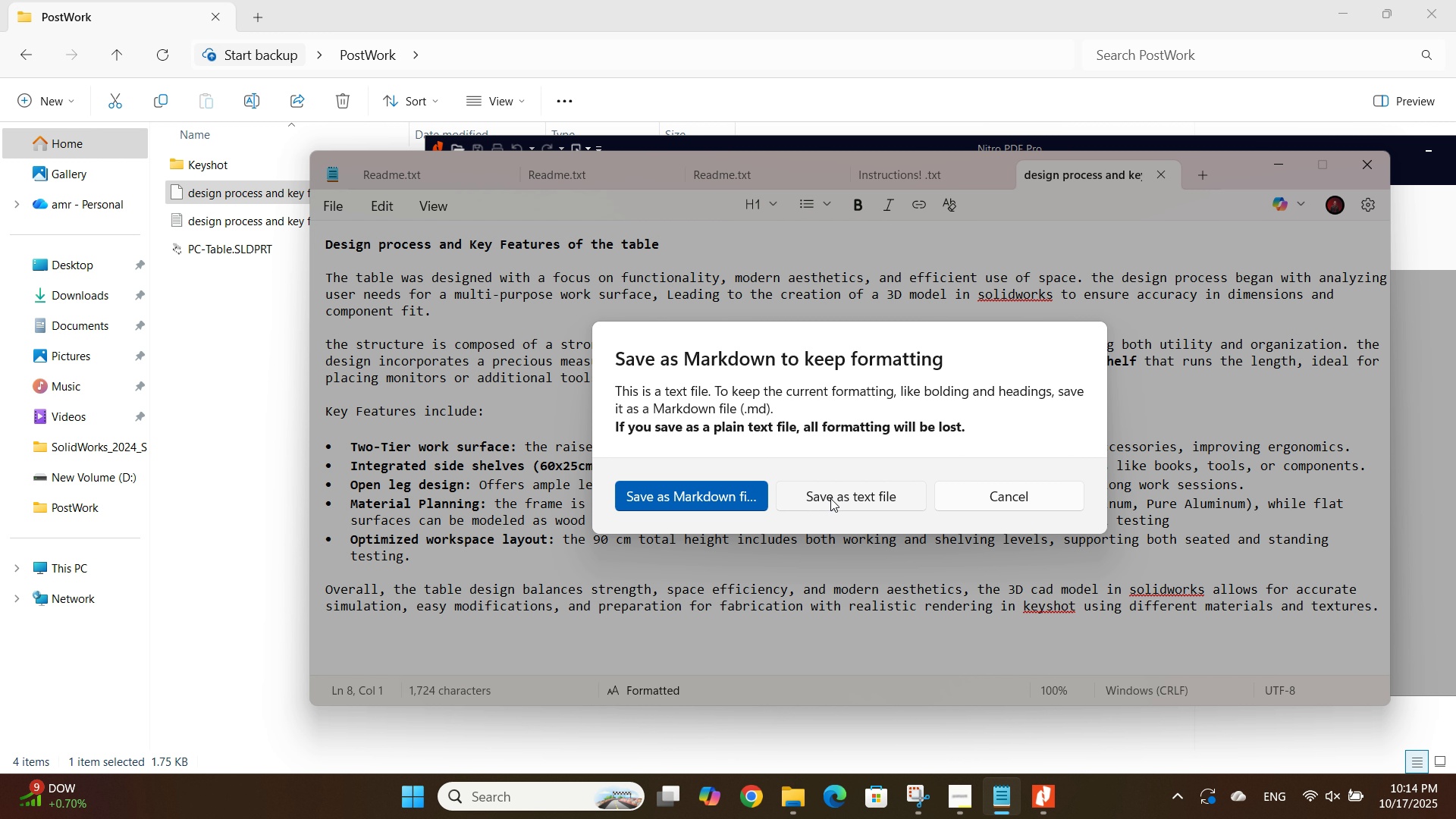 
left_click([830, 498])
 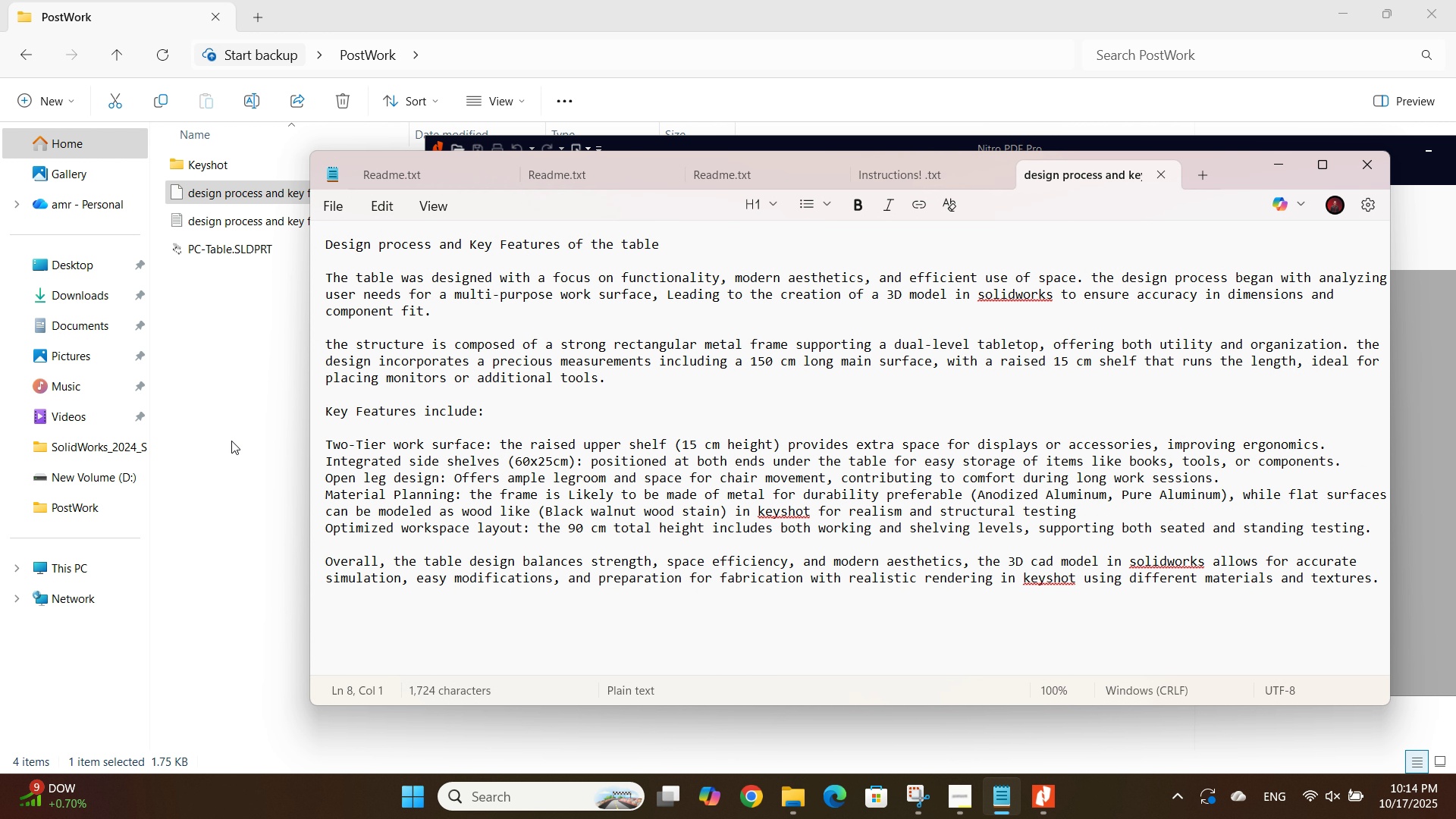 
left_click([237, 430])
 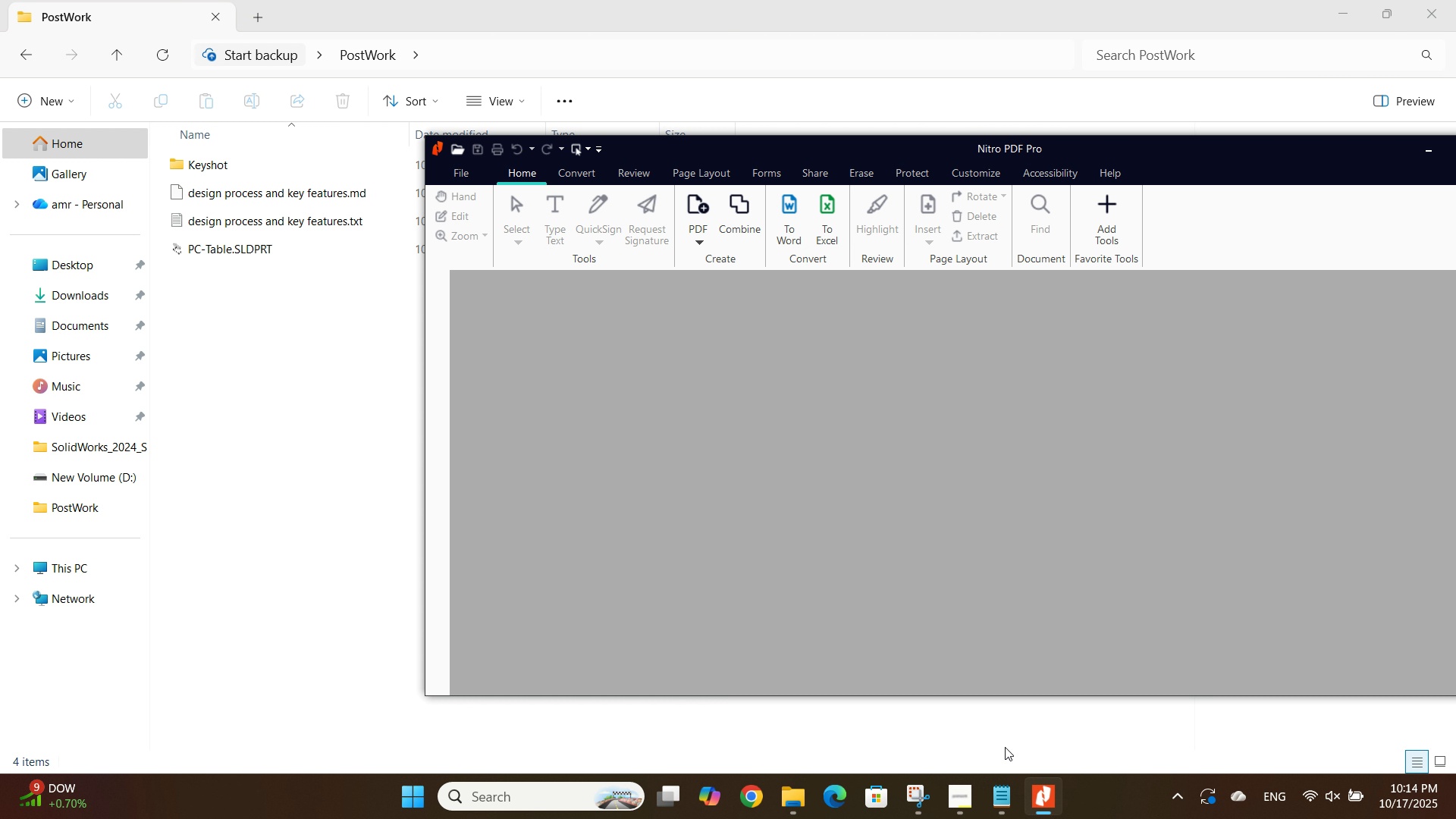 
wait(5.06)
 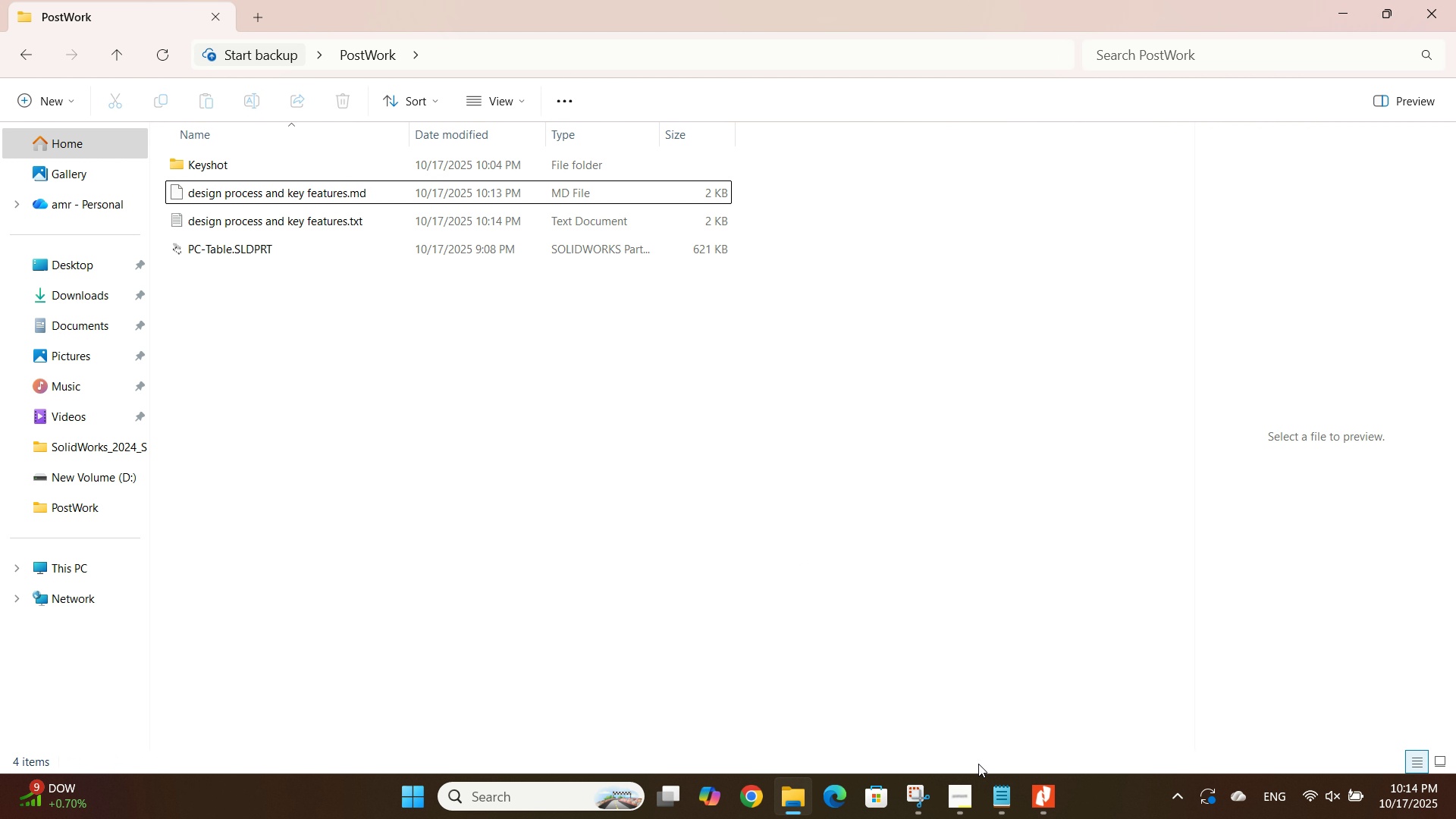 
left_click([277, 221])
 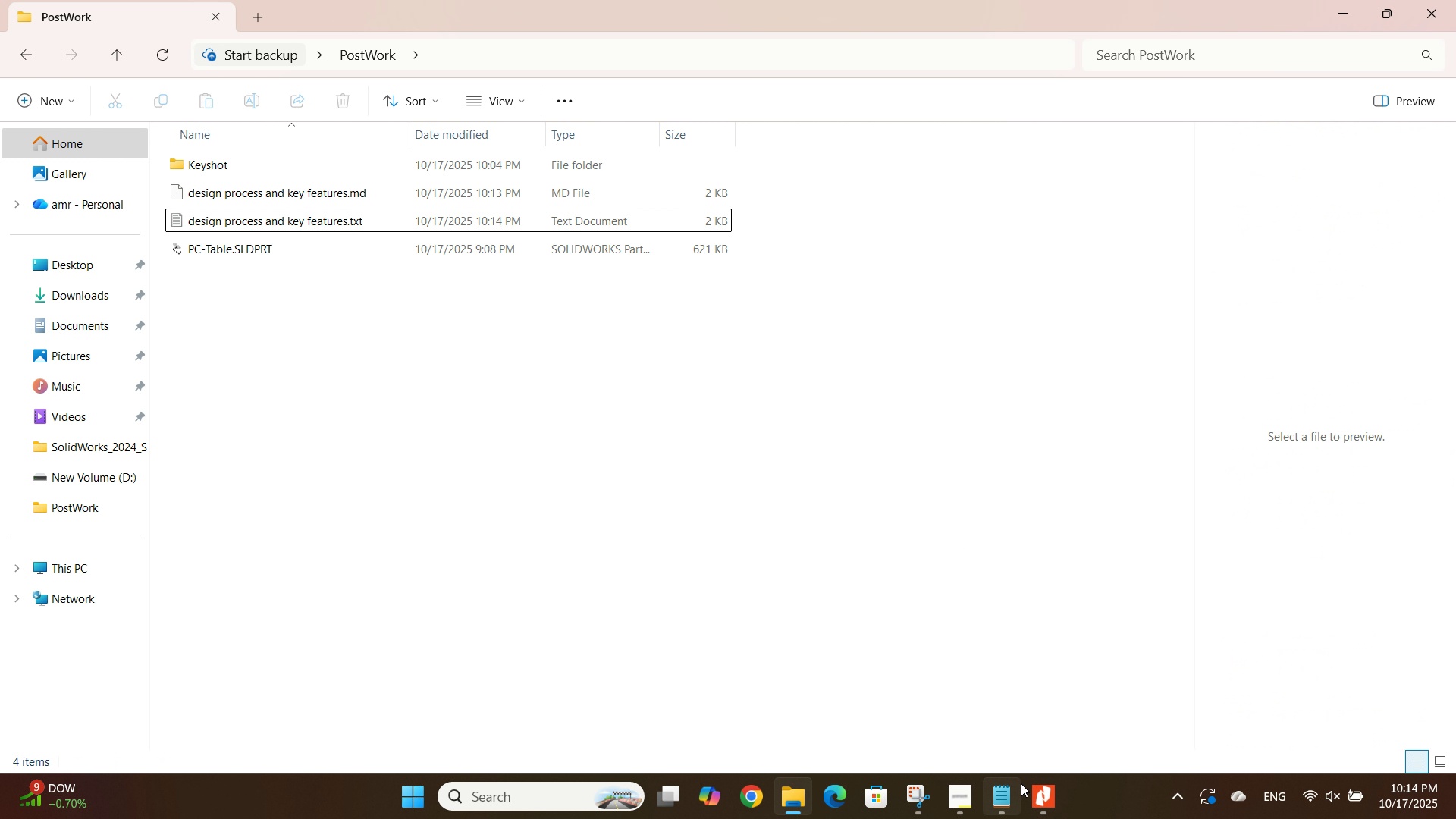 
double_click([1034, 792])
 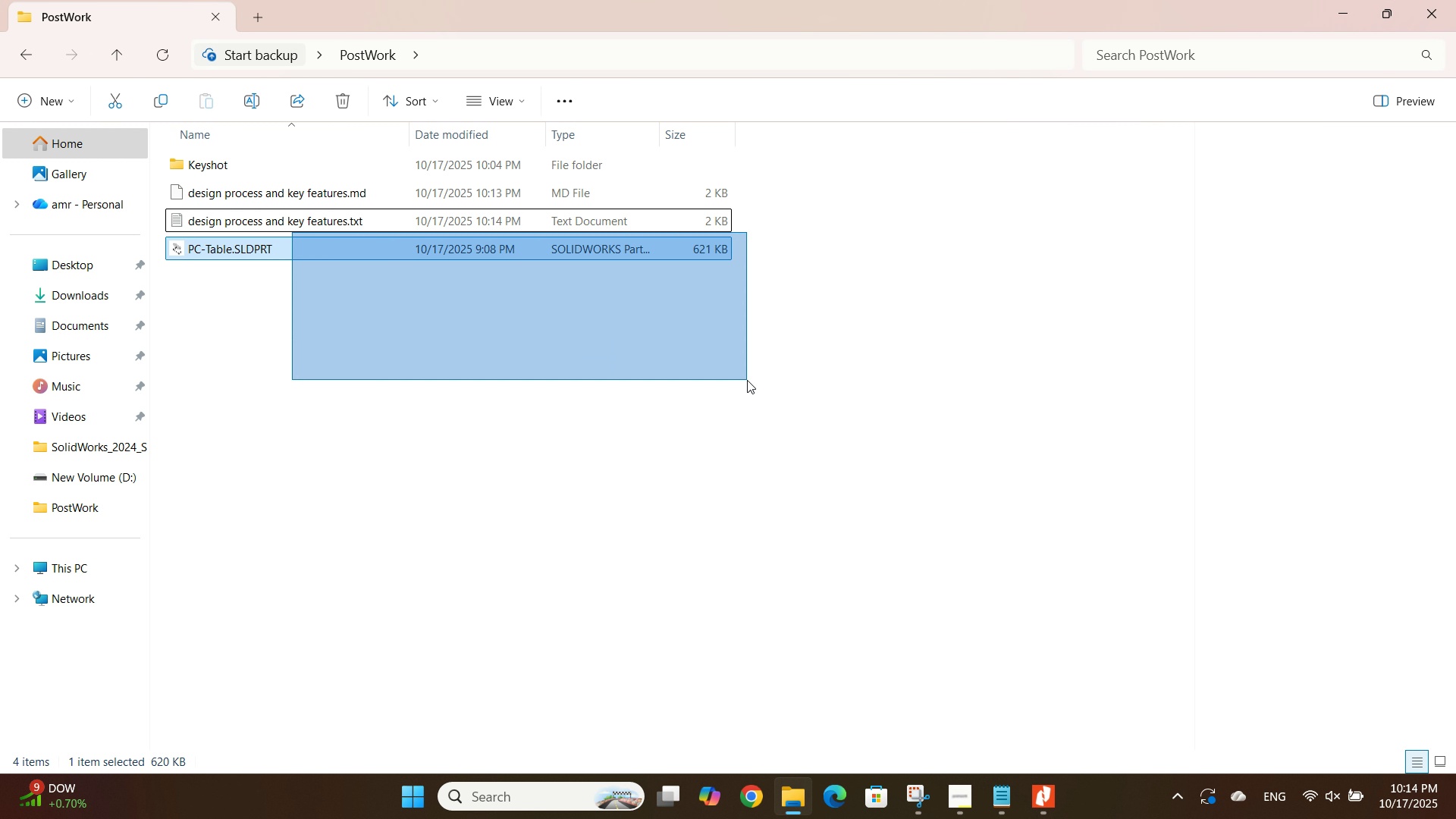 
left_click([434, 408])
 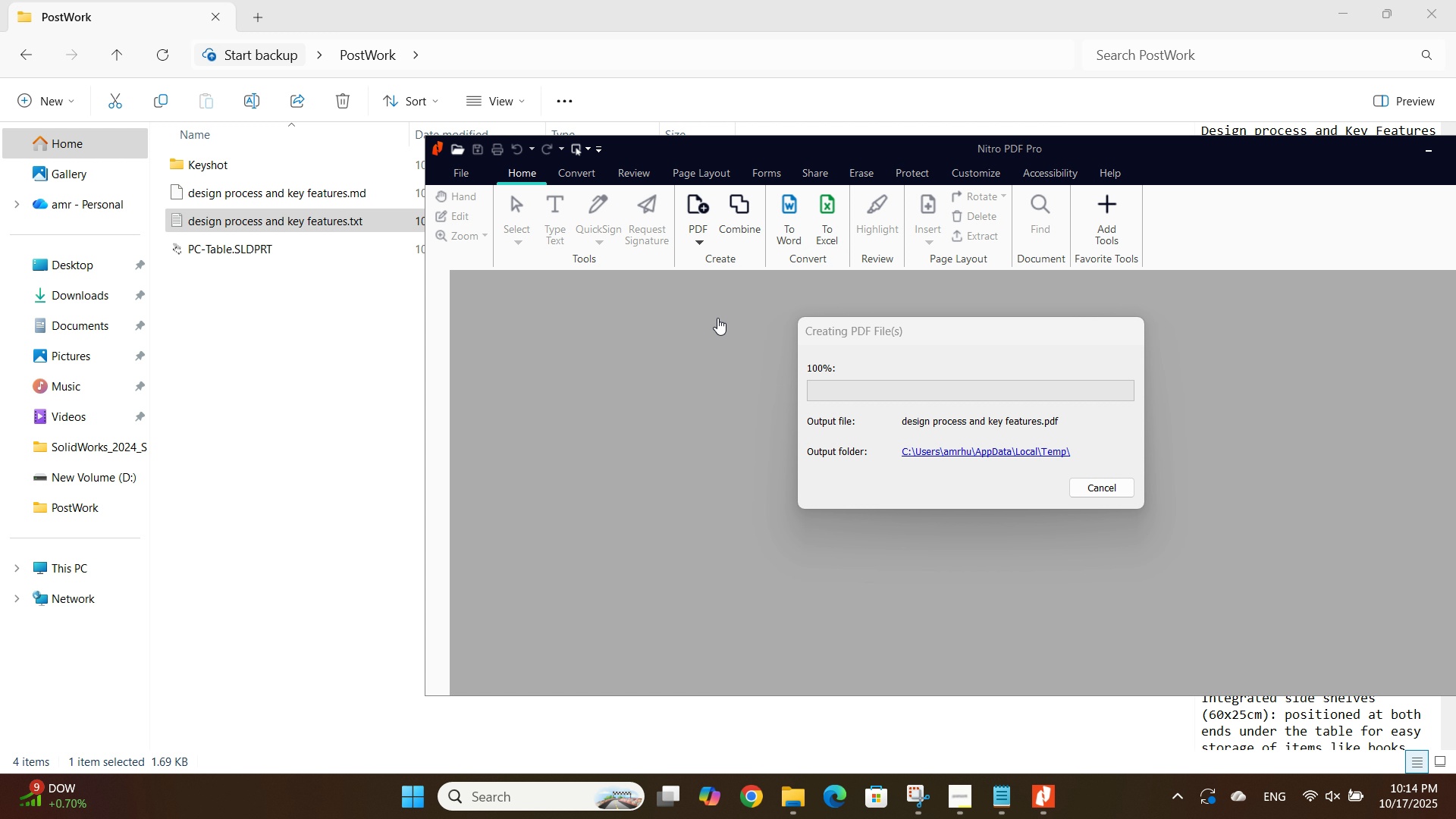 
wait(7.31)
 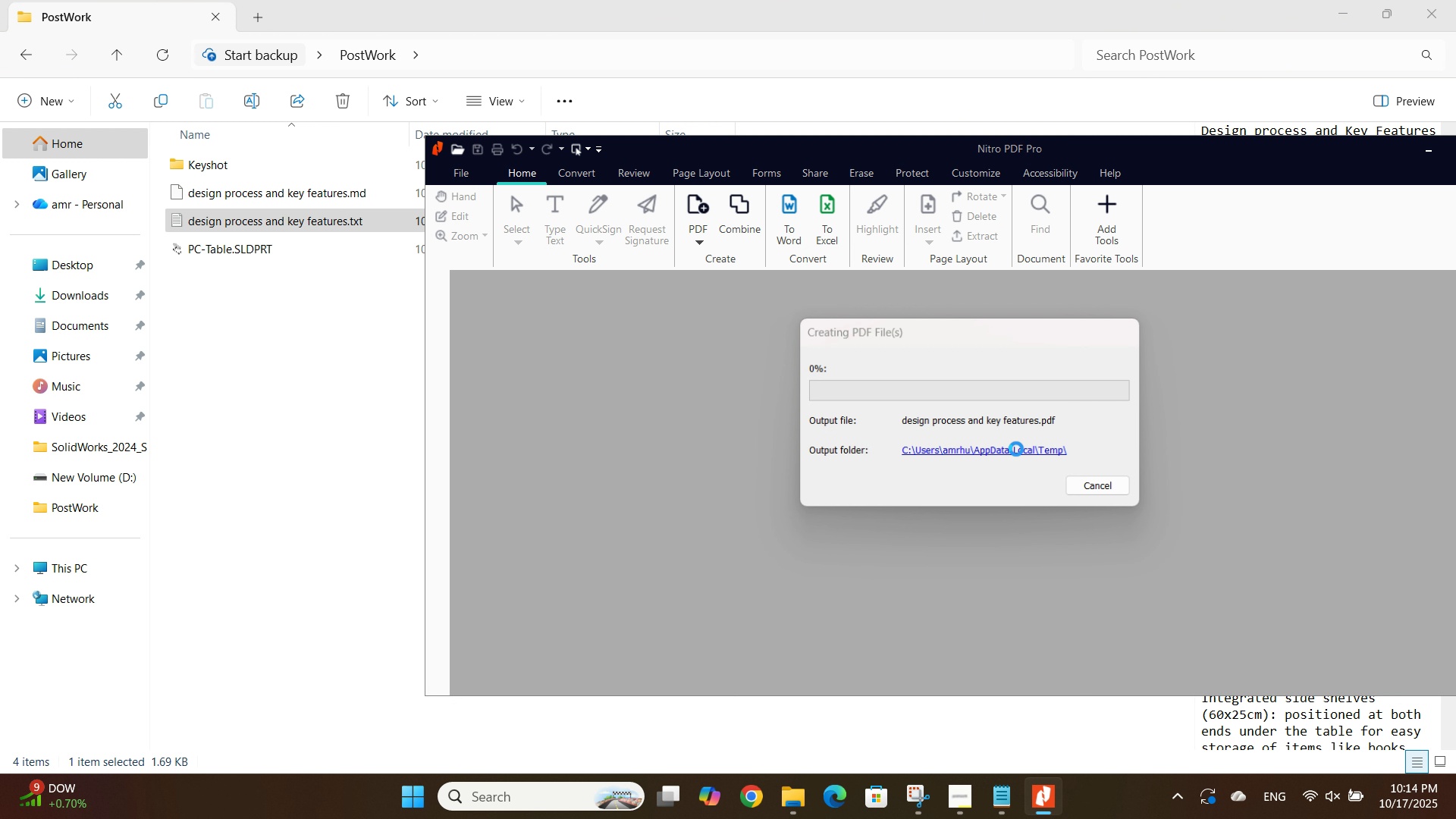 
double_click([978, 147])
 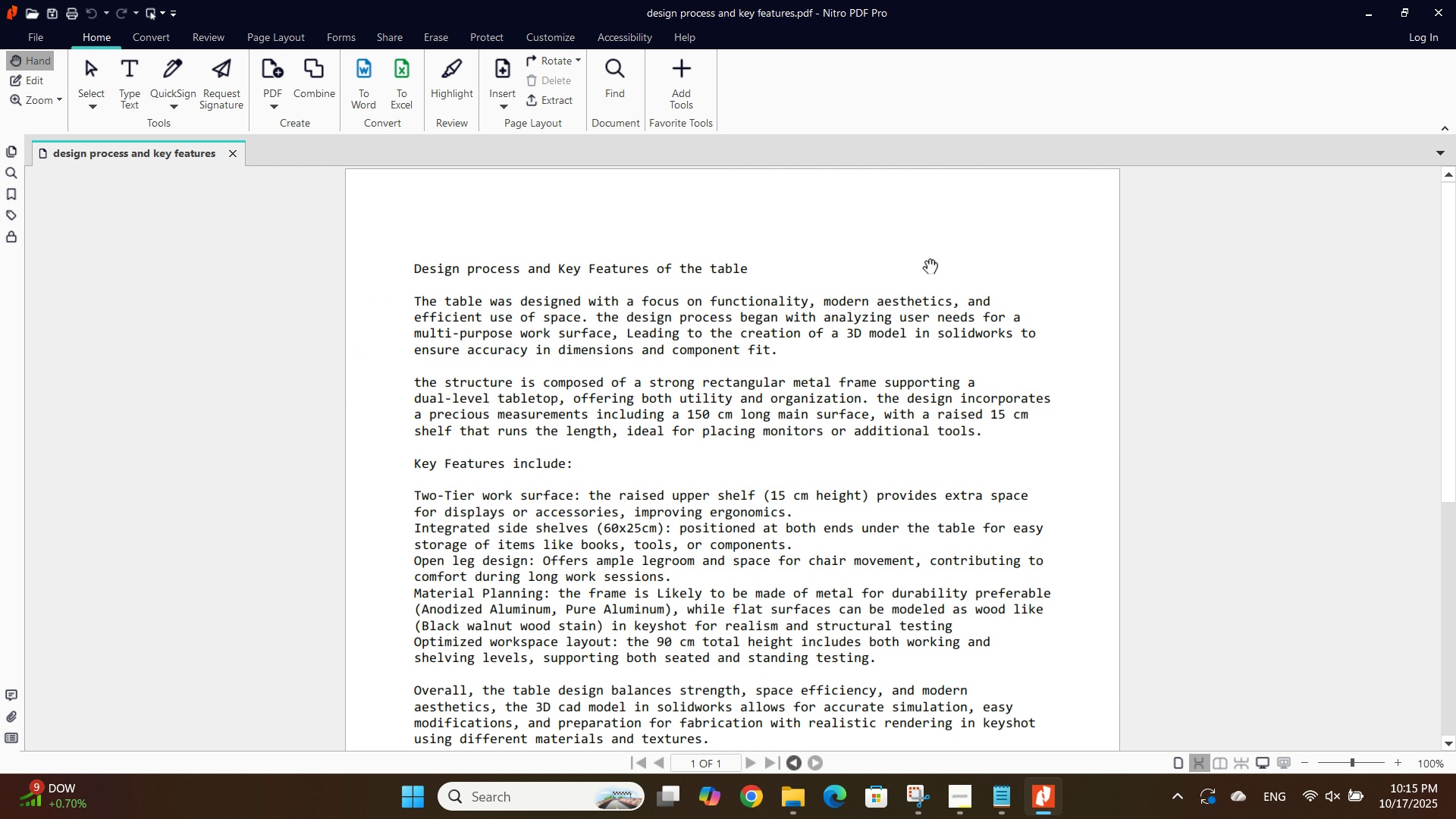 
scroll: coordinate [578, 533], scroll_direction: down, amount: 6.0
 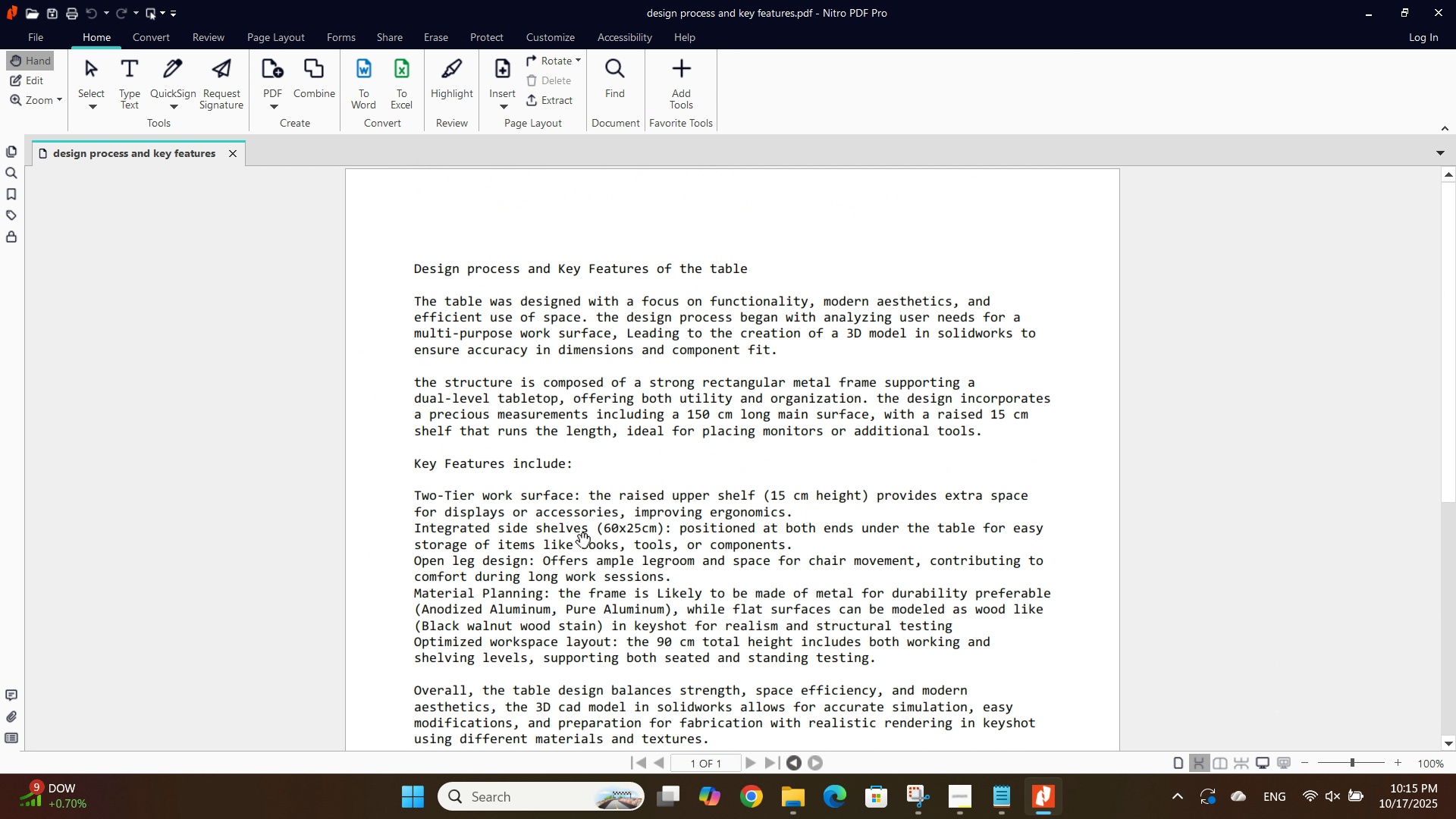 
scroll: coordinate [589, 449], scroll_direction: up, amount: 6.0
 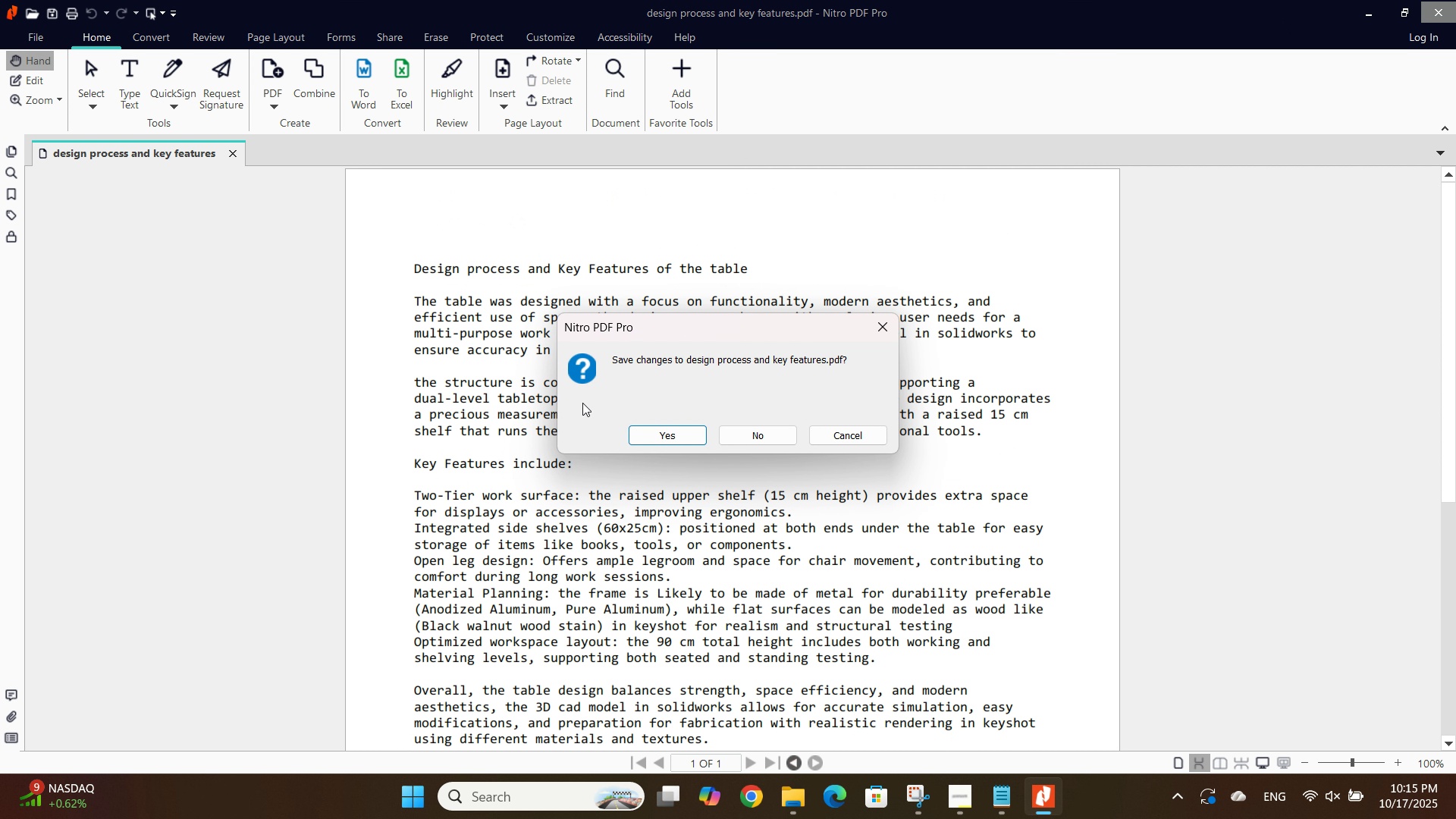 
wait(7.78)
 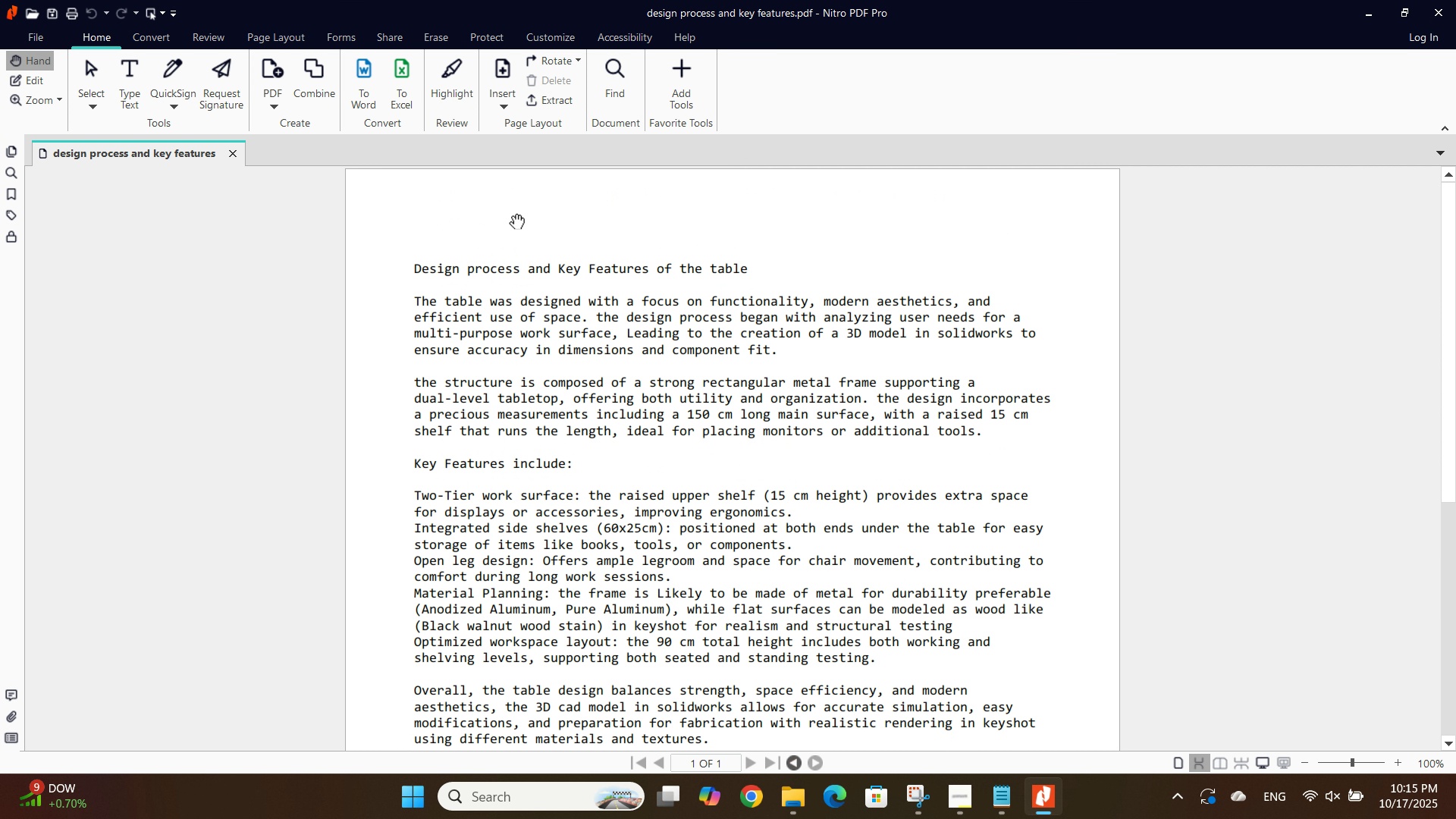 
left_click([659, 430])
 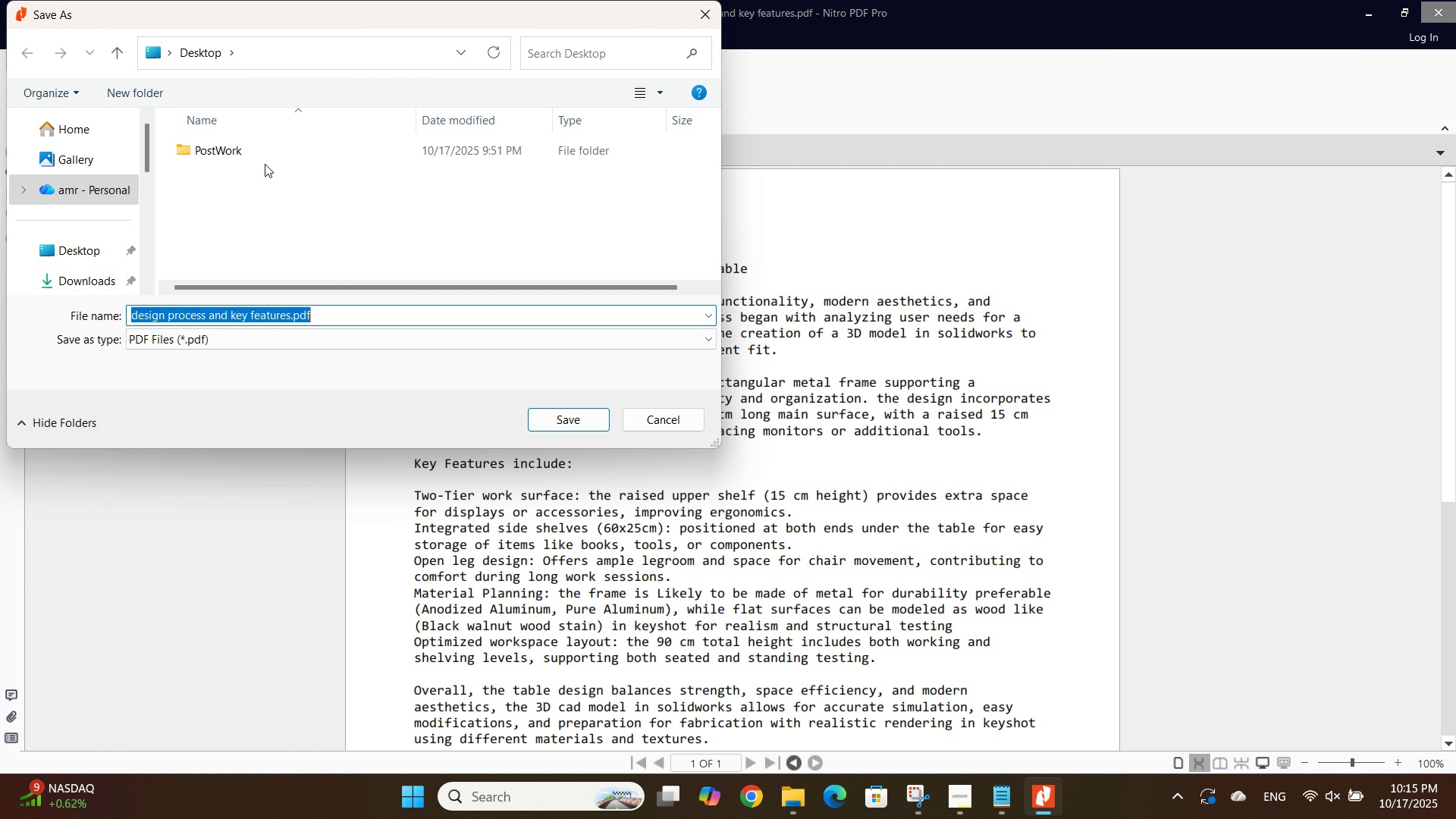 
double_click([231, 155])
 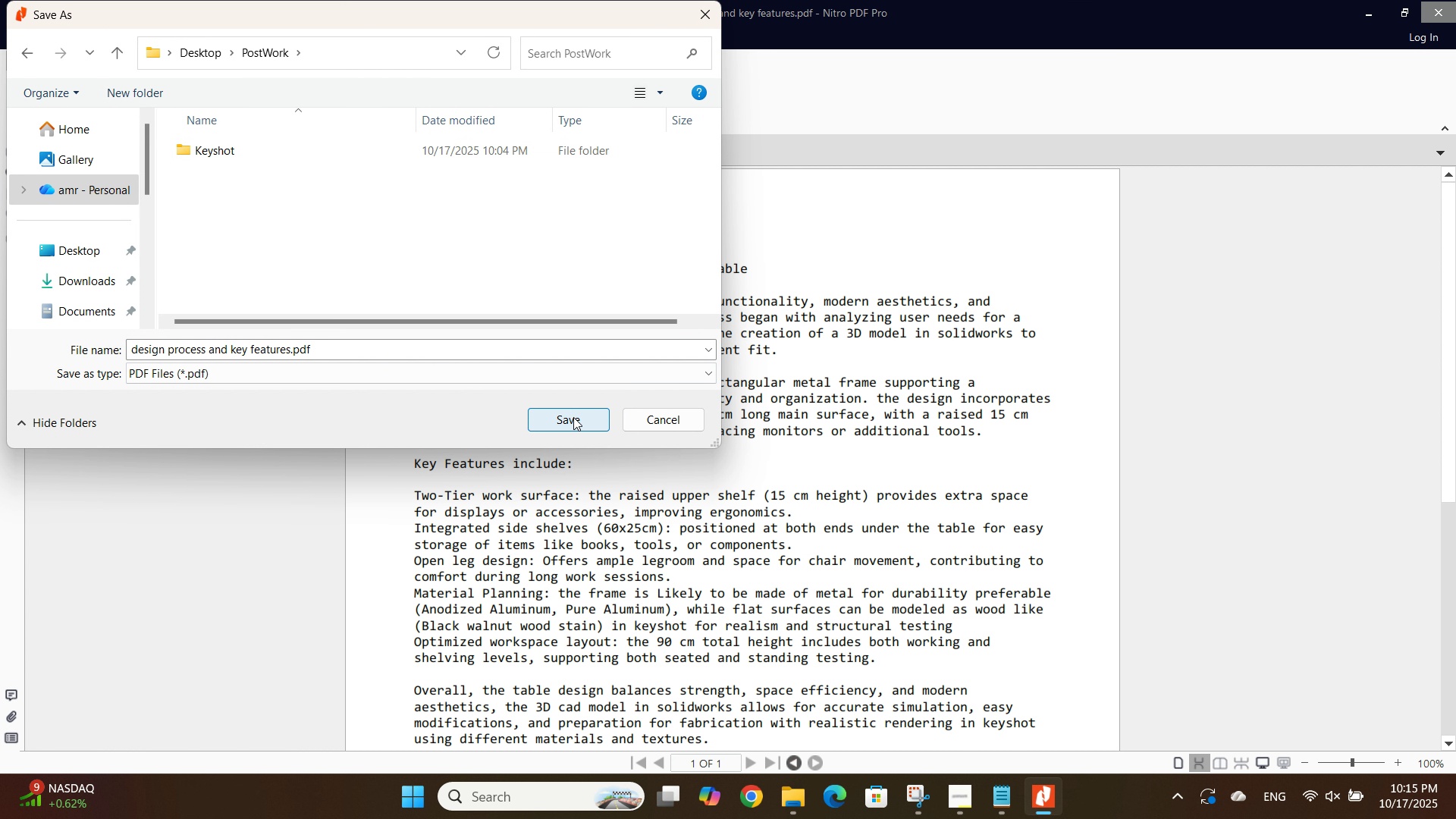 
left_click([573, 417])
 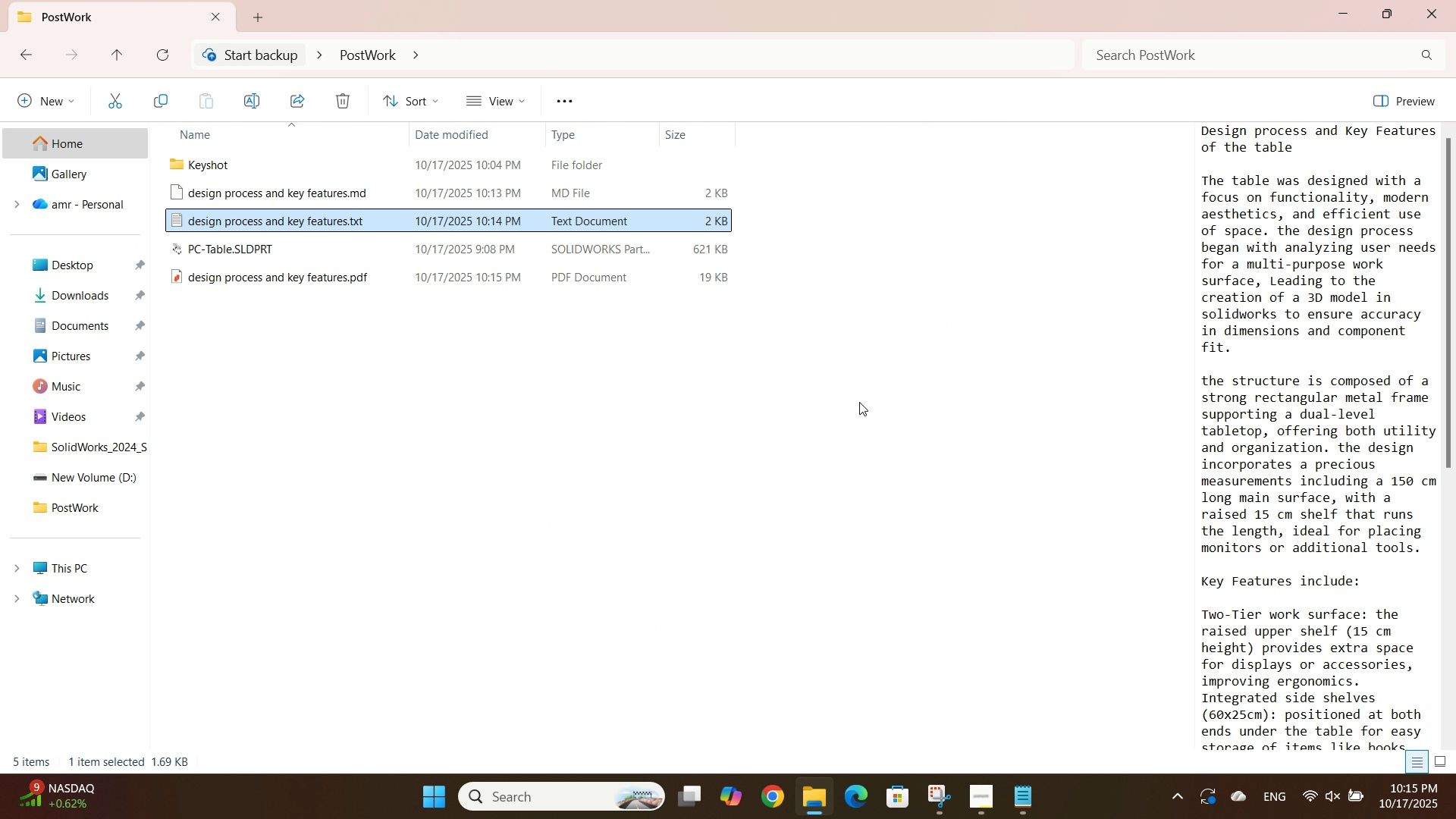 
left_click([858, 401])
 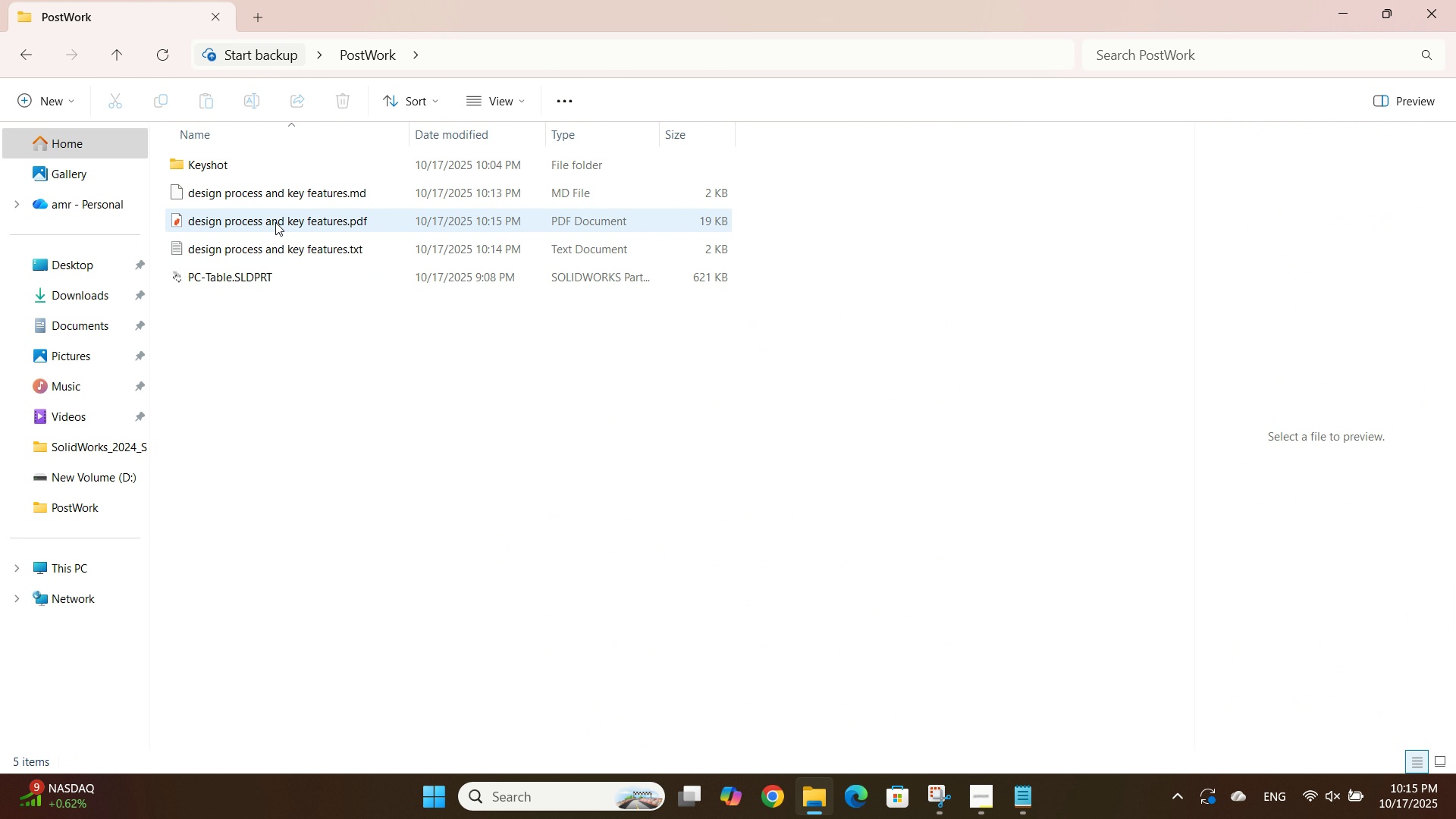 
right_click([283, 327])
 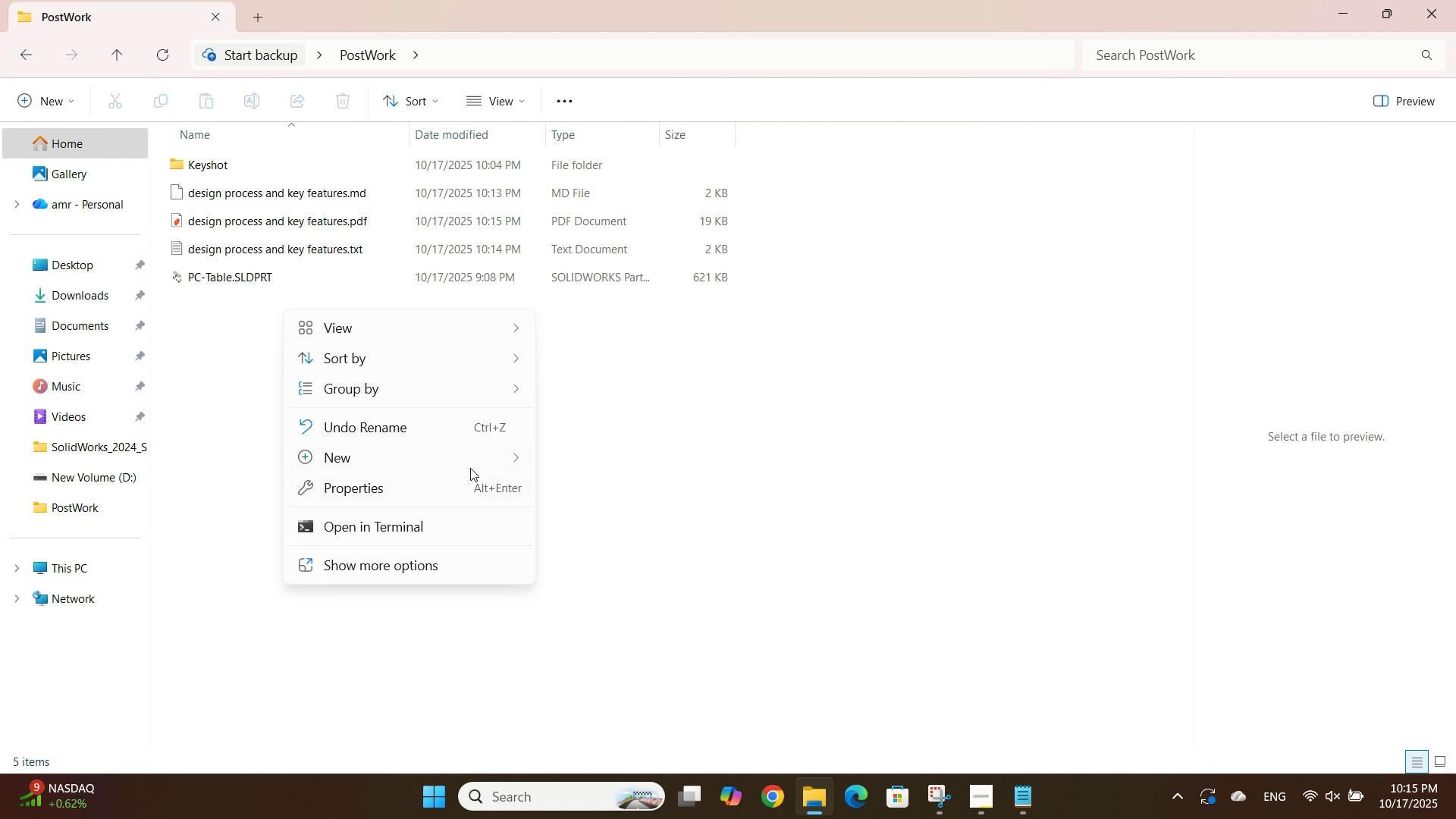 
left_click([472, 466])
 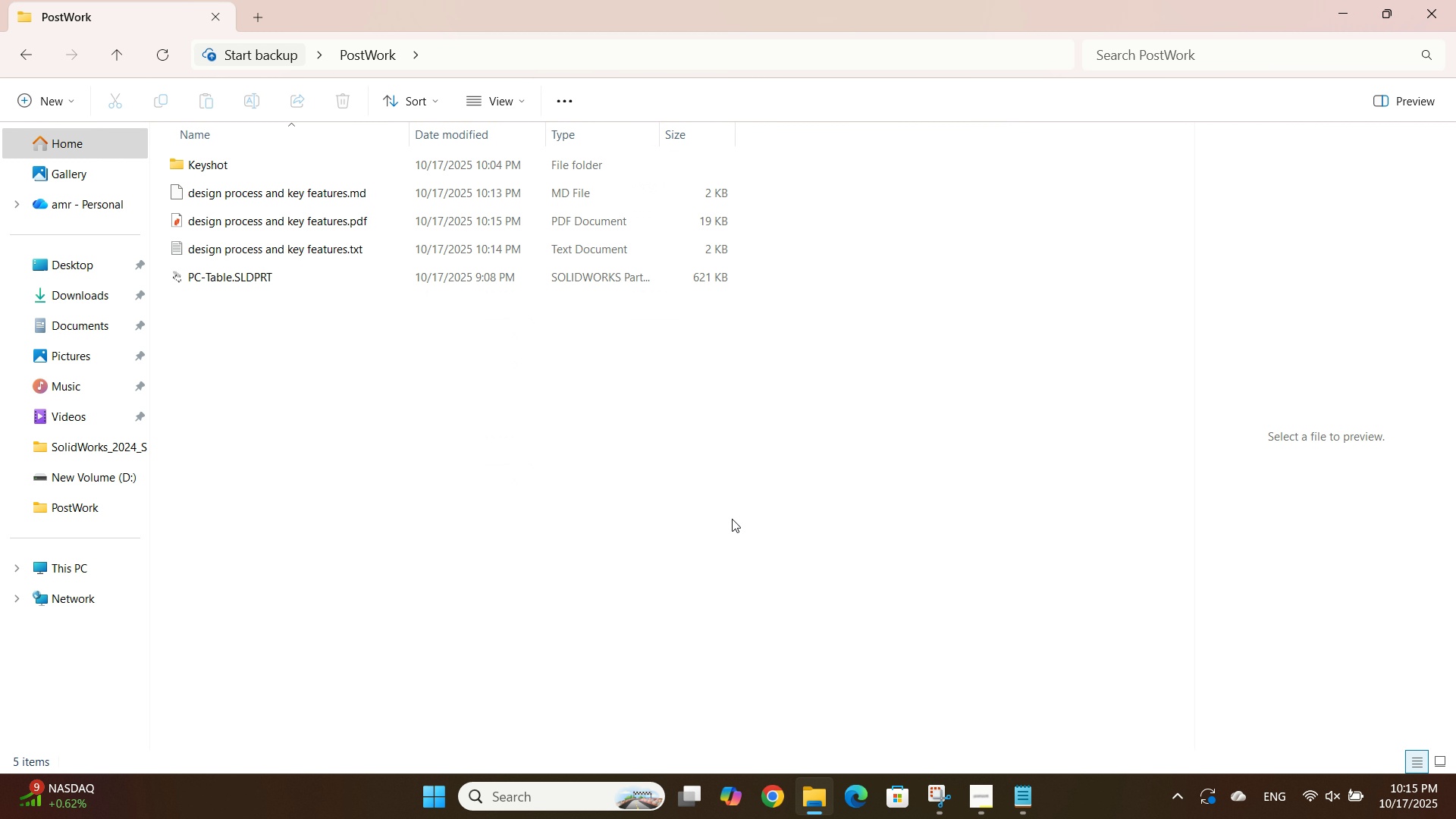 
left_click([732, 519])
 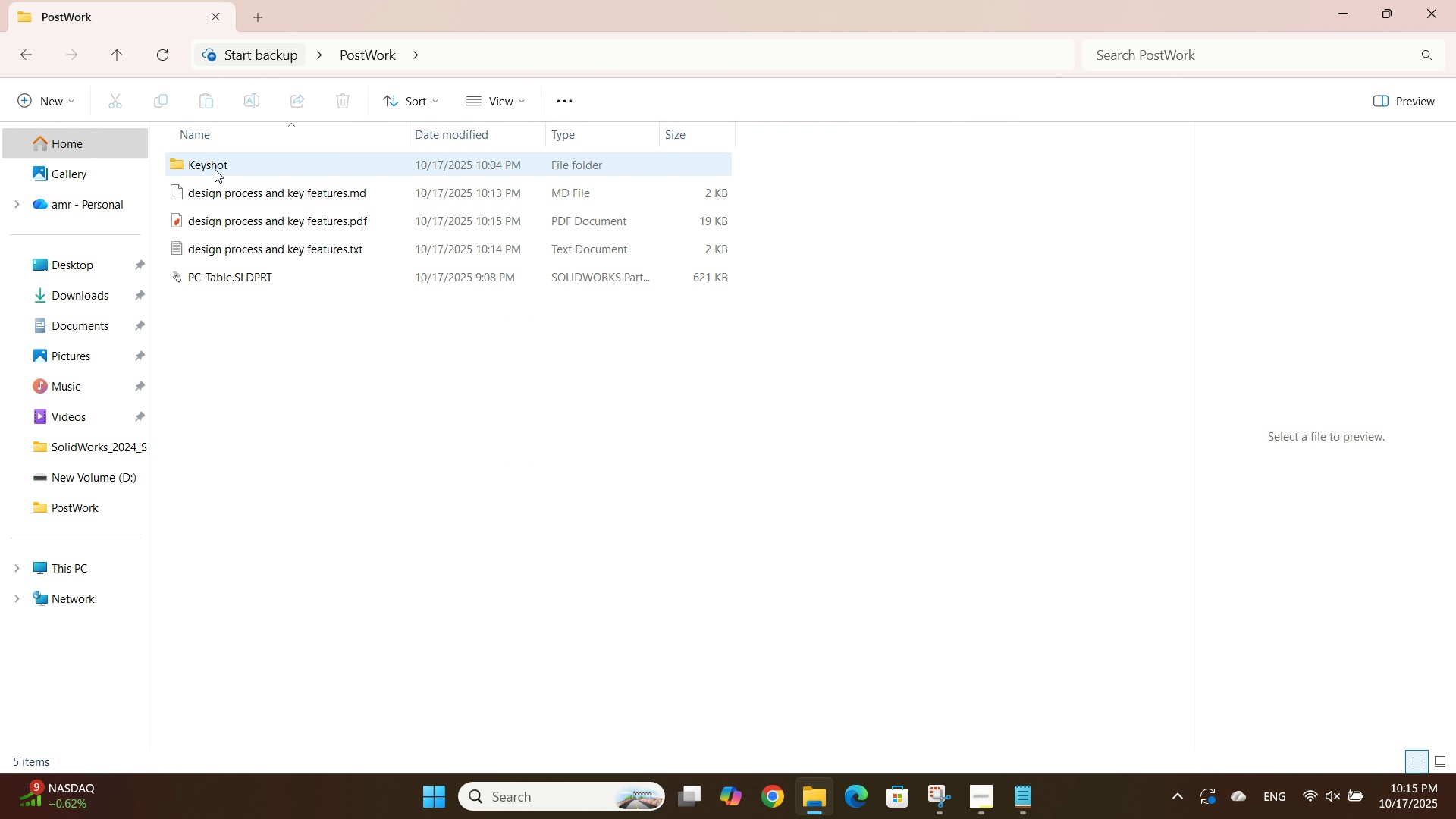 
double_click([213, 159])
 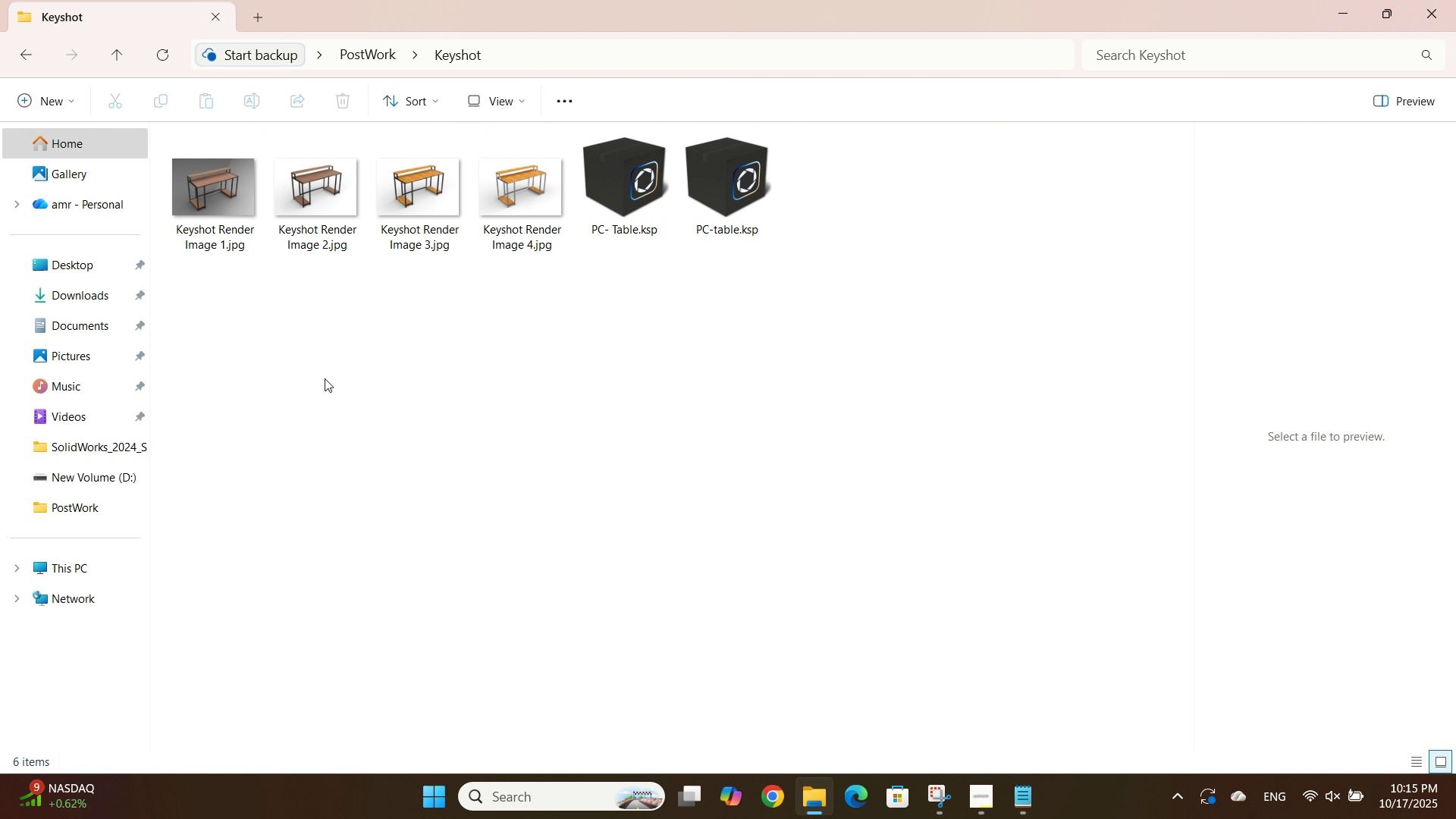 
key(Backspace)
 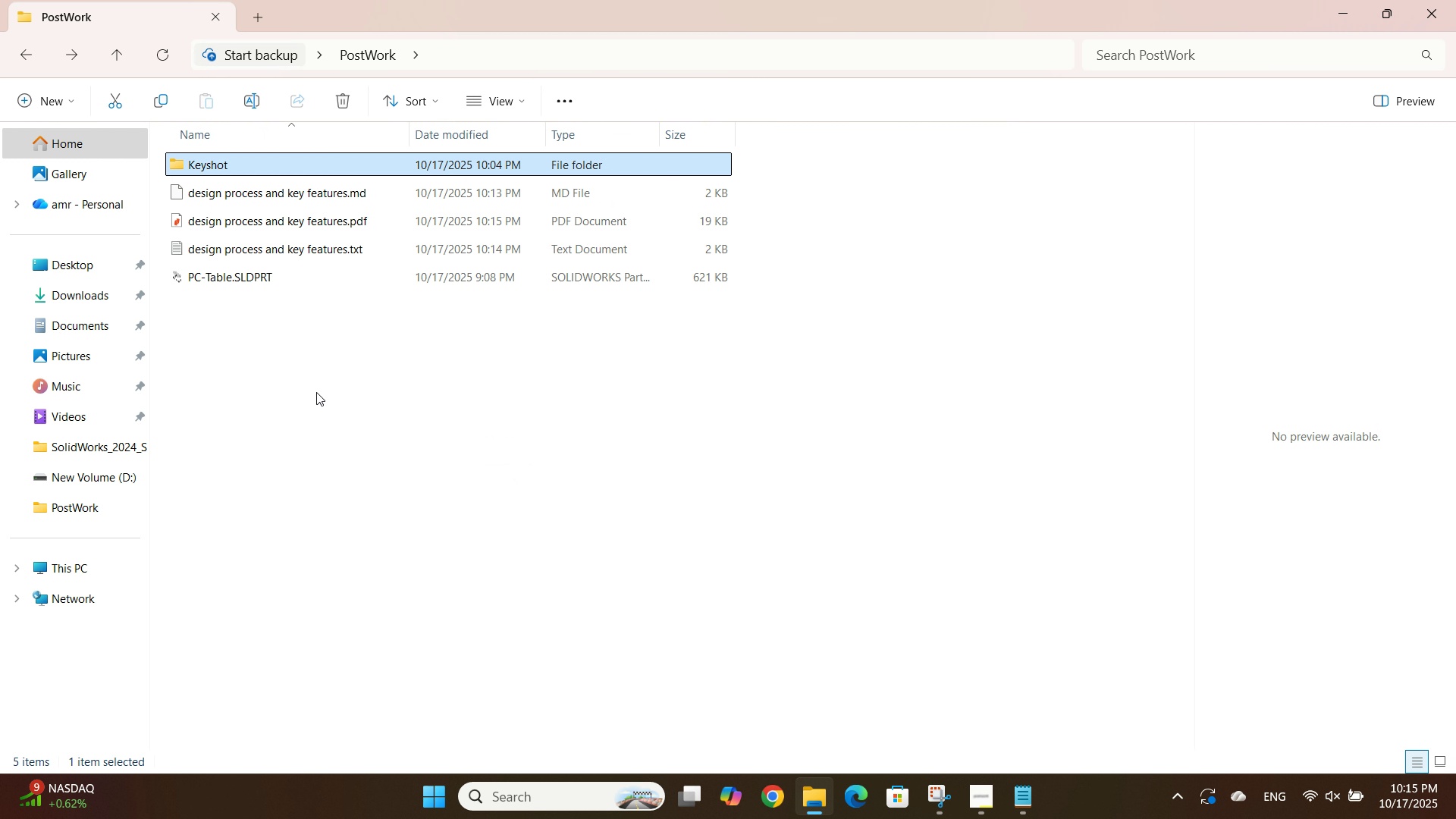 
left_click([316, 392])
 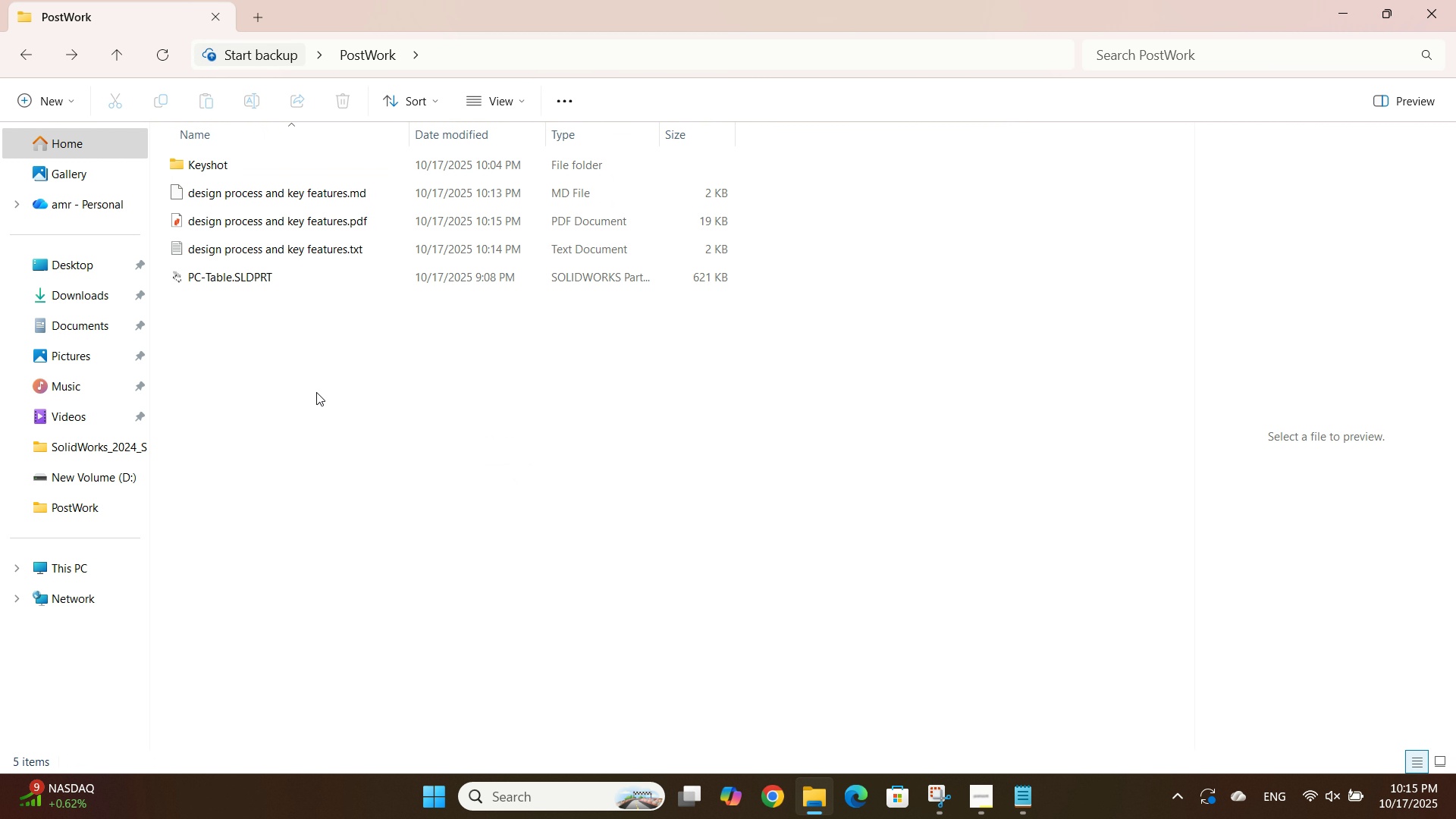 
right_click([316, 392])
 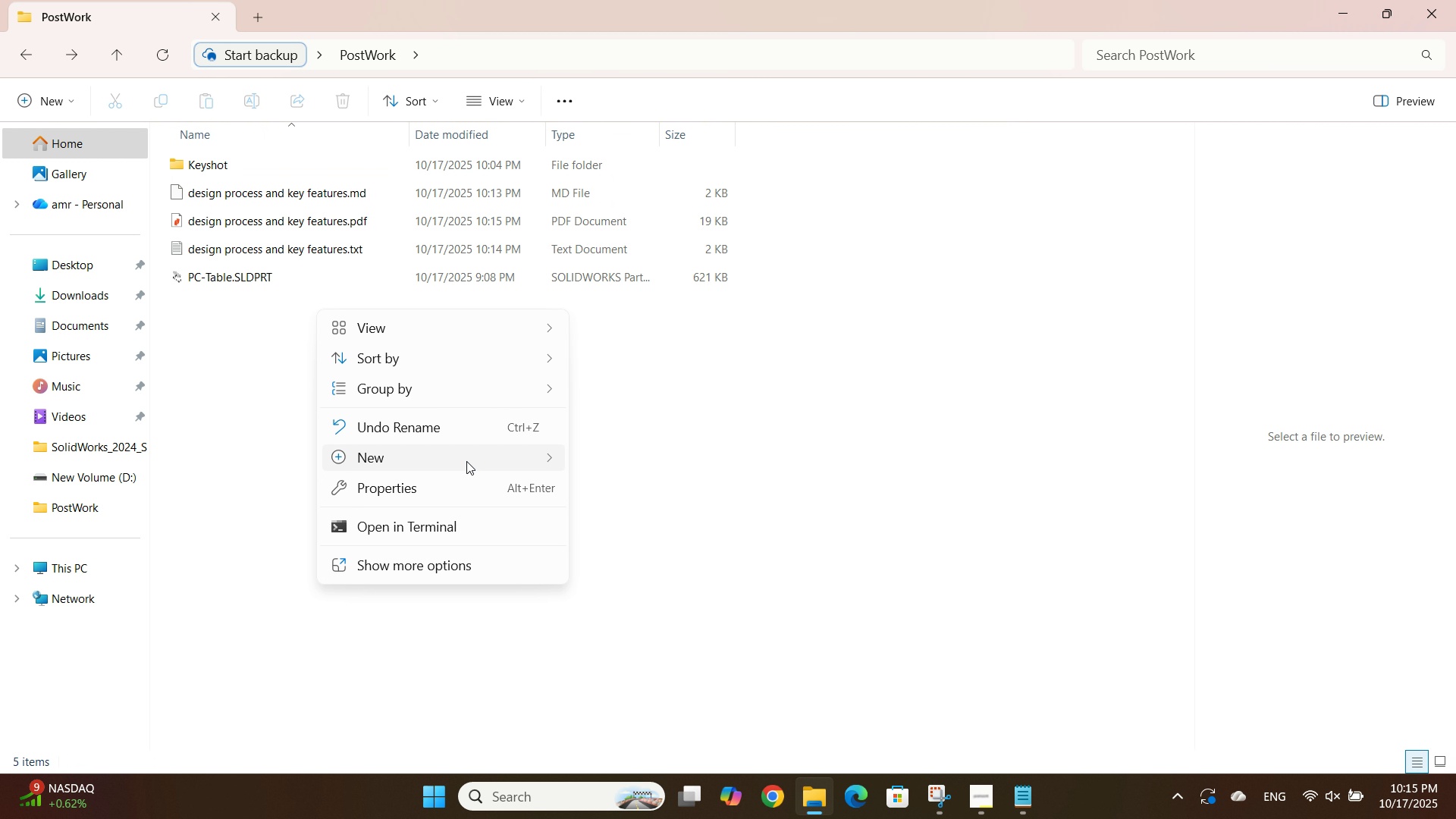 
left_click([466, 461])
 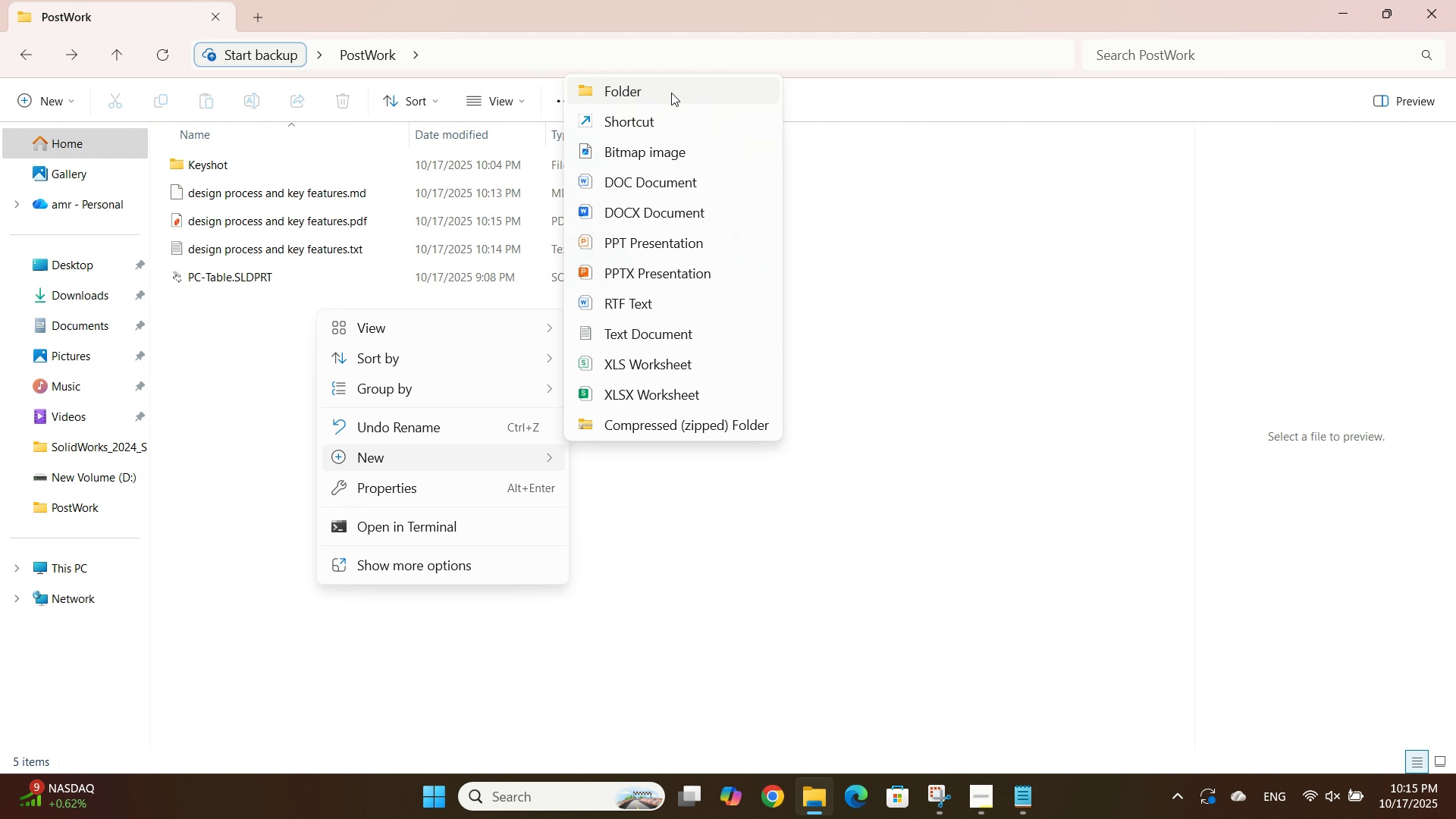 
left_click([671, 93])
 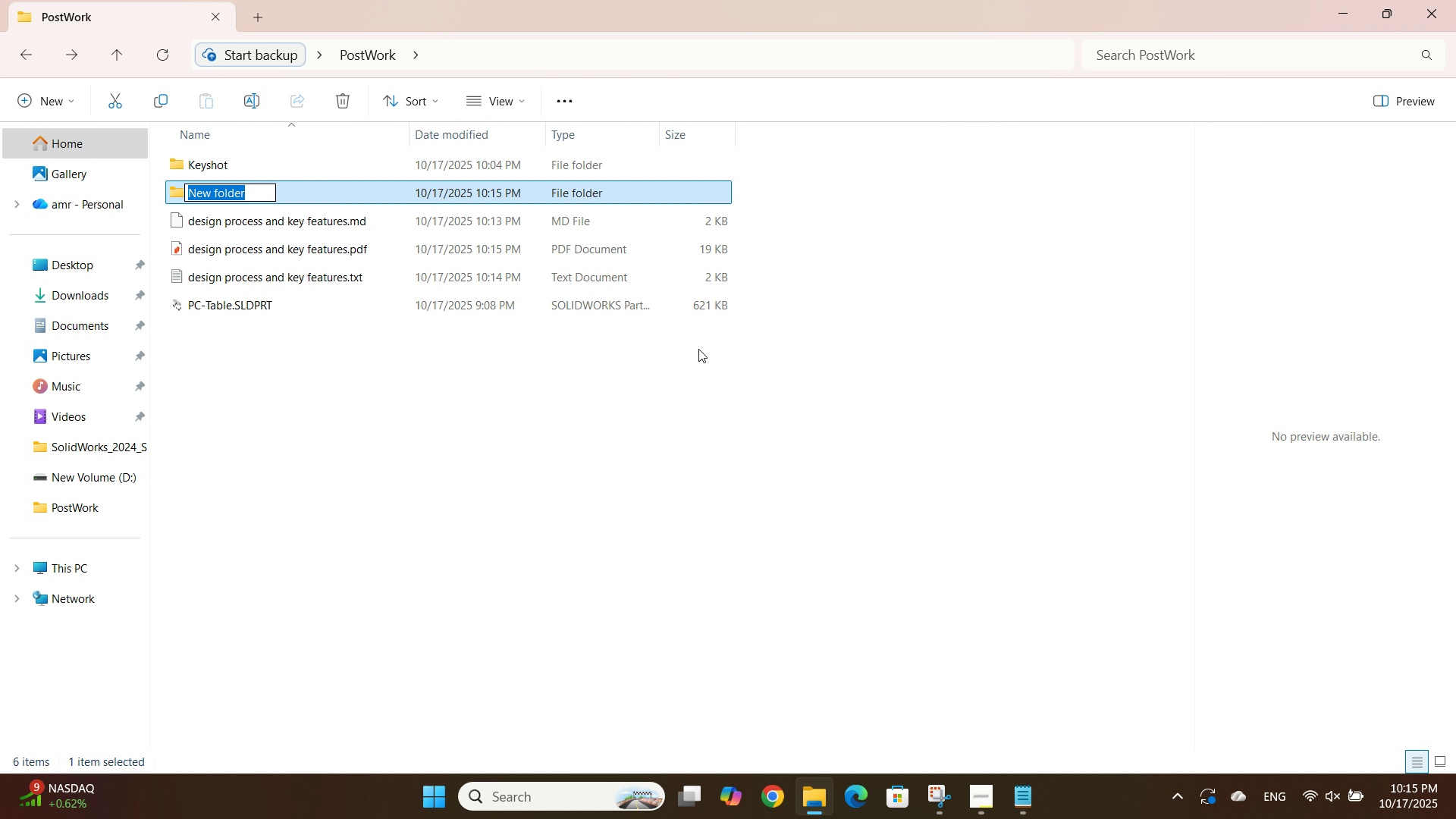 
type(PostWork Delievries)
 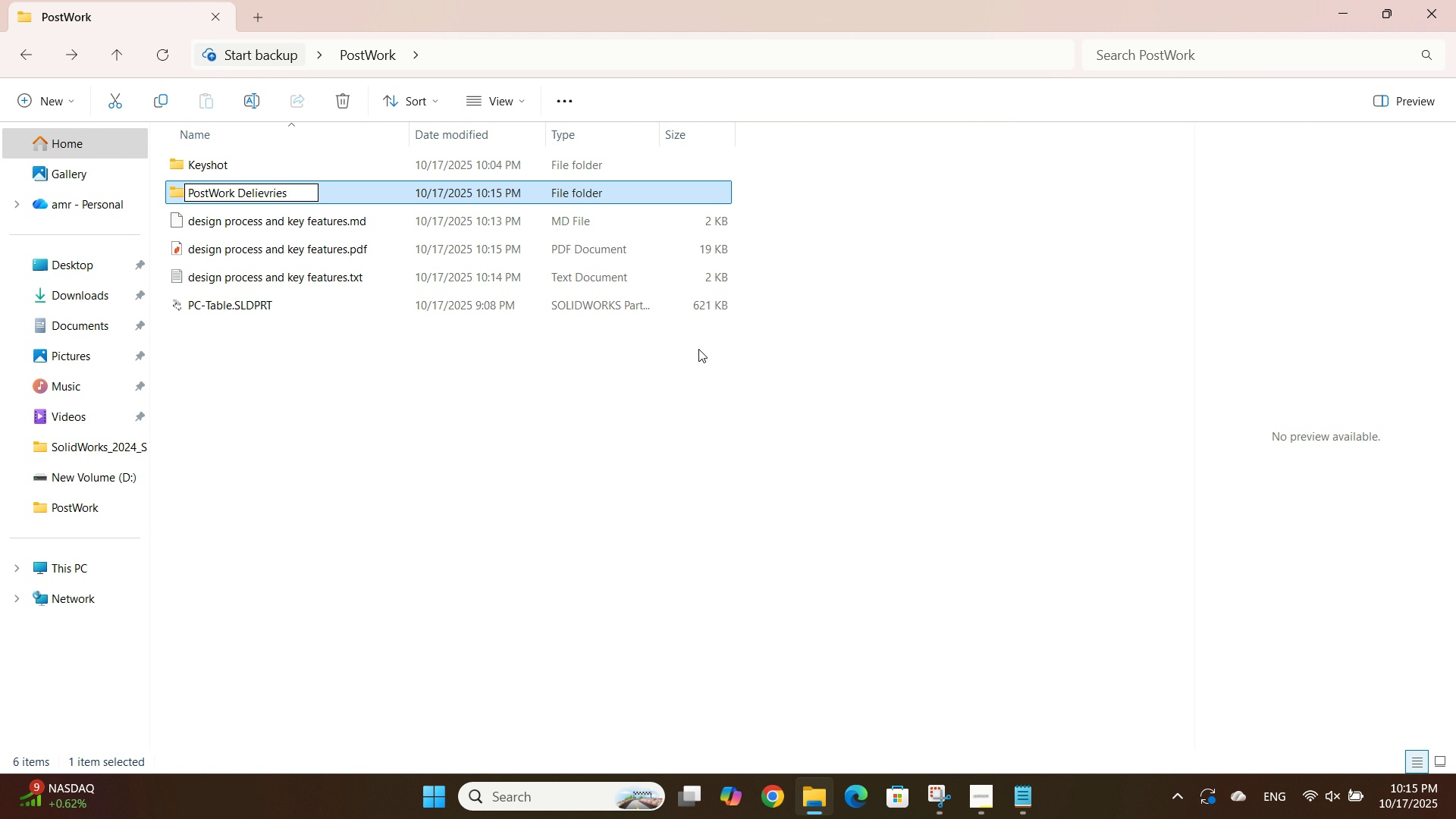 
key(Enter)
 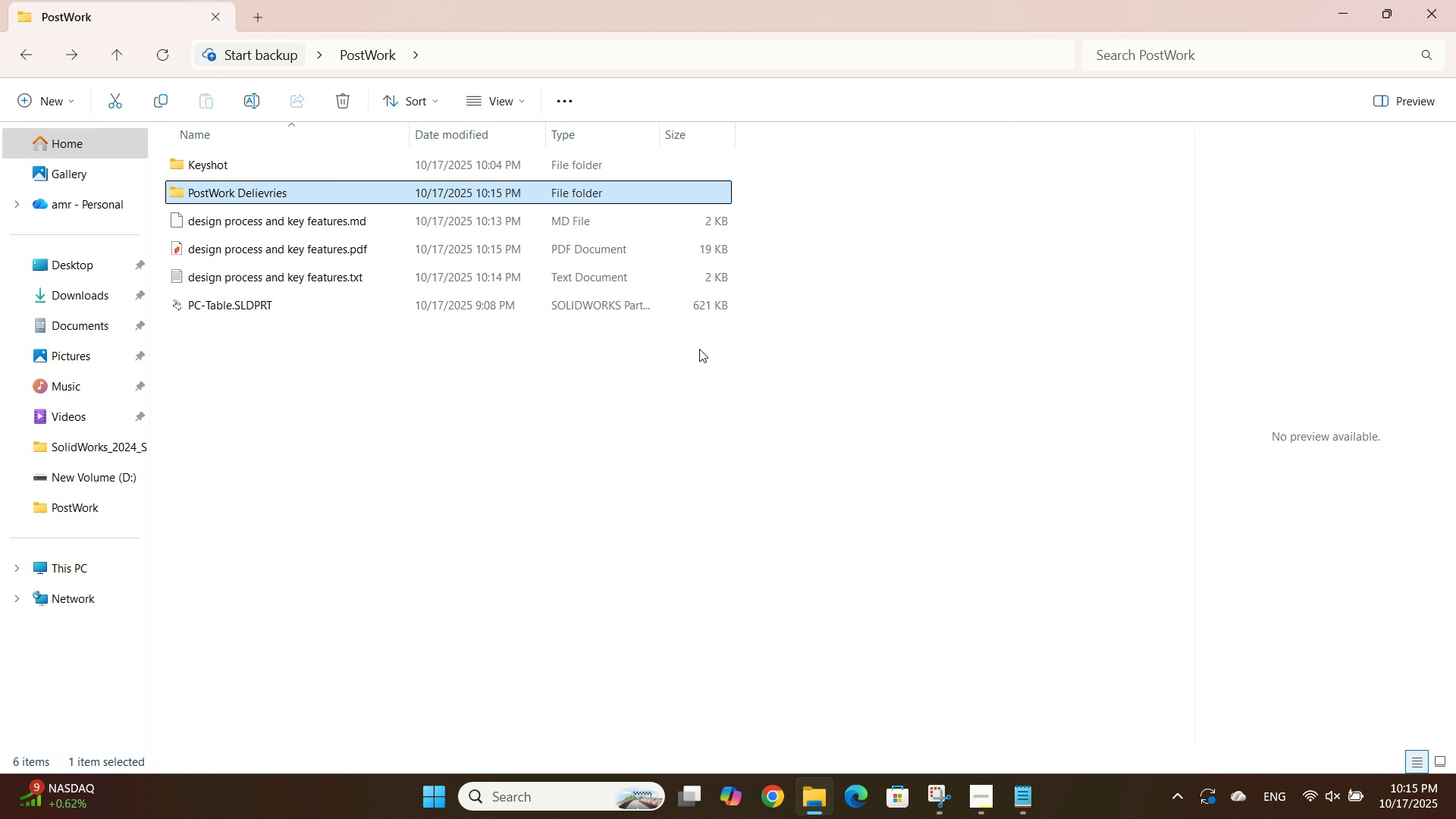 
left_click([699, 349])
 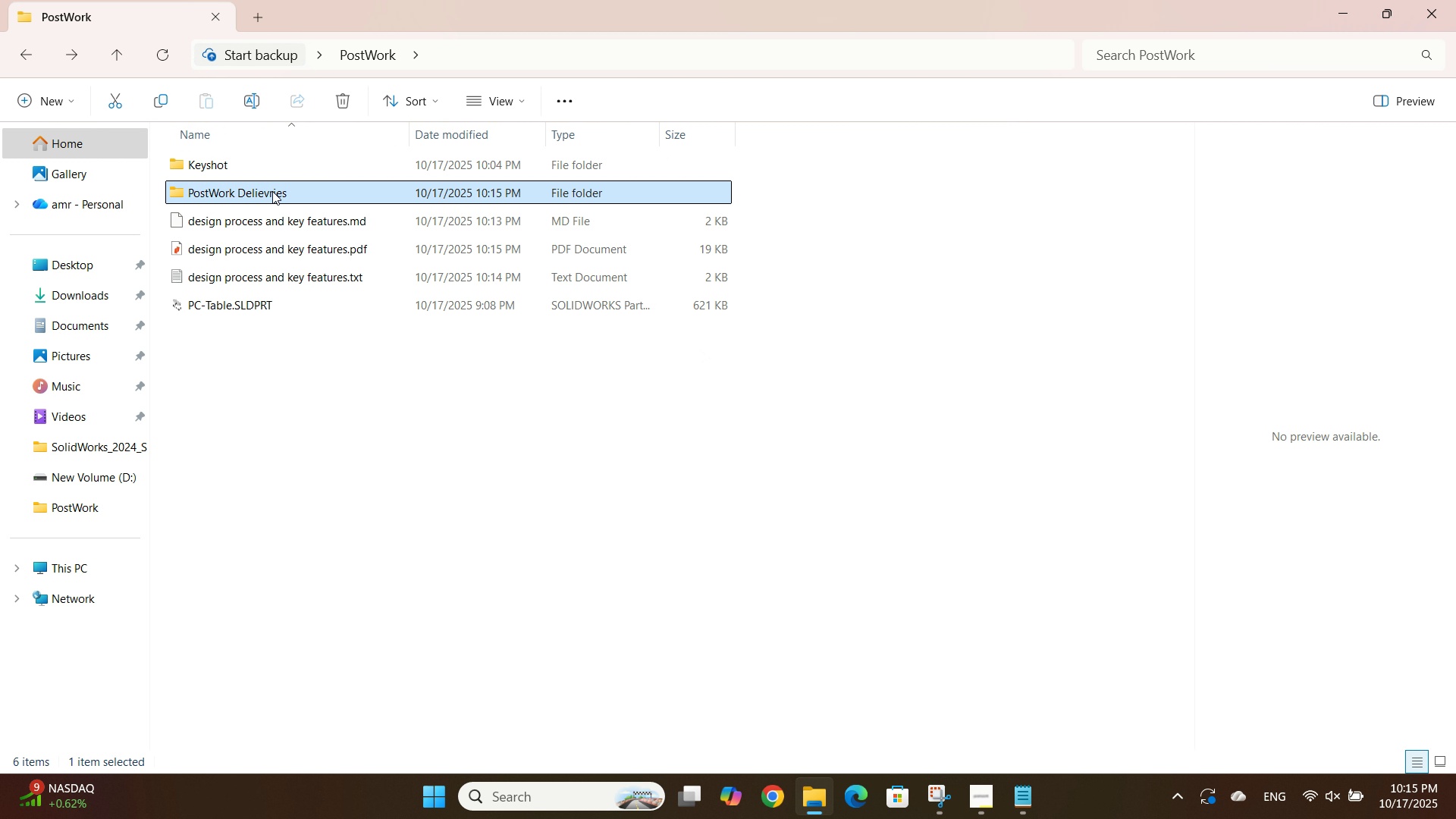 
double_click([266, 193])
 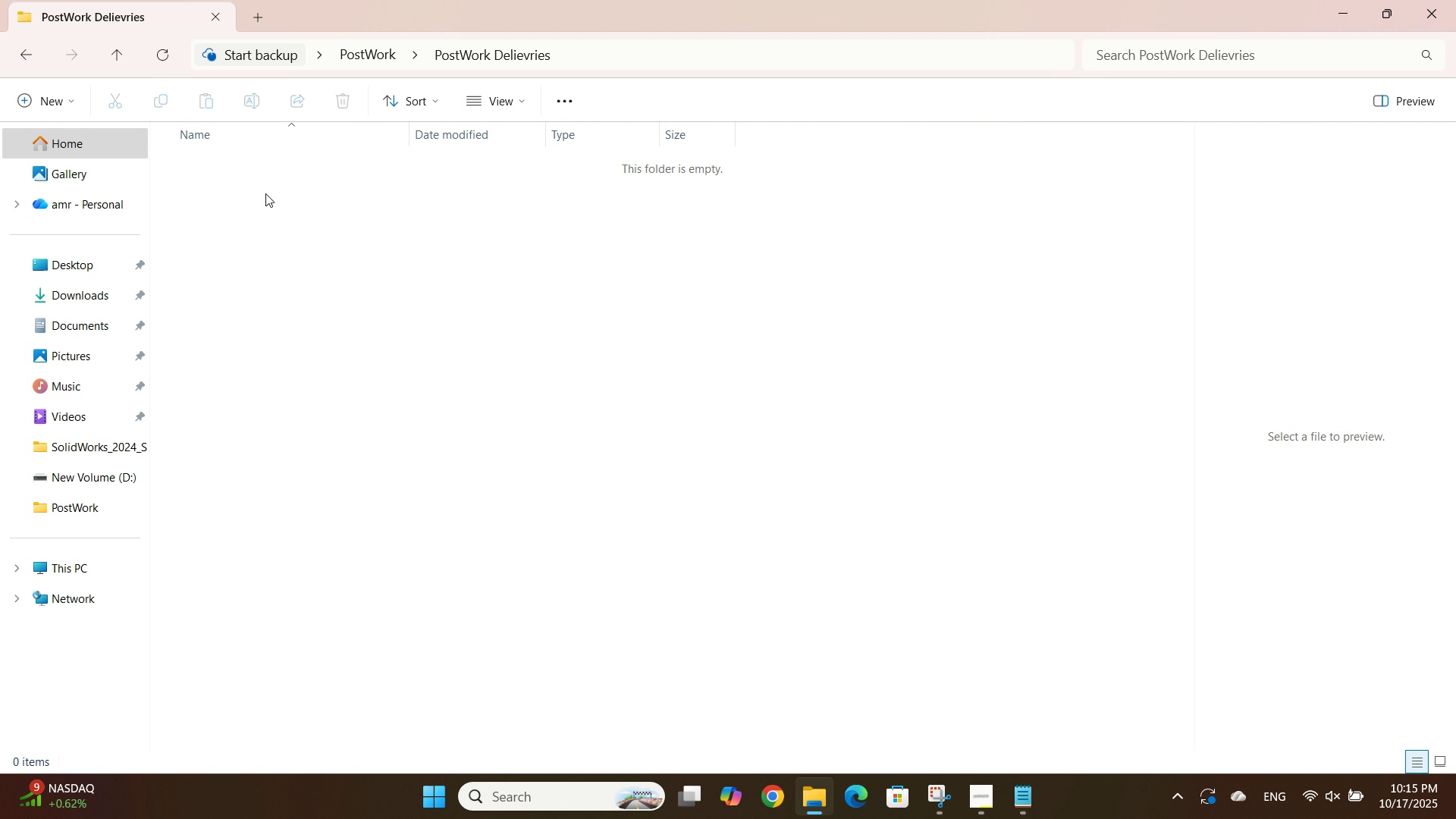 
key(Backspace)
 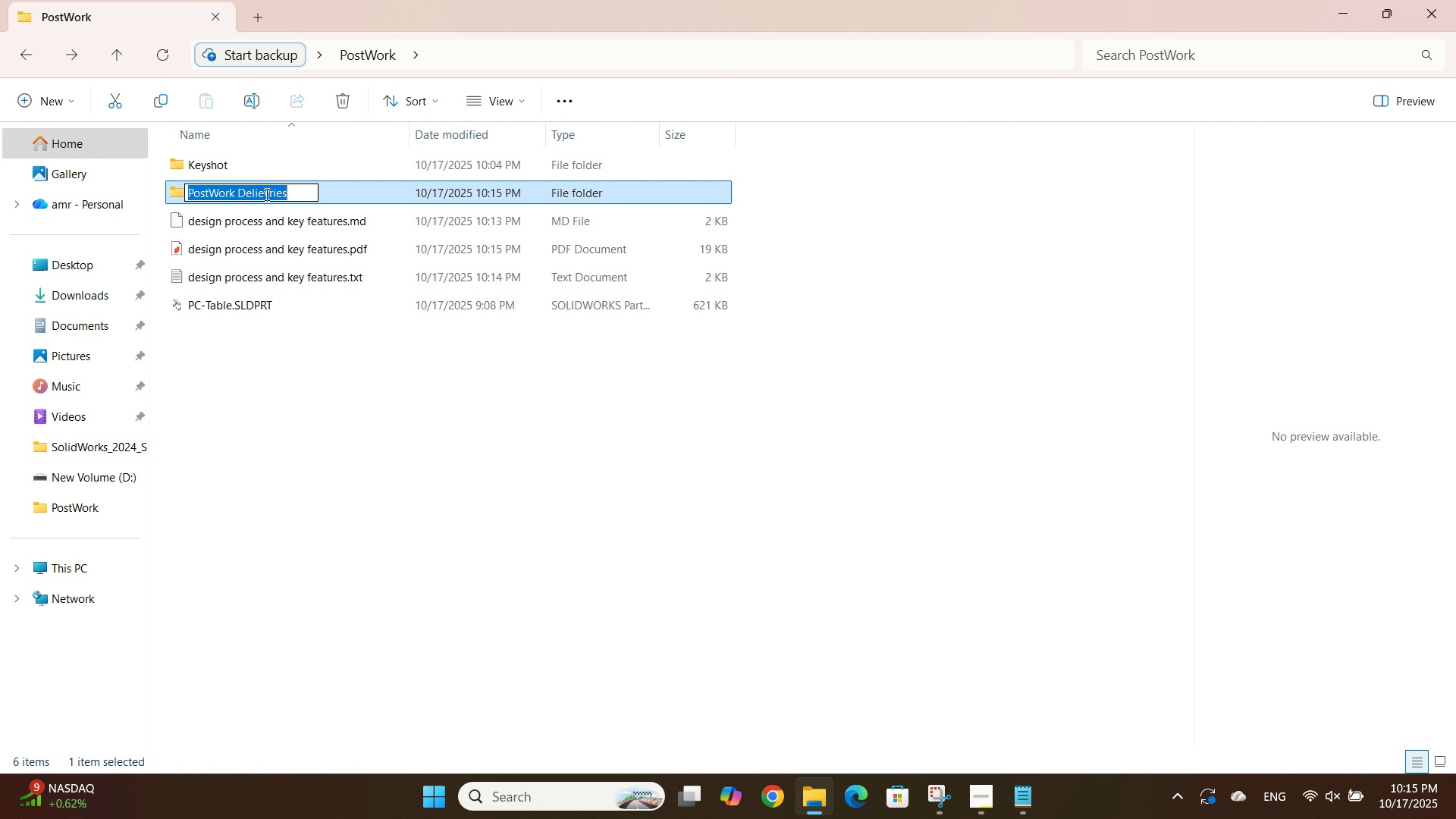 
key(ArrowRight)
 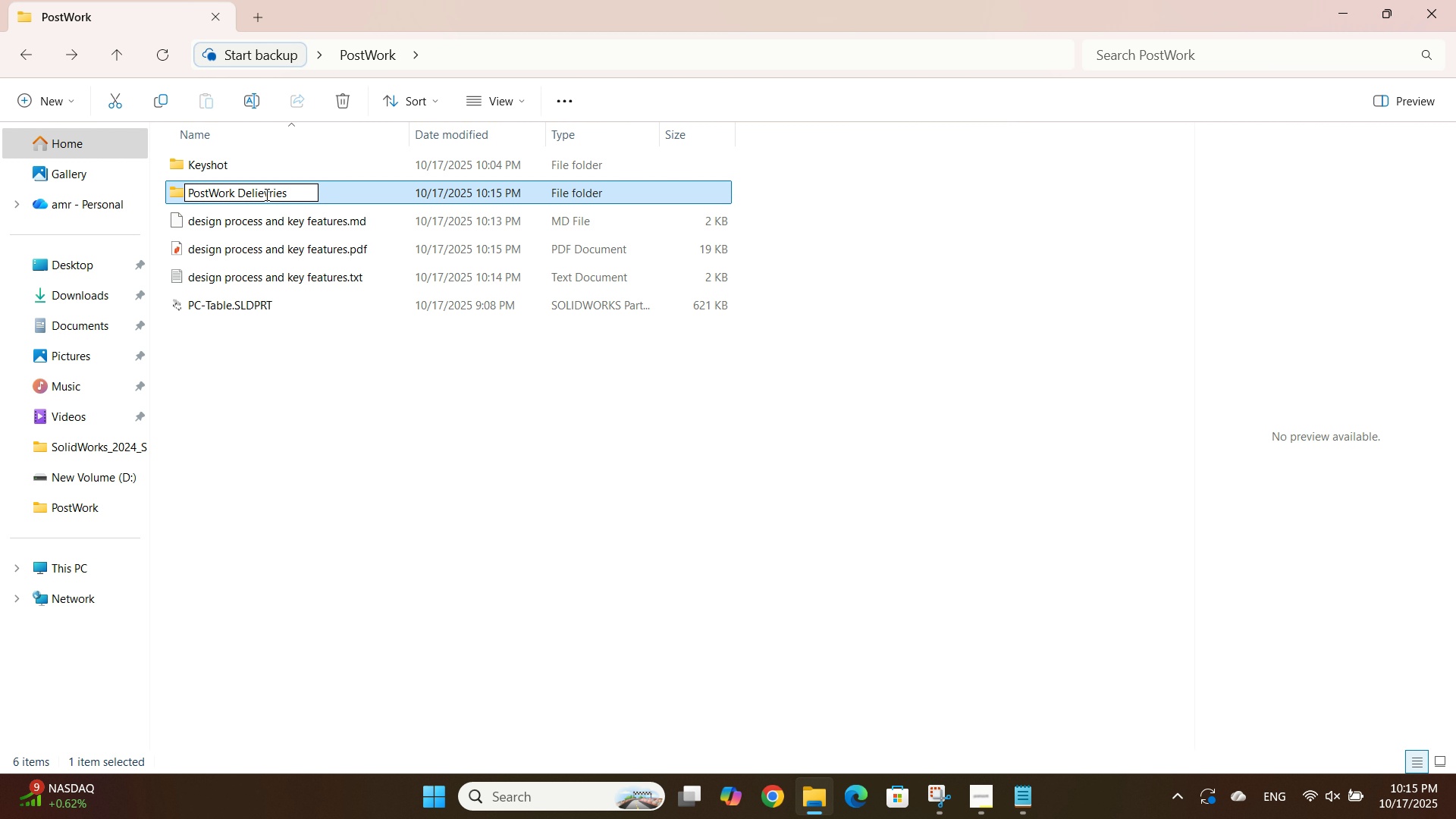 
key(Backspace)
 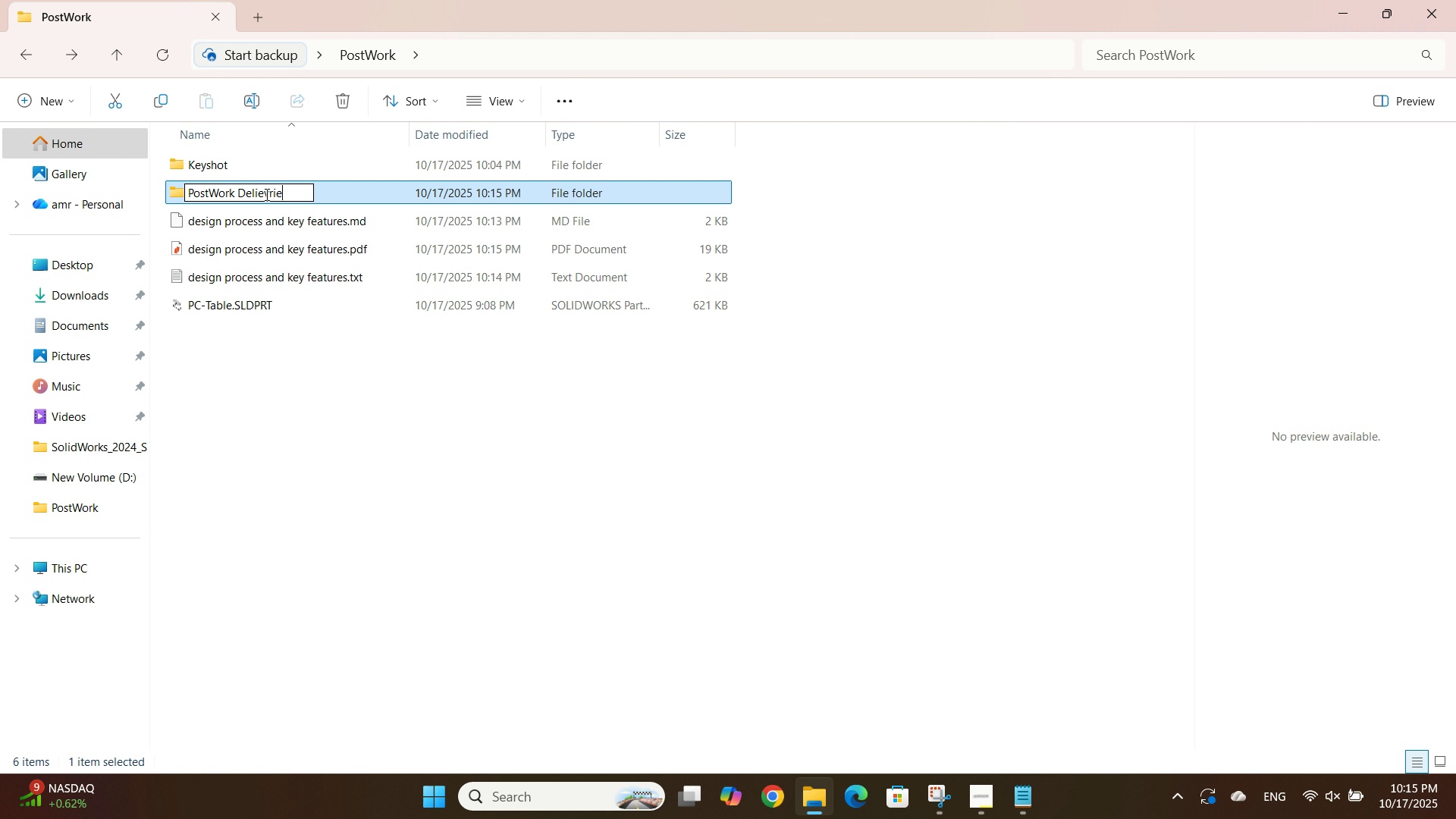 
key(Backspace)
 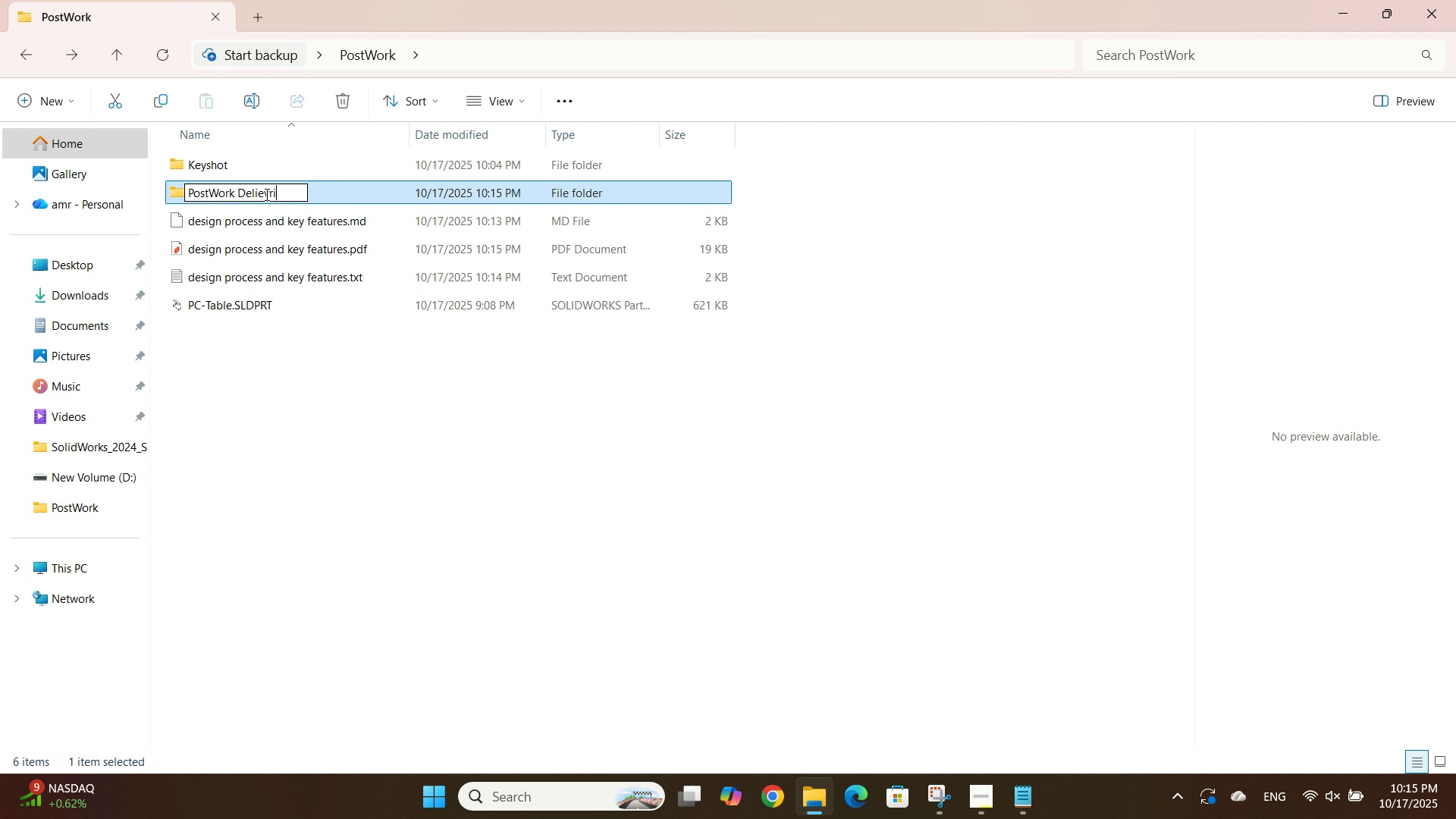 
key(Backspace)
 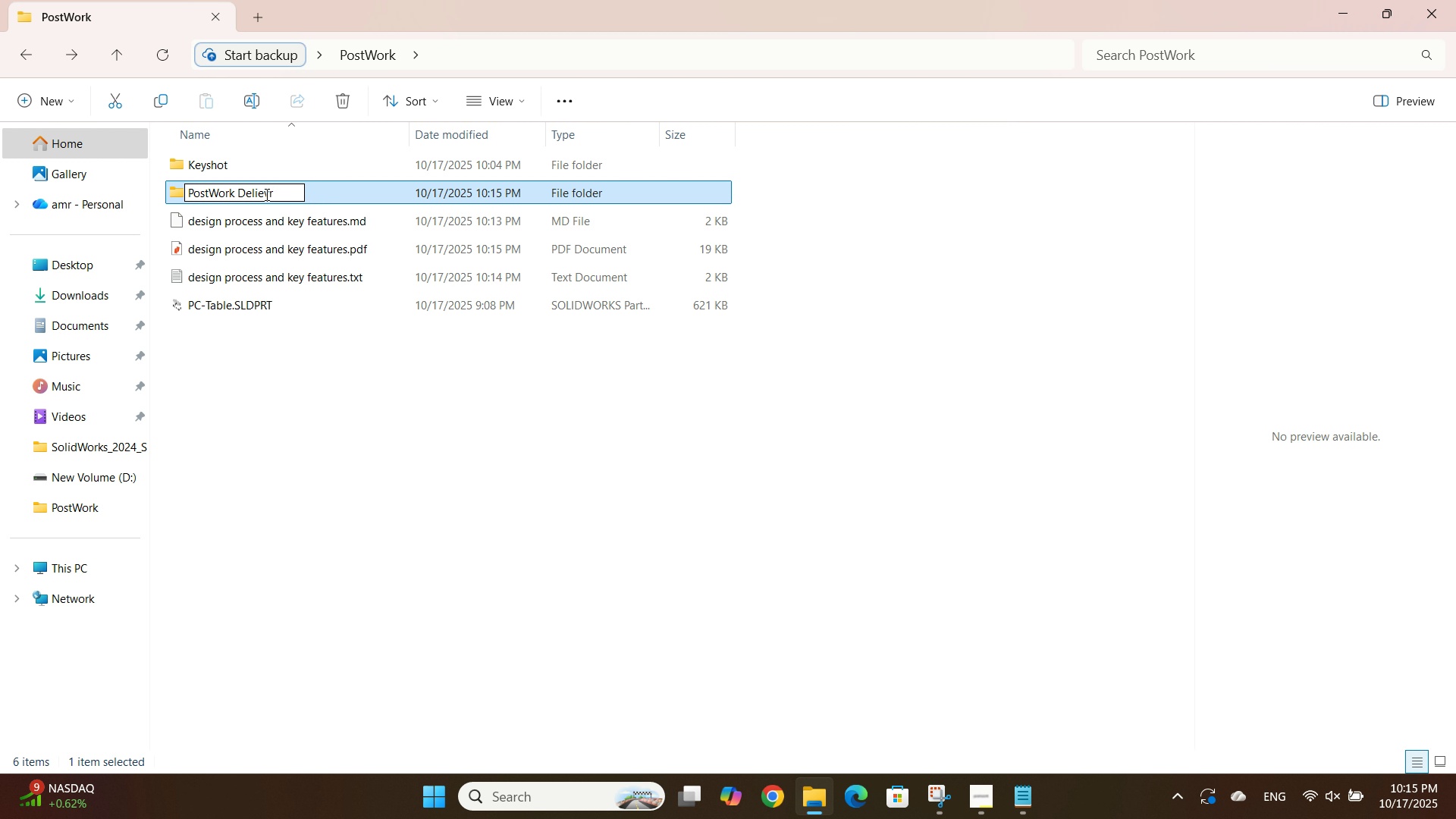 
key(Y)
 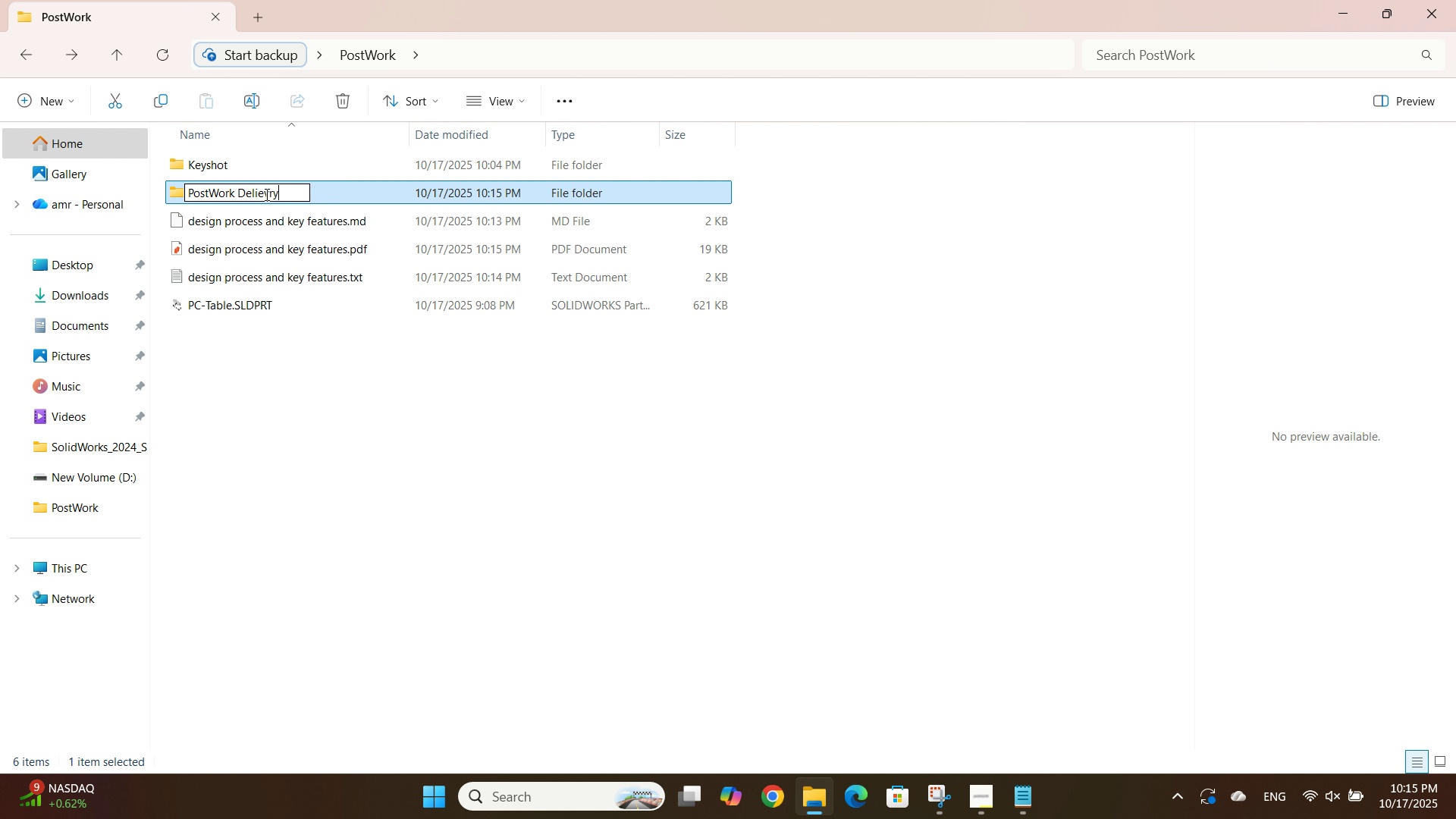 
key(Space)
 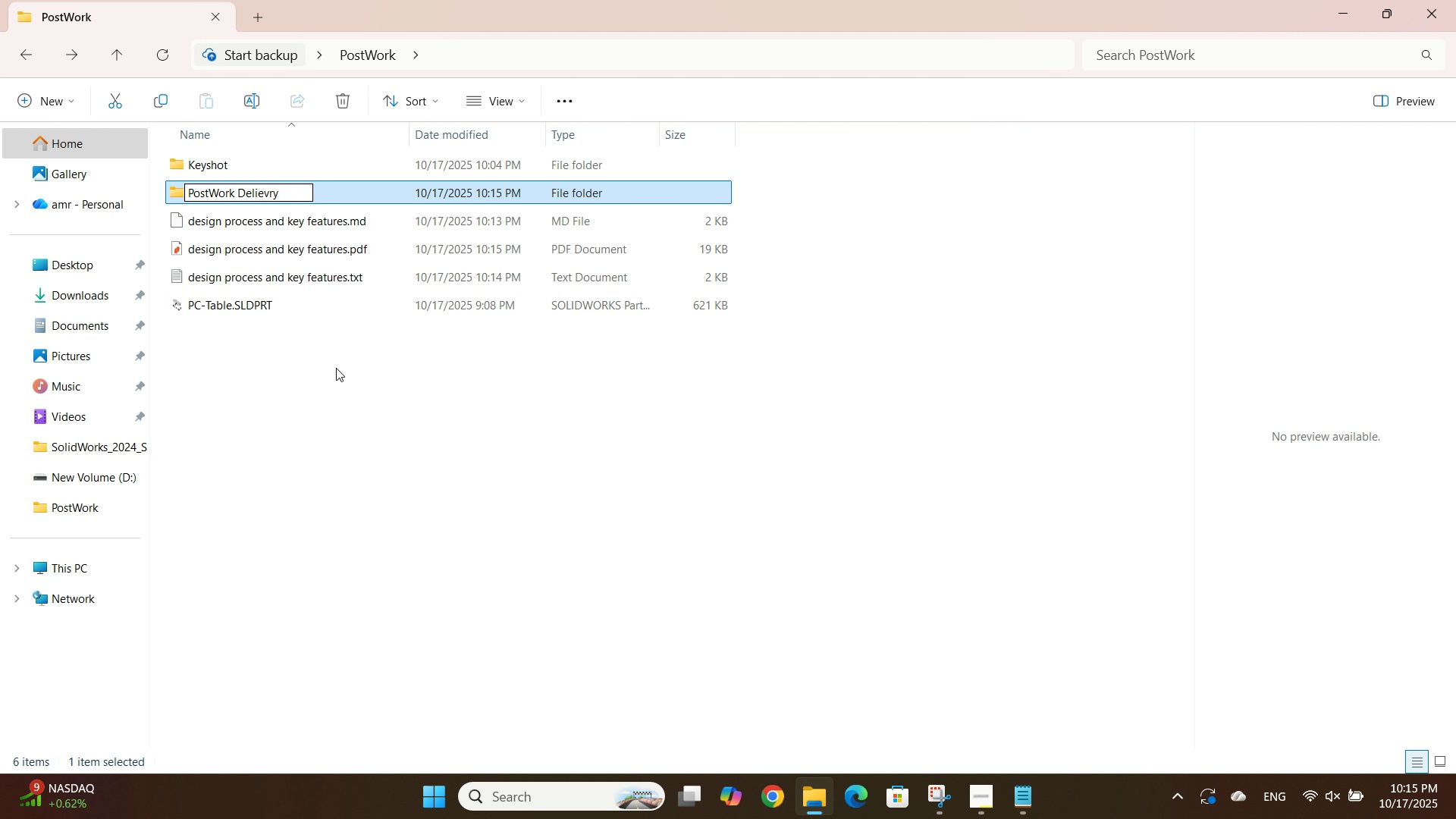 
left_click([337, 376])
 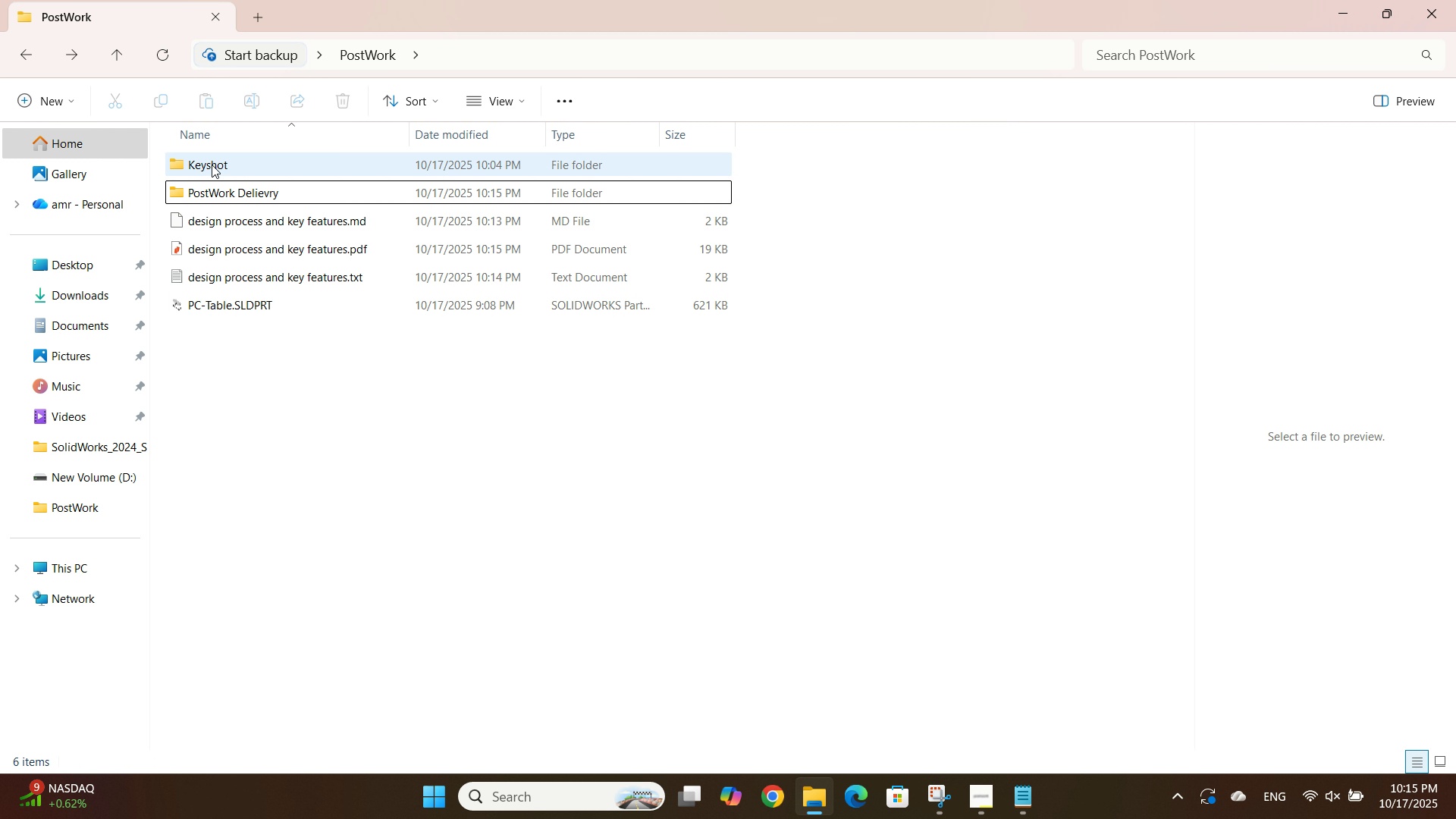 
double_click([212, 165])
 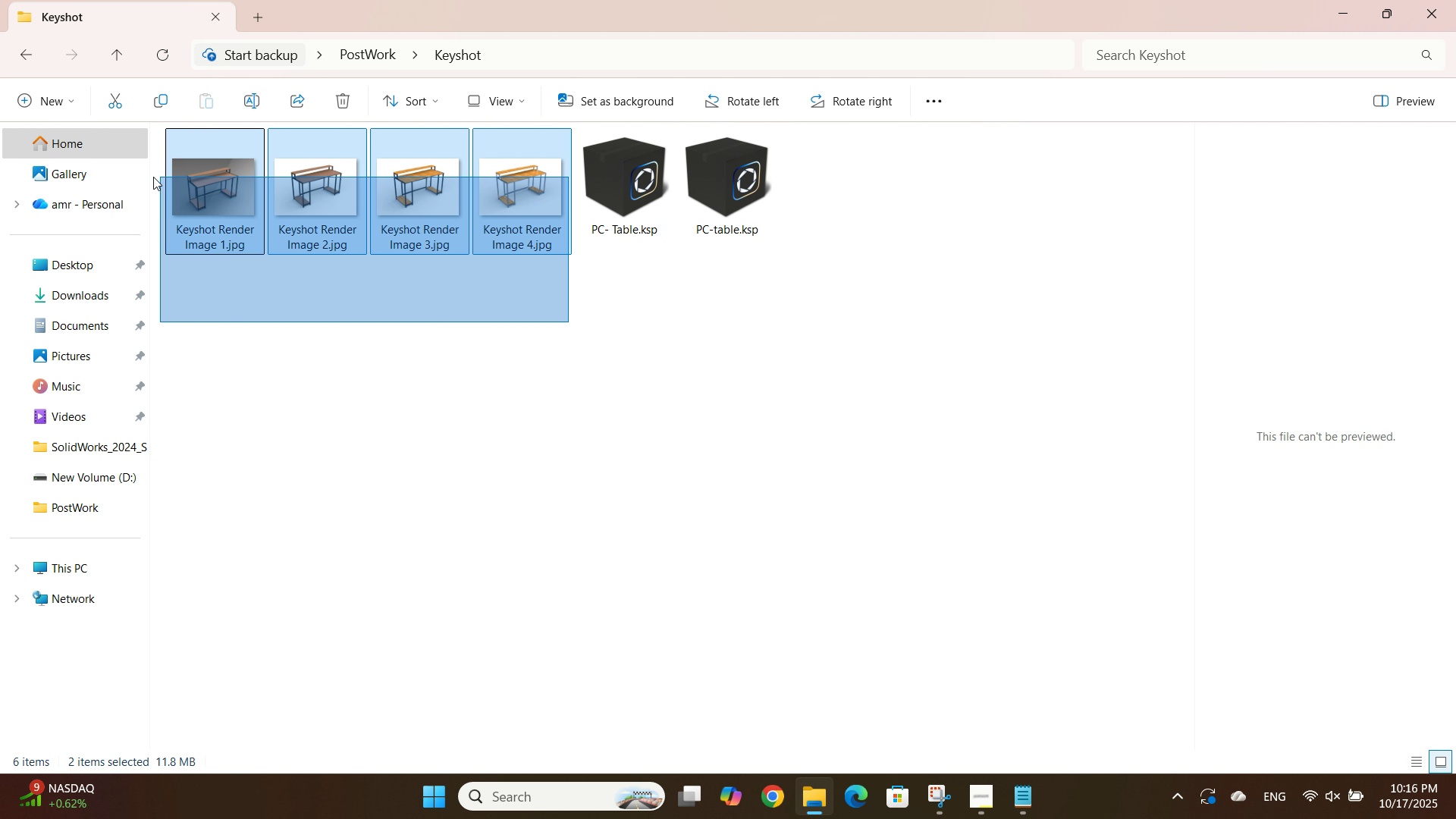 
key(Control+C)
 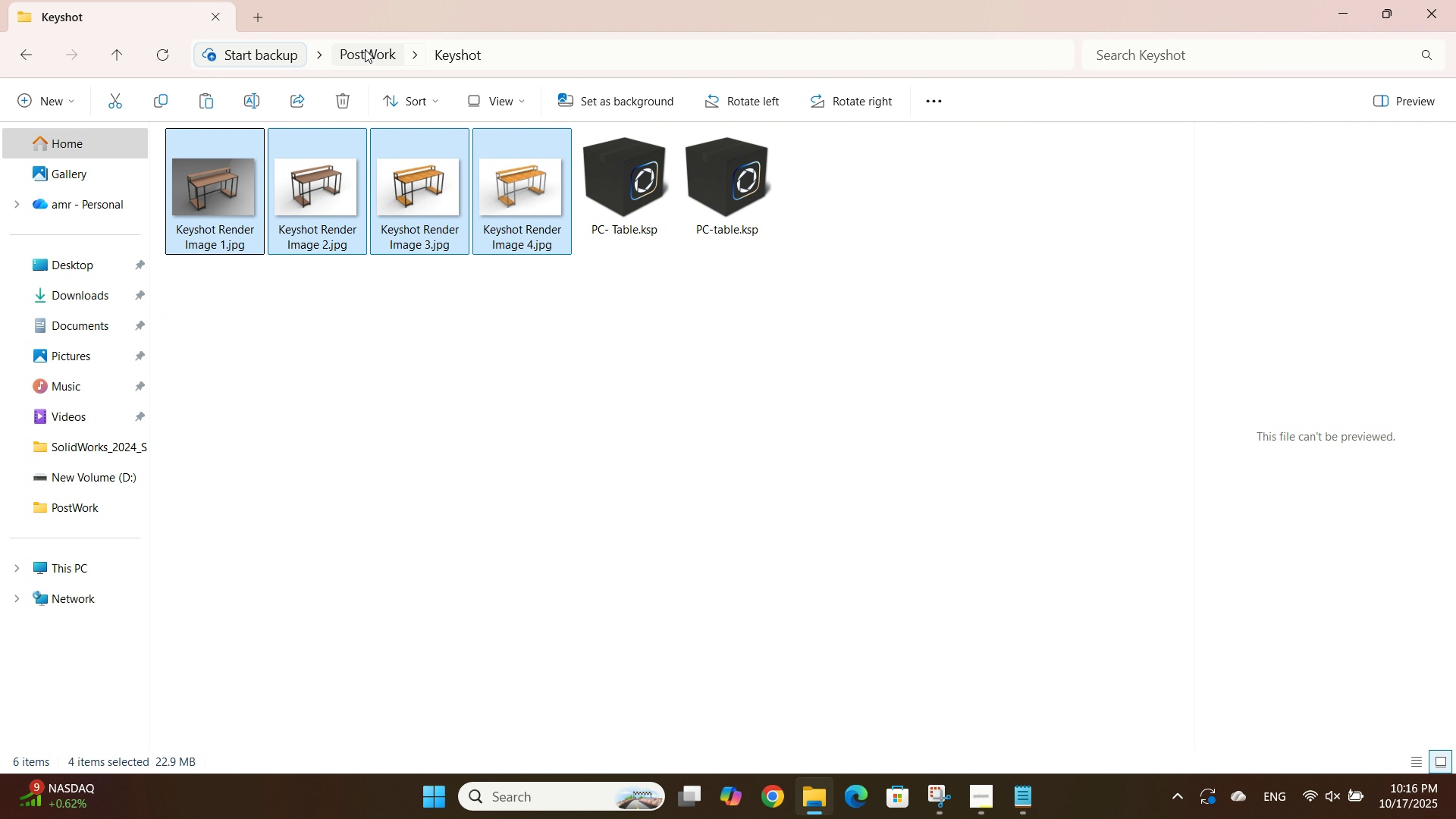 
left_click([365, 49])
 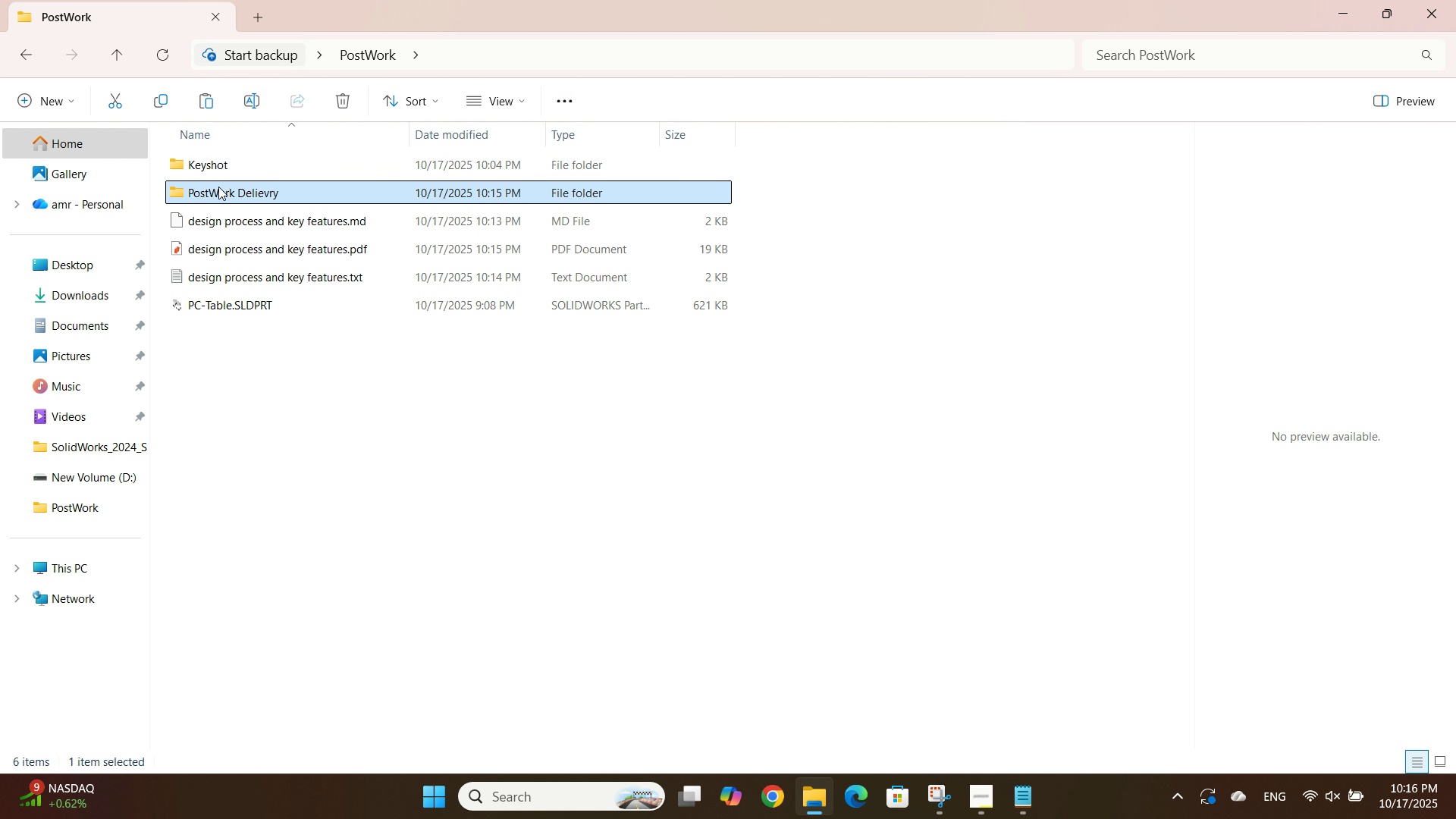 
double_click([218, 187])
 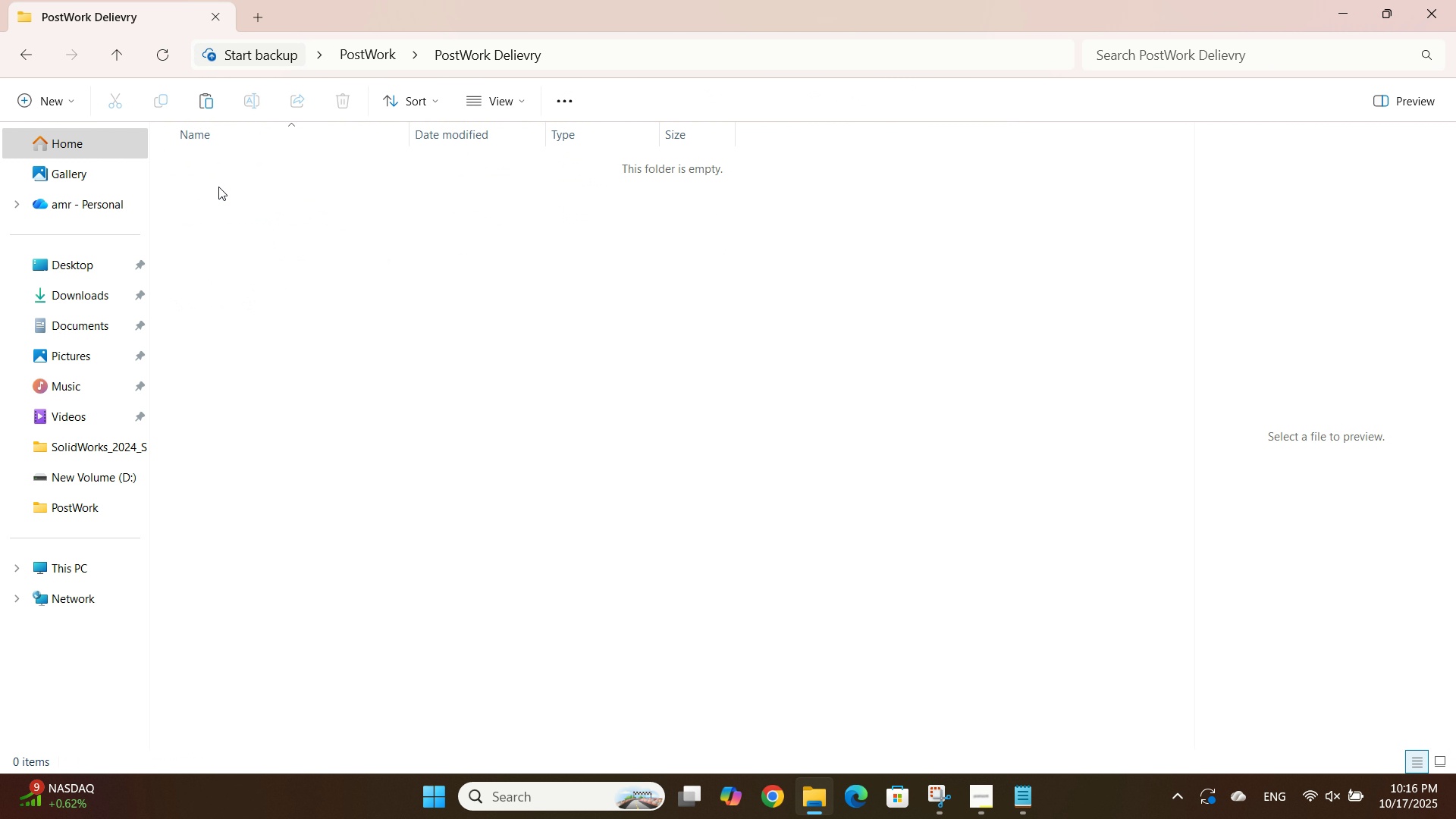 
right_click([218, 187])
 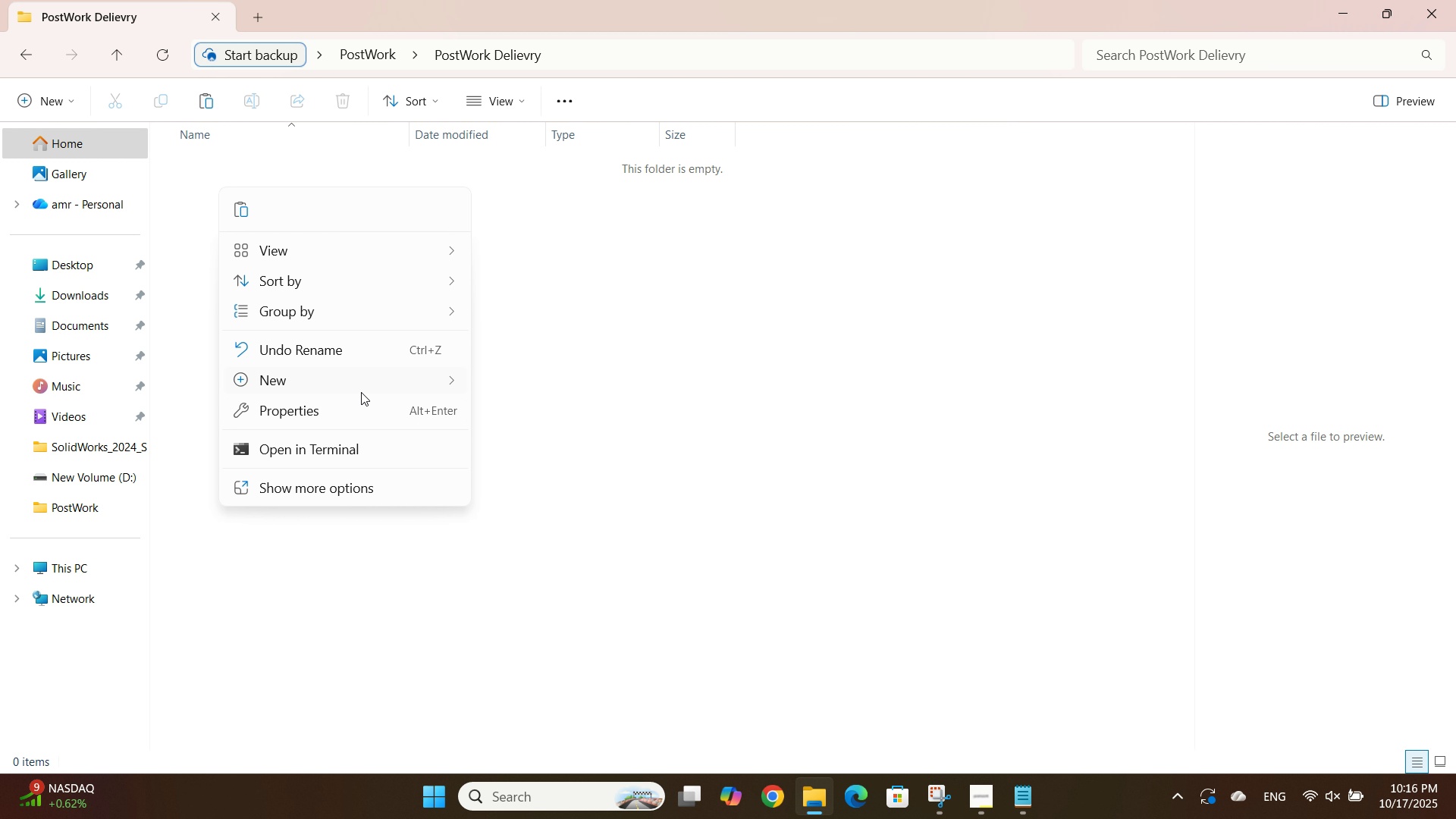 
left_click([369, 388])
 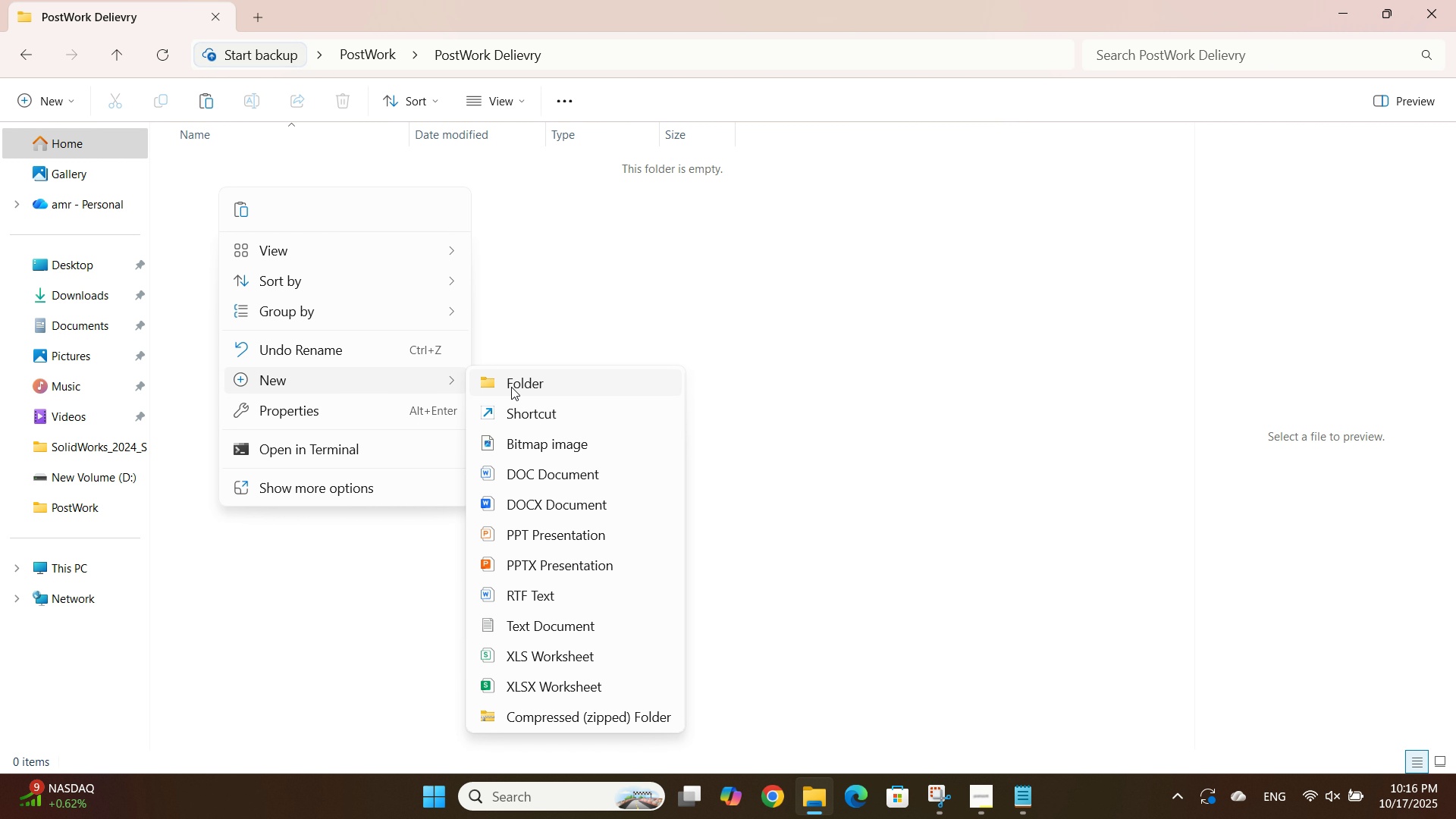 
left_click([511, 387])
 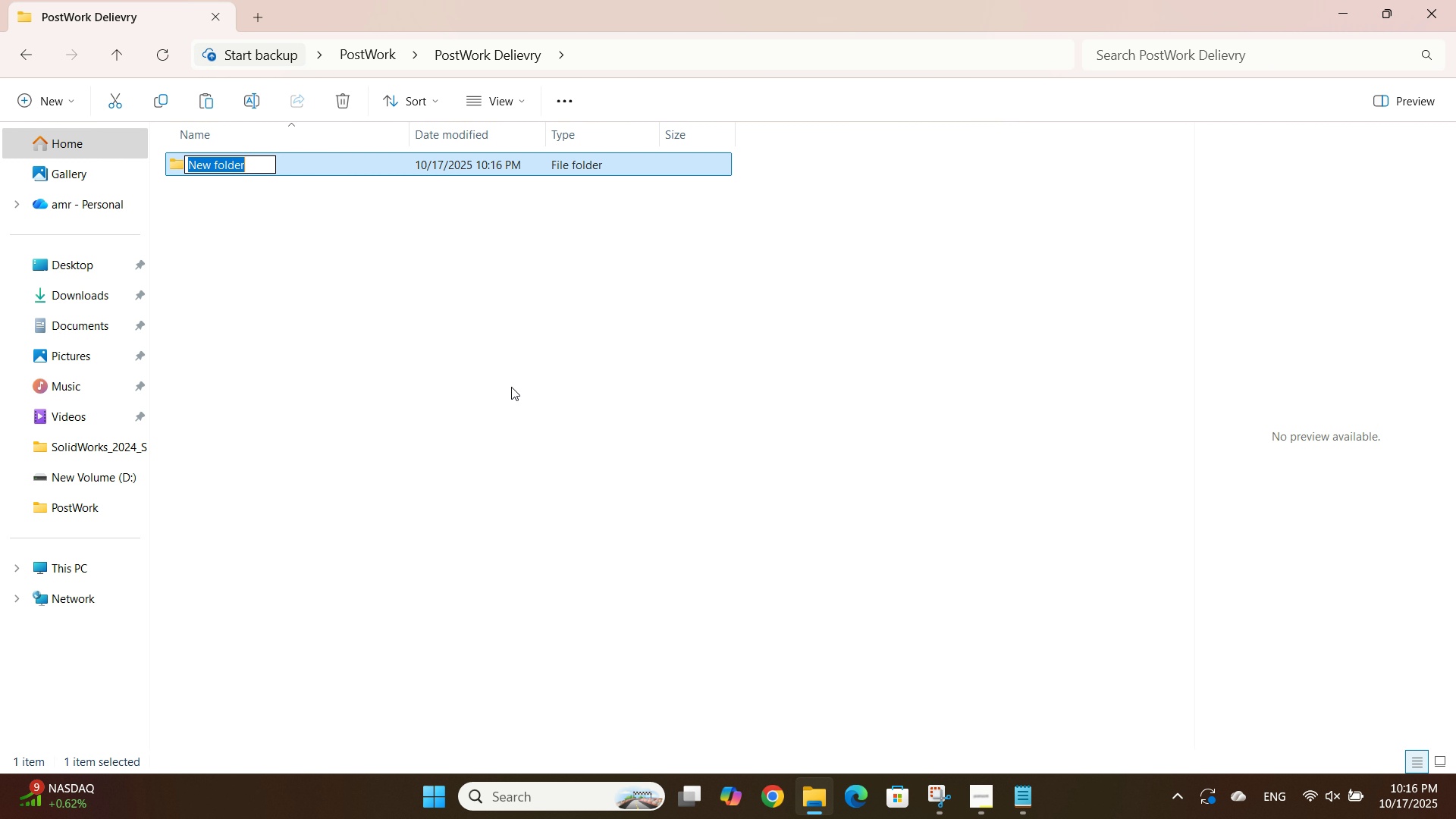 
type(Rendering Imahes)
key(Backspace)
key(Backspace)
key(Backspace)
type(ge)
 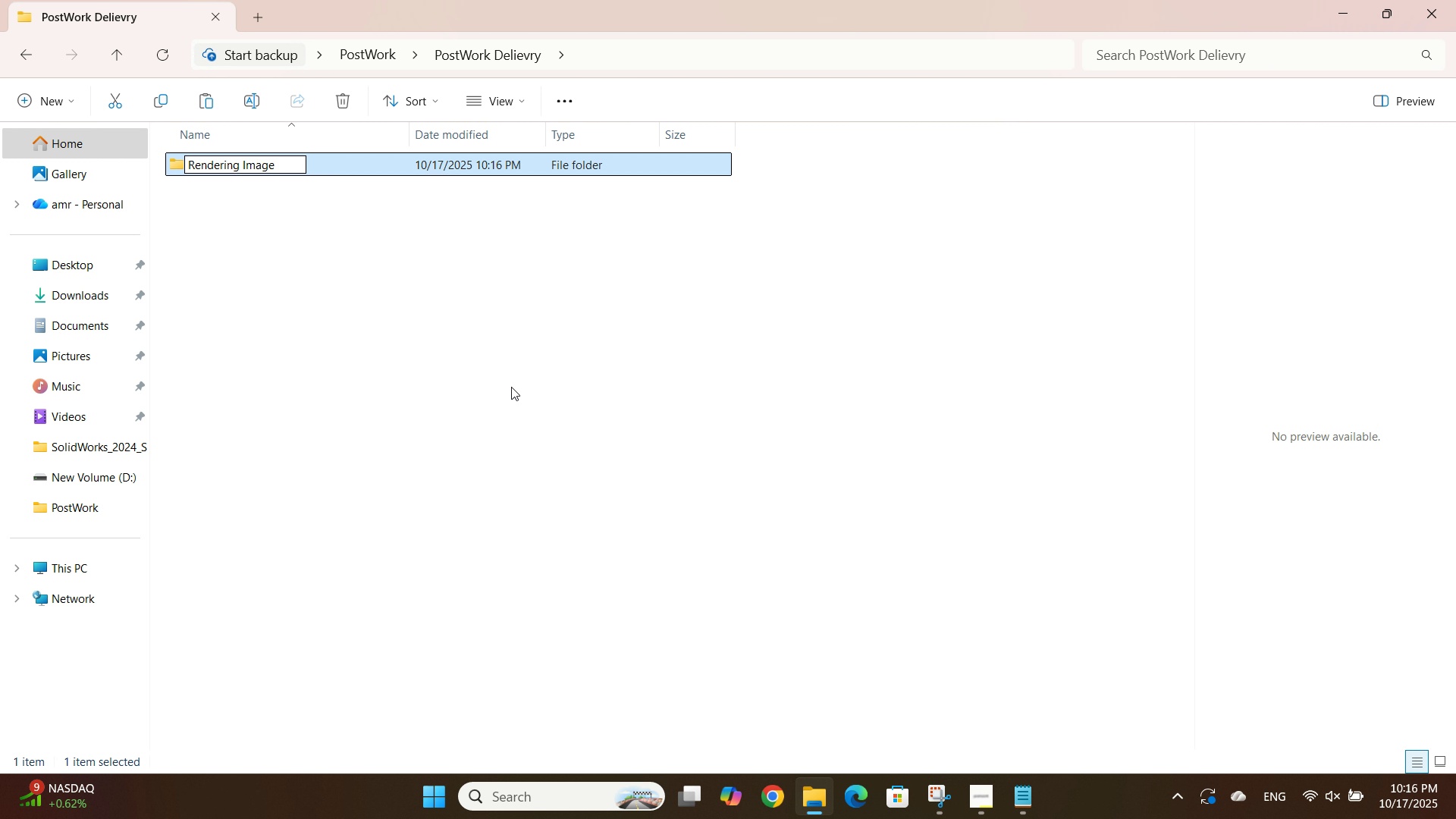 
left_click([511, 387])
 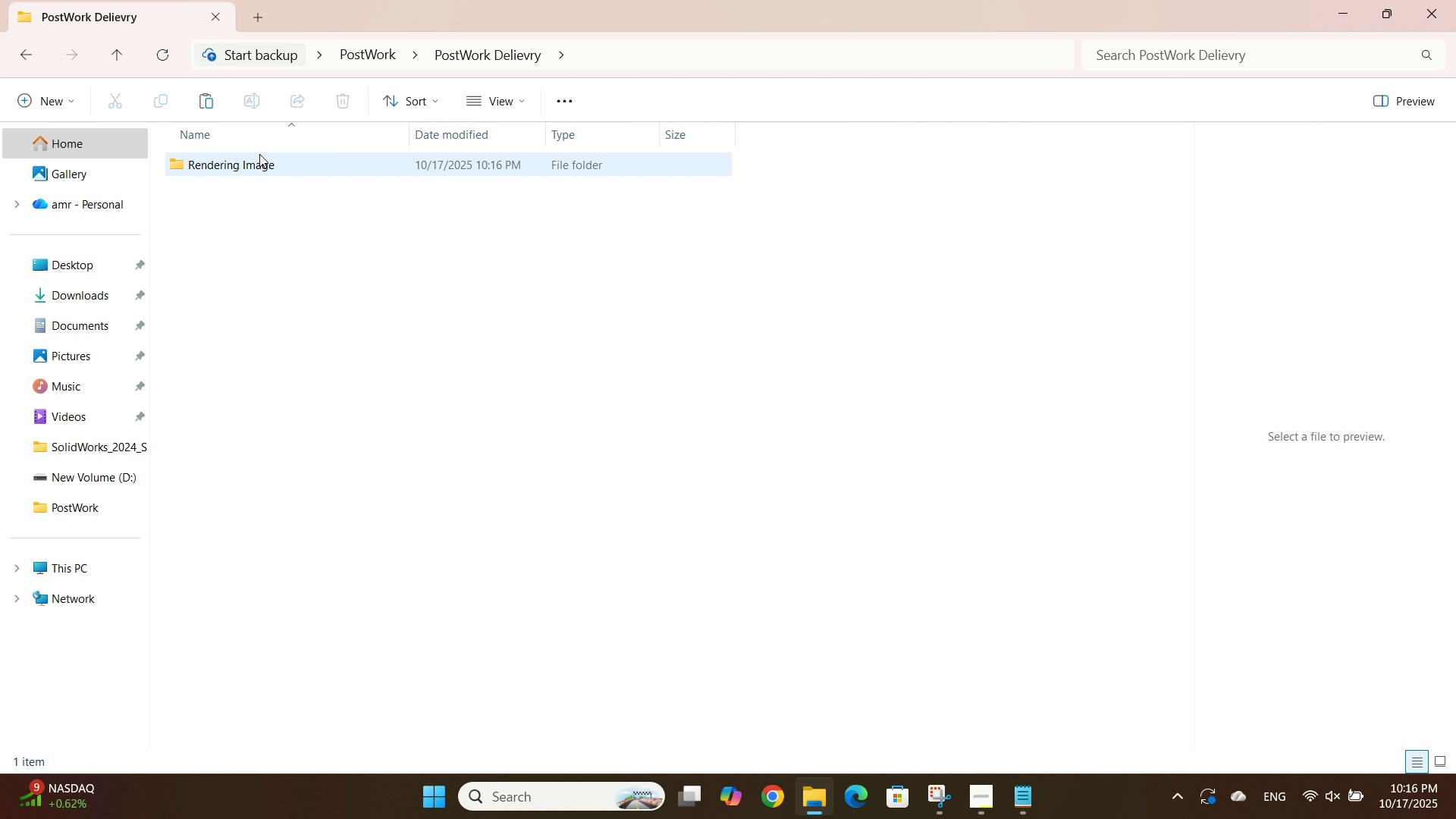 
left_click([259, 154])
 